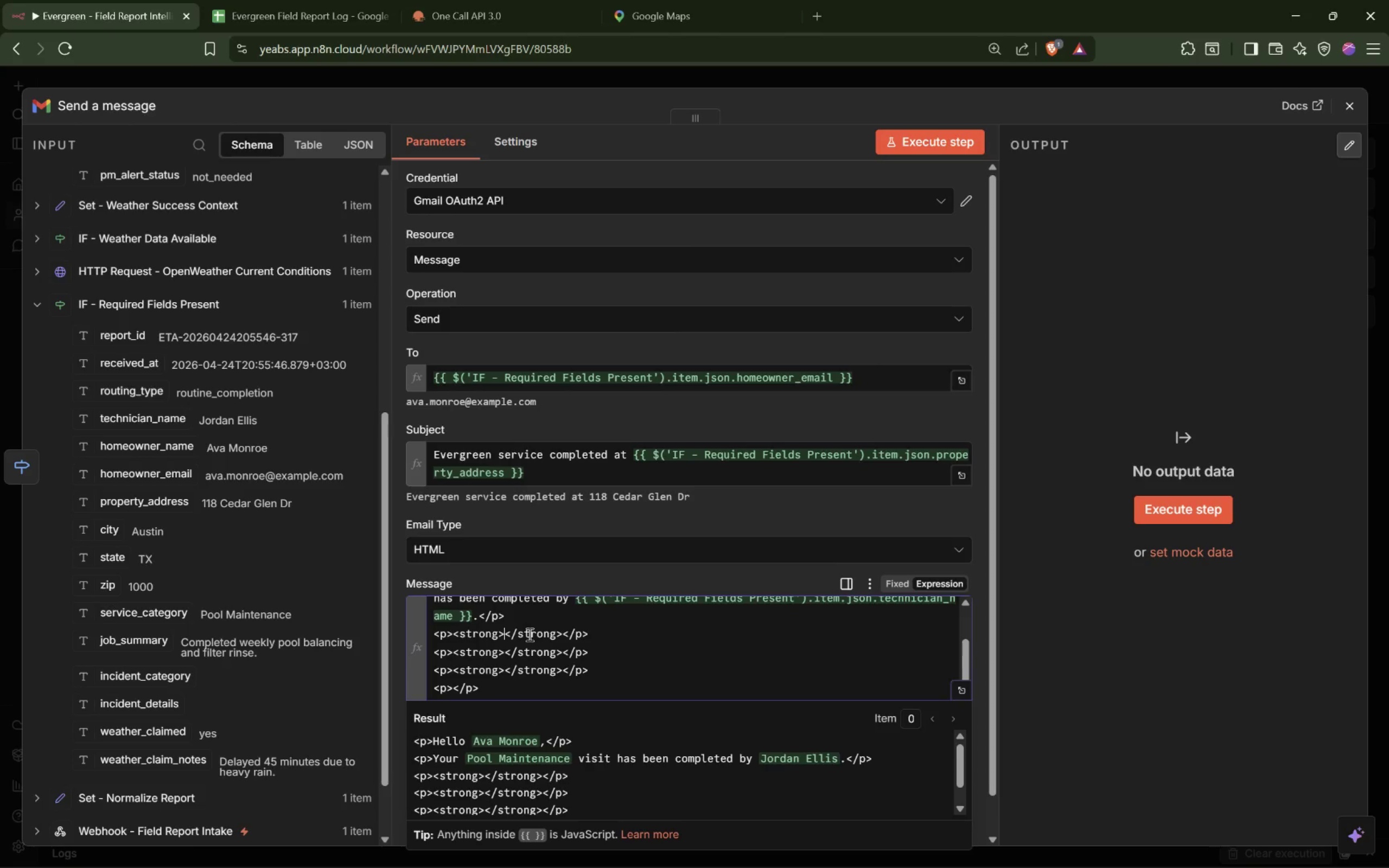 
type(Service summary:)
 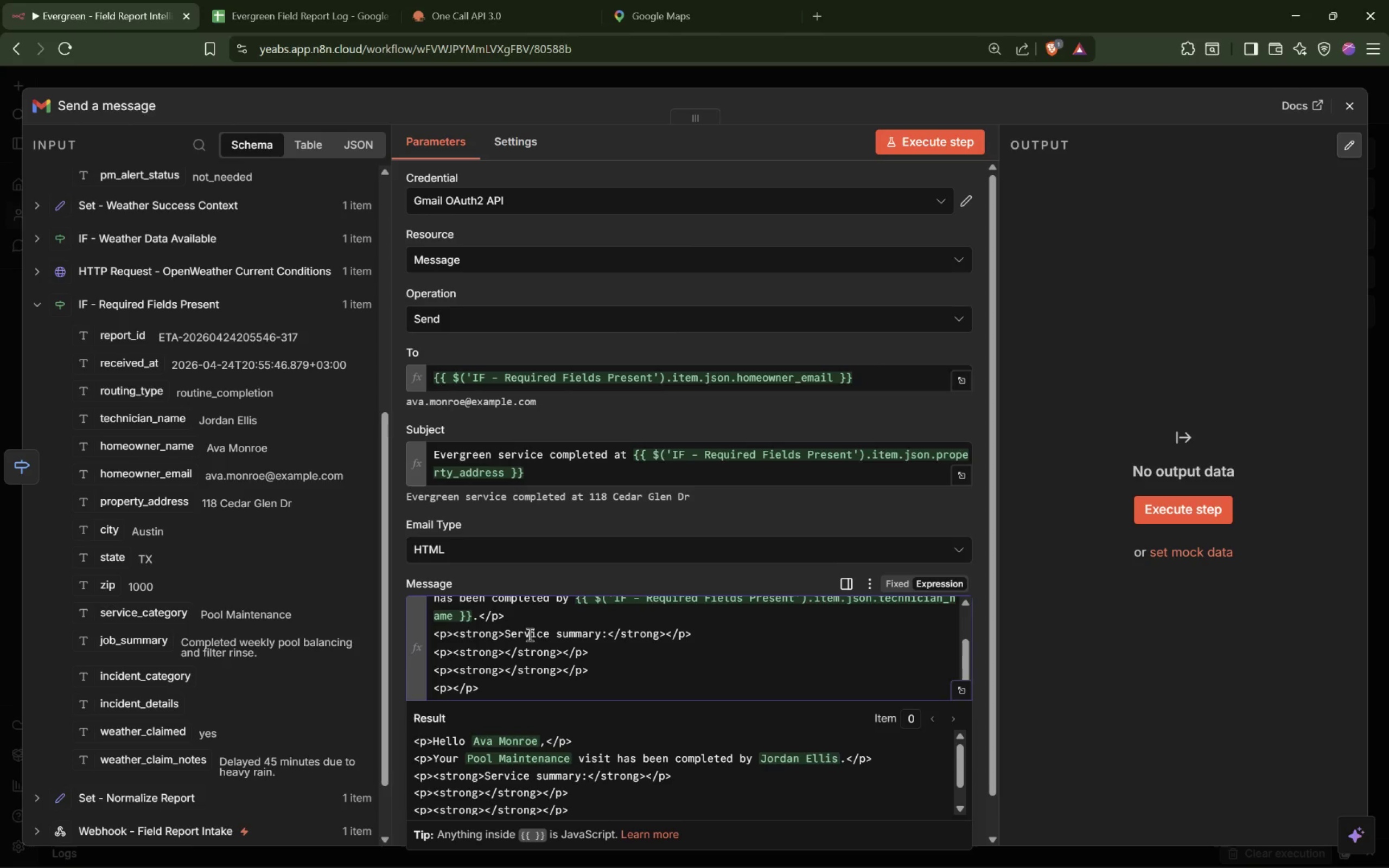 
left_click([668, 634])
 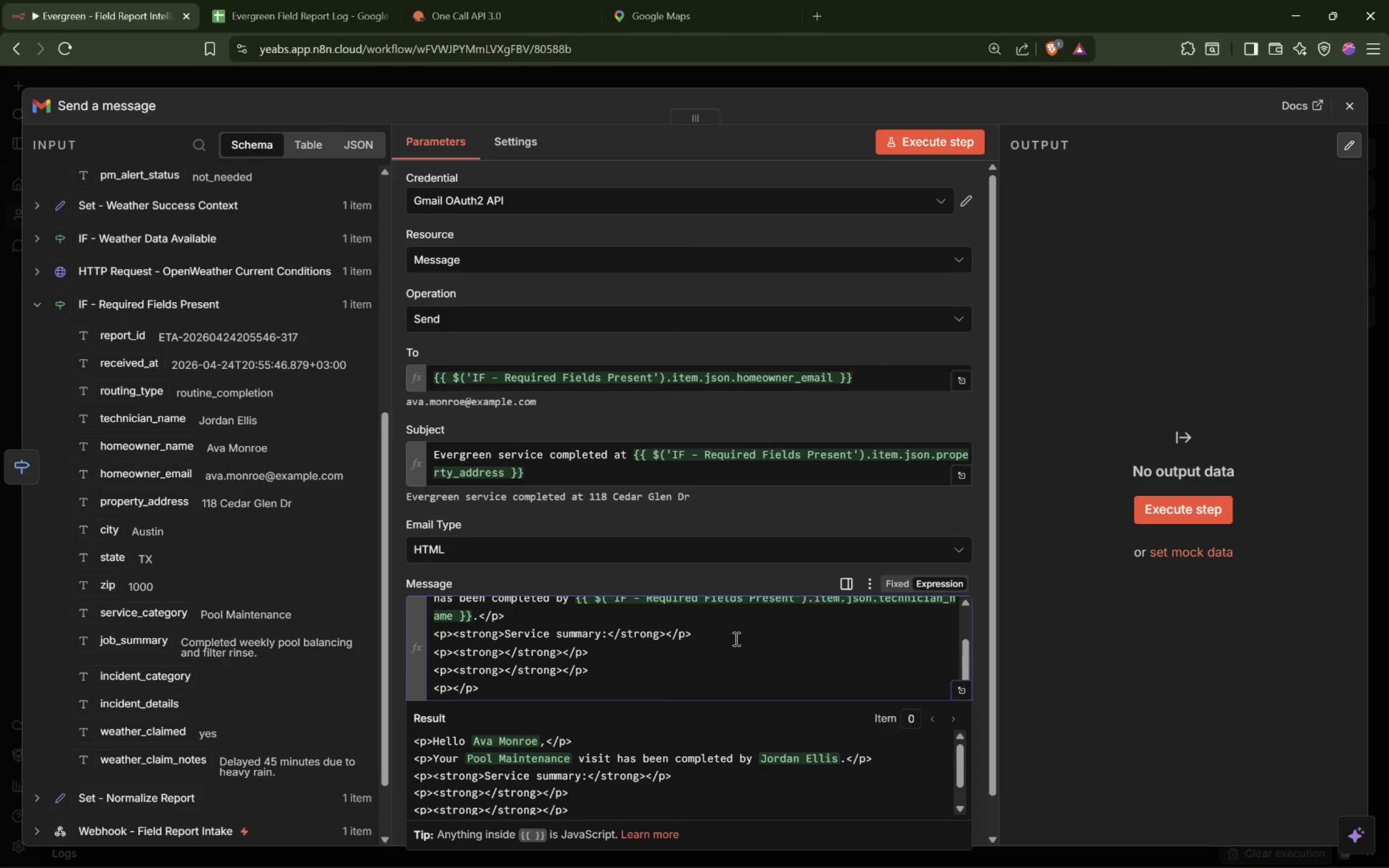 
key(Shift+BracketLeft)
 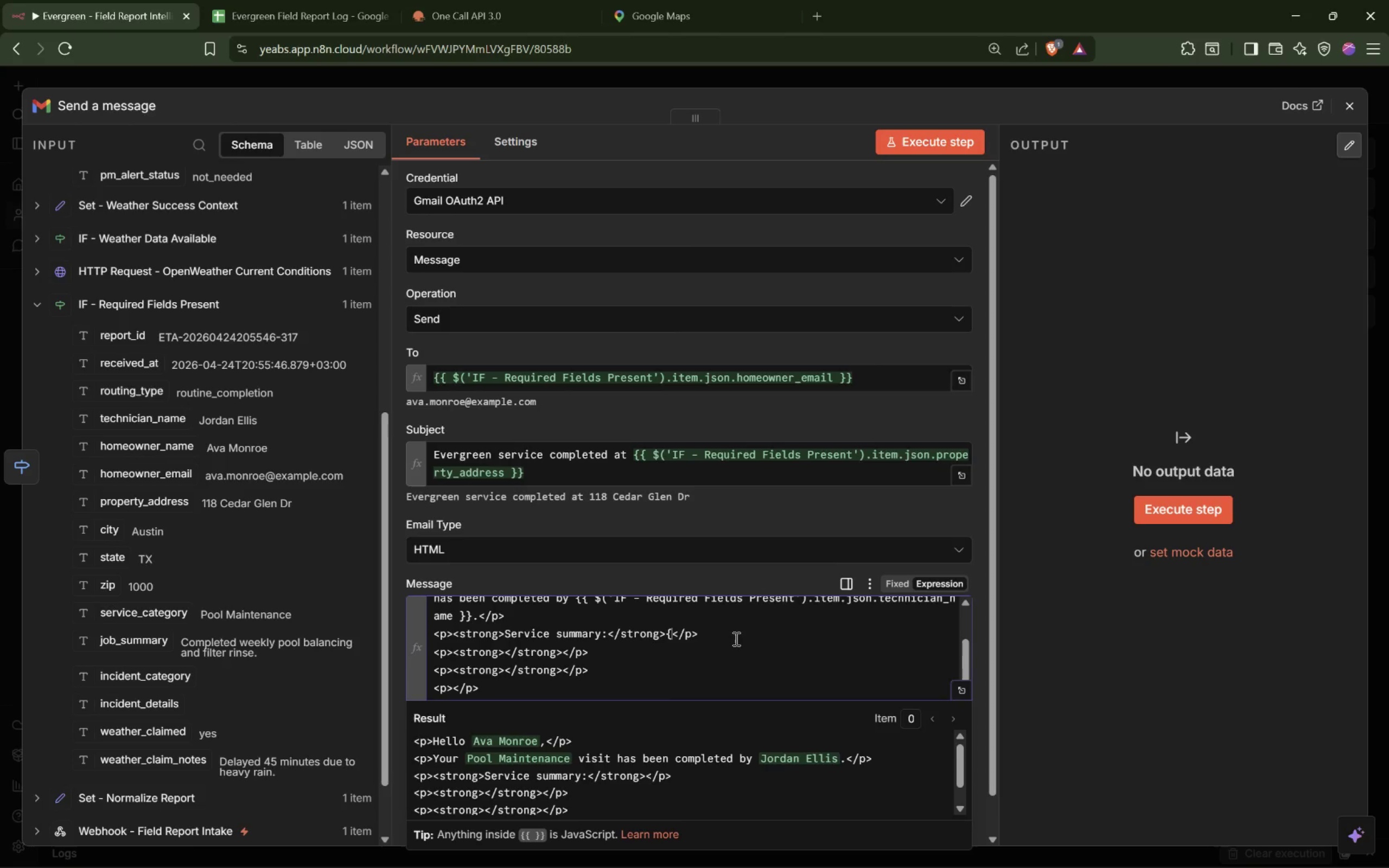 
key(Shift+BracketLeft)
 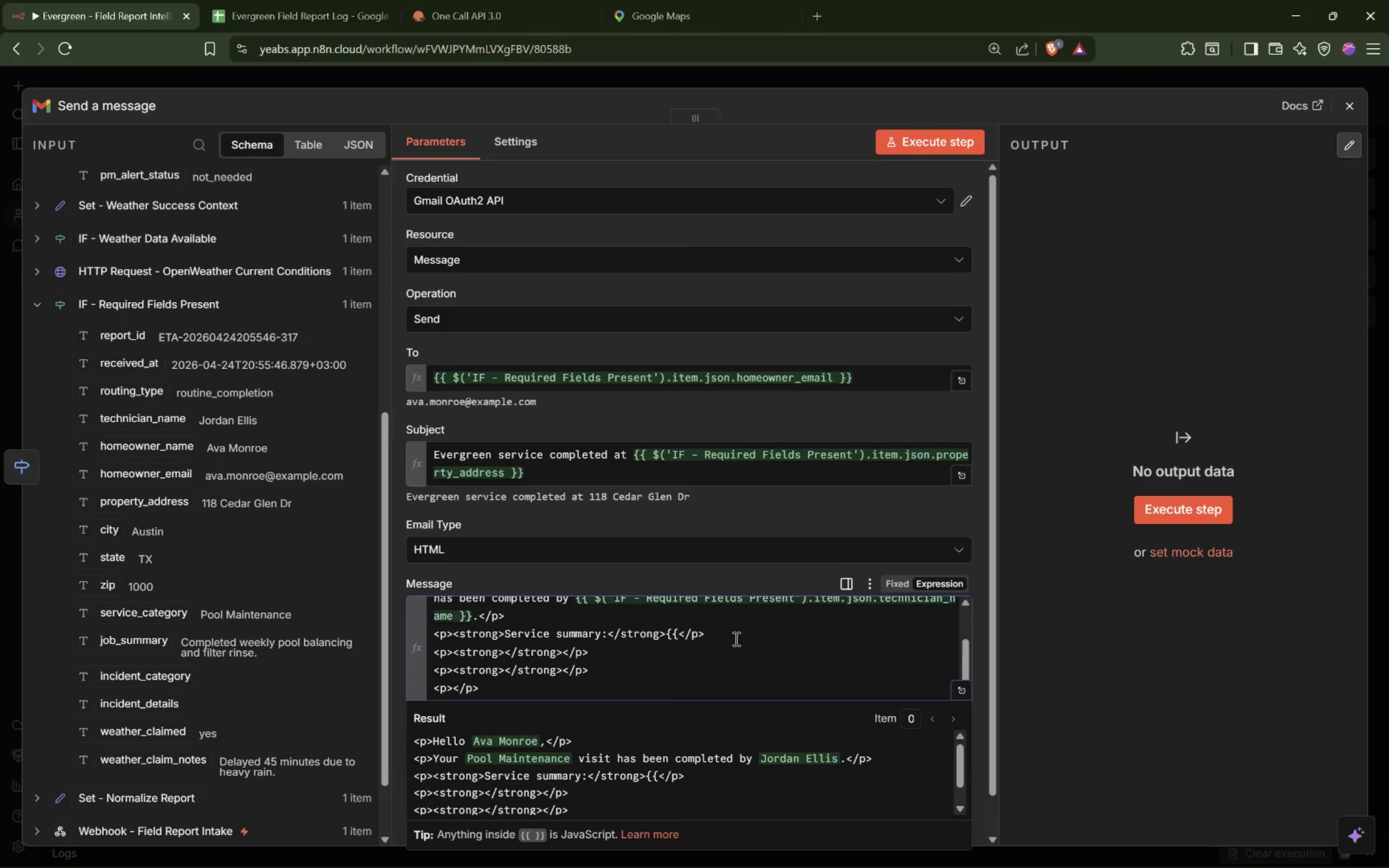 
key(Shift+BracketRight)
 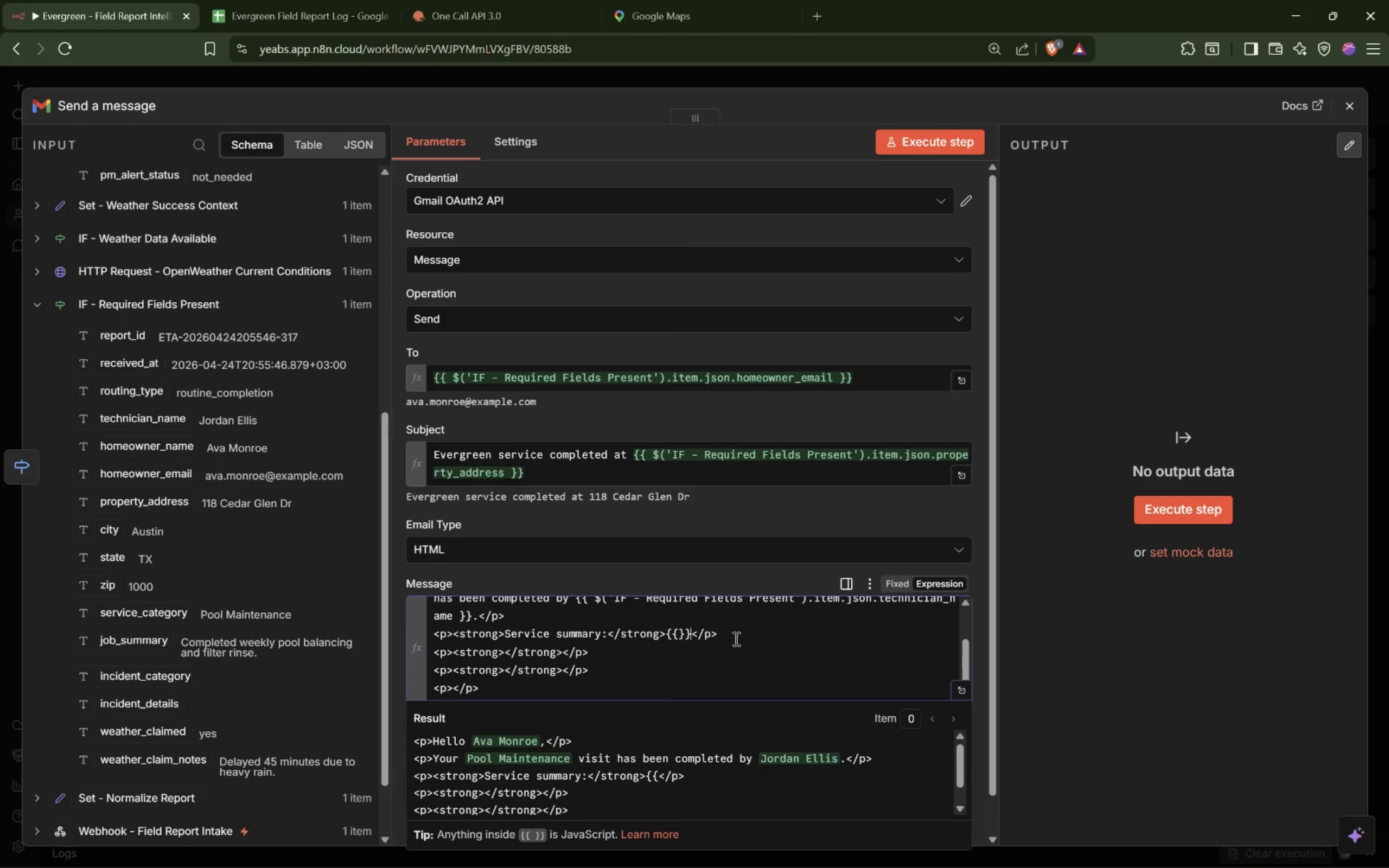 
key(Shift+BracketRight)
 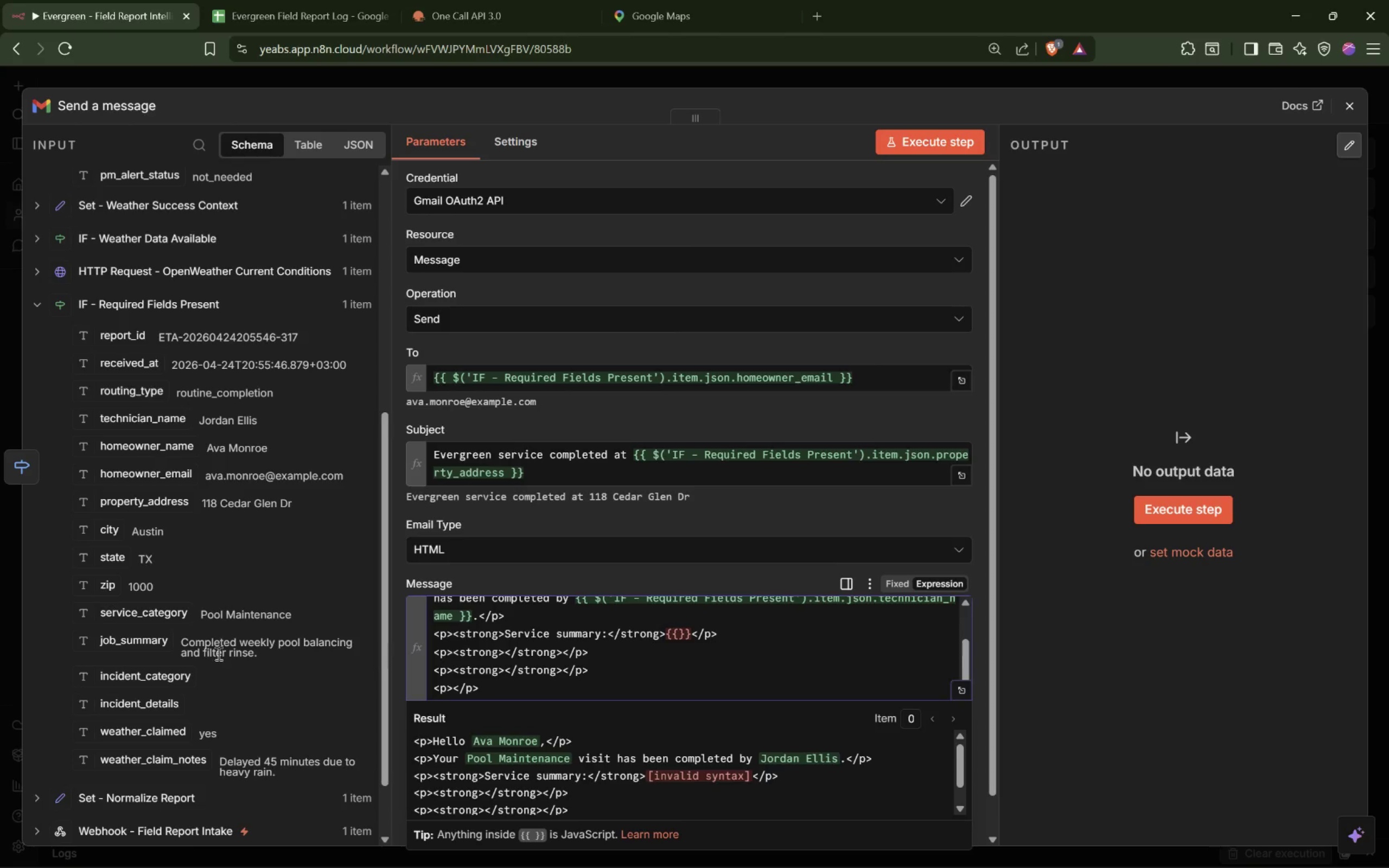 
left_click_drag(start_coordinate=[131, 646], to_coordinate=[681, 641])
 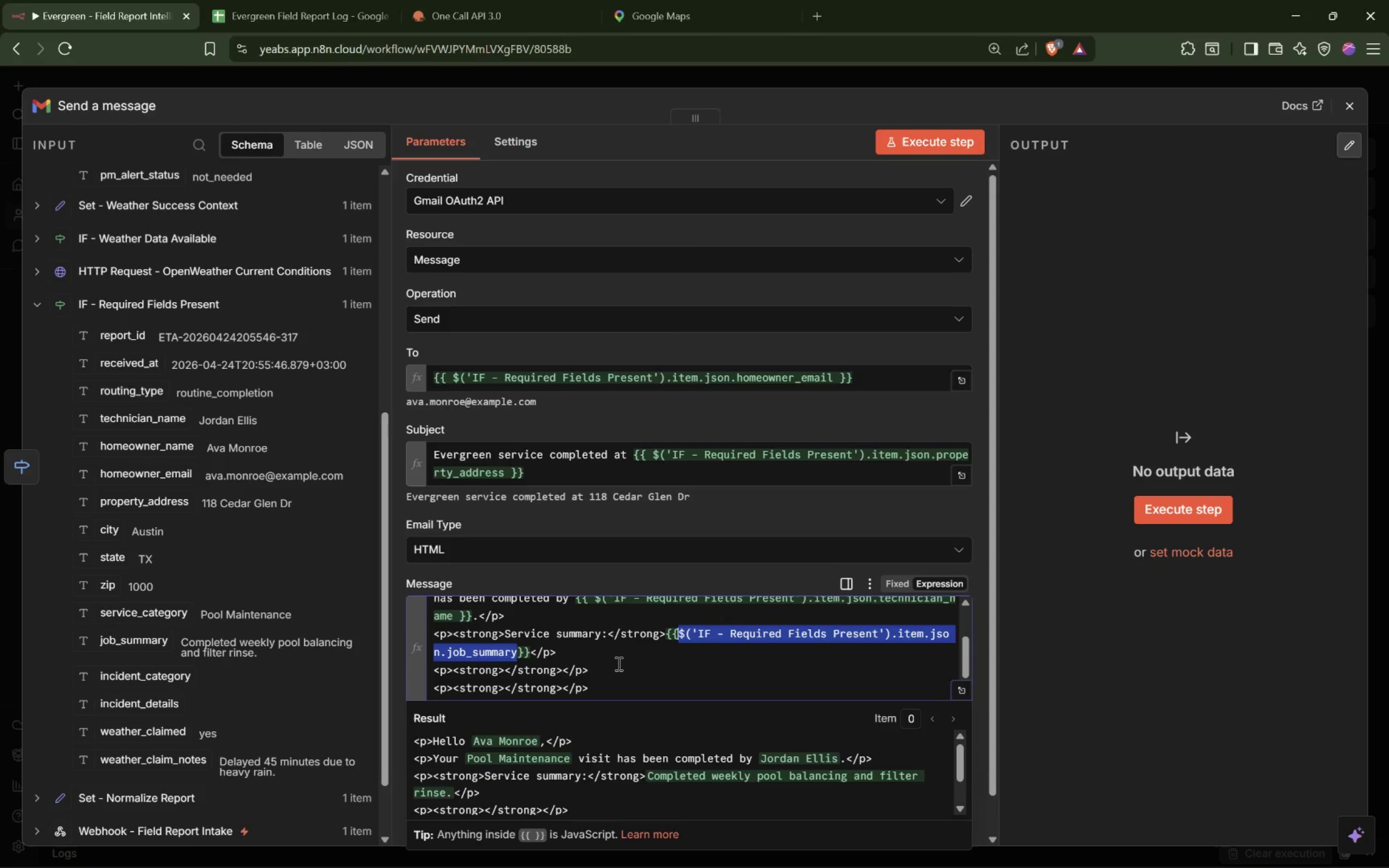 
left_click([505, 672])
 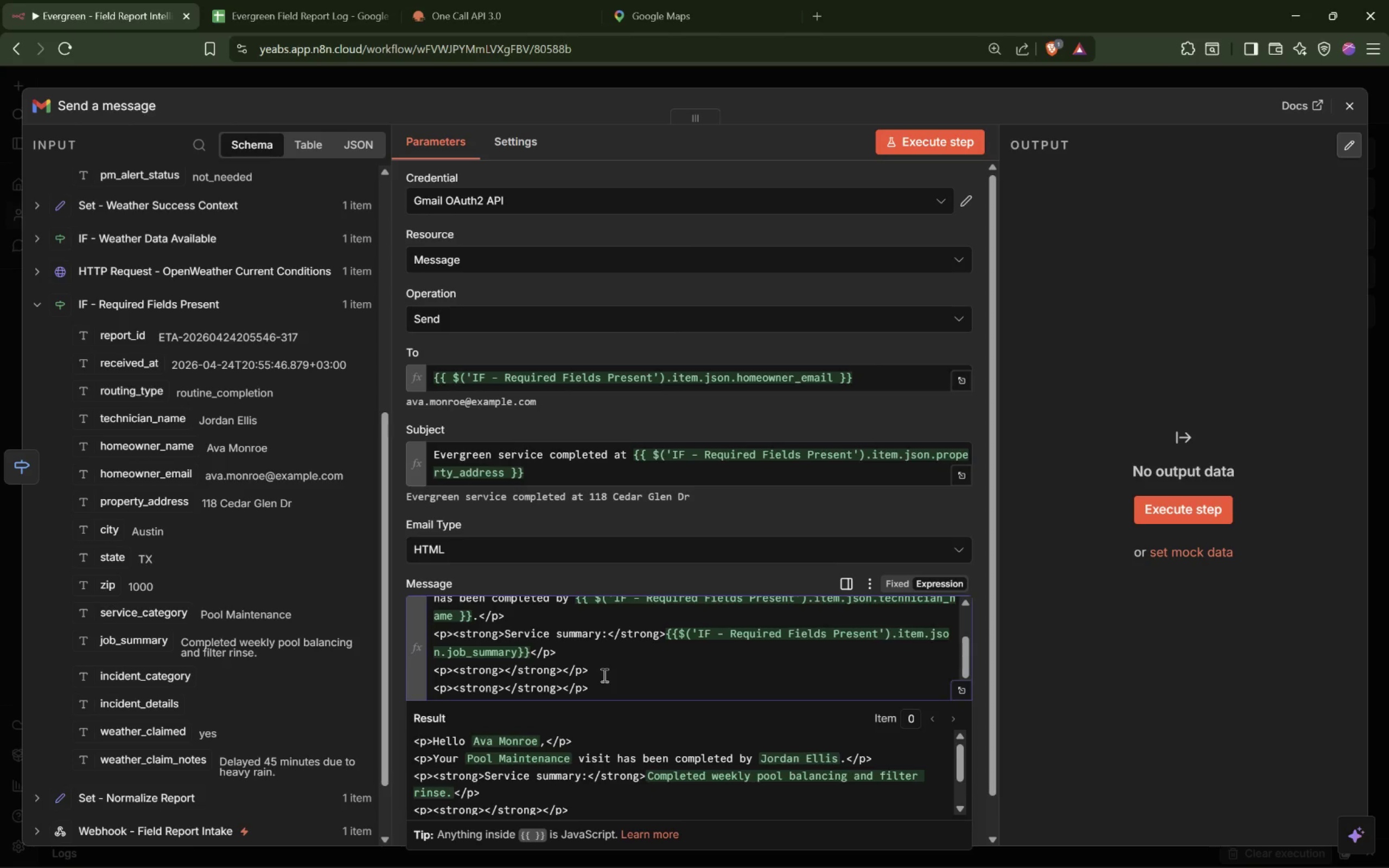 
type(Property:)
 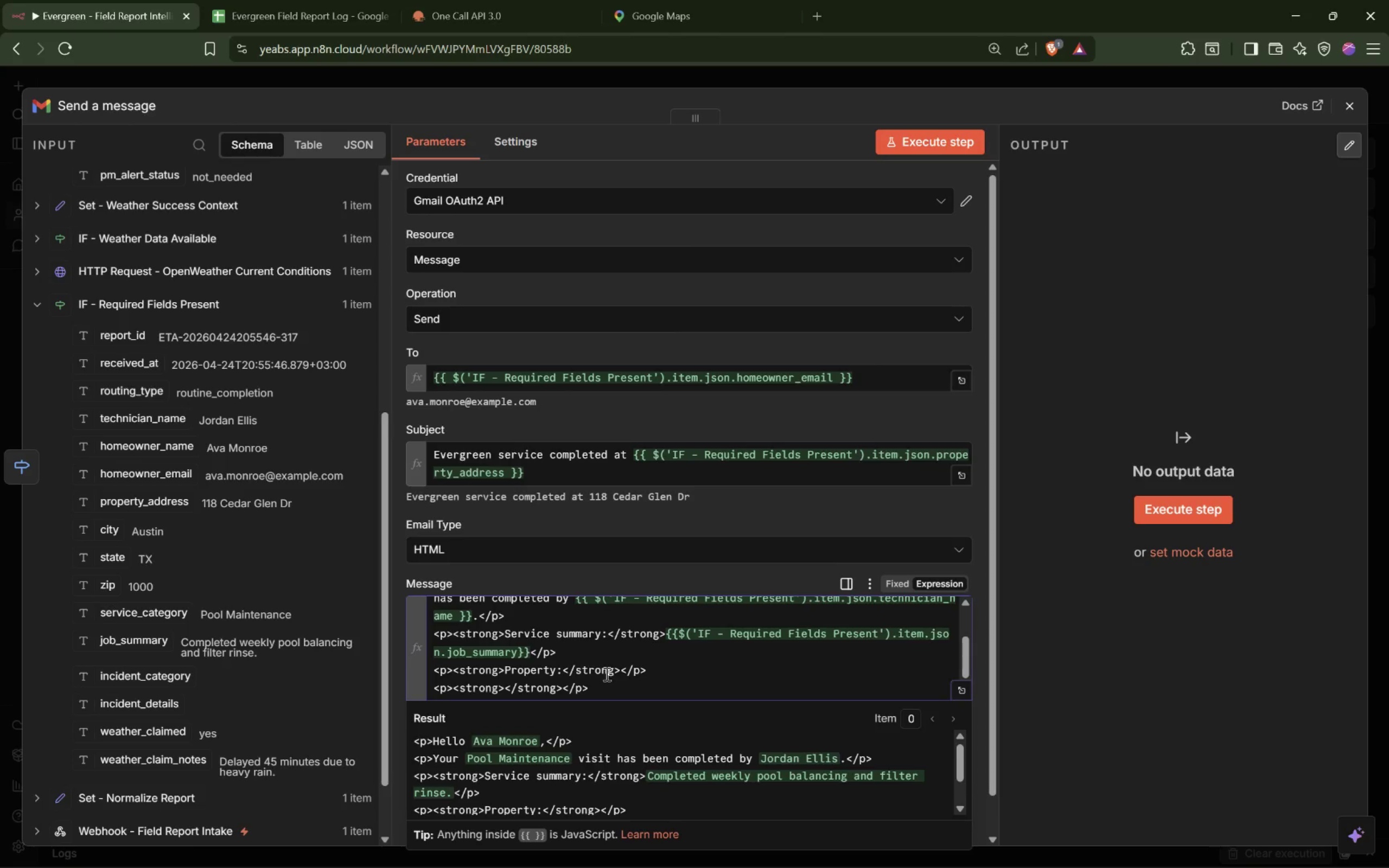 
left_click([619, 671])
 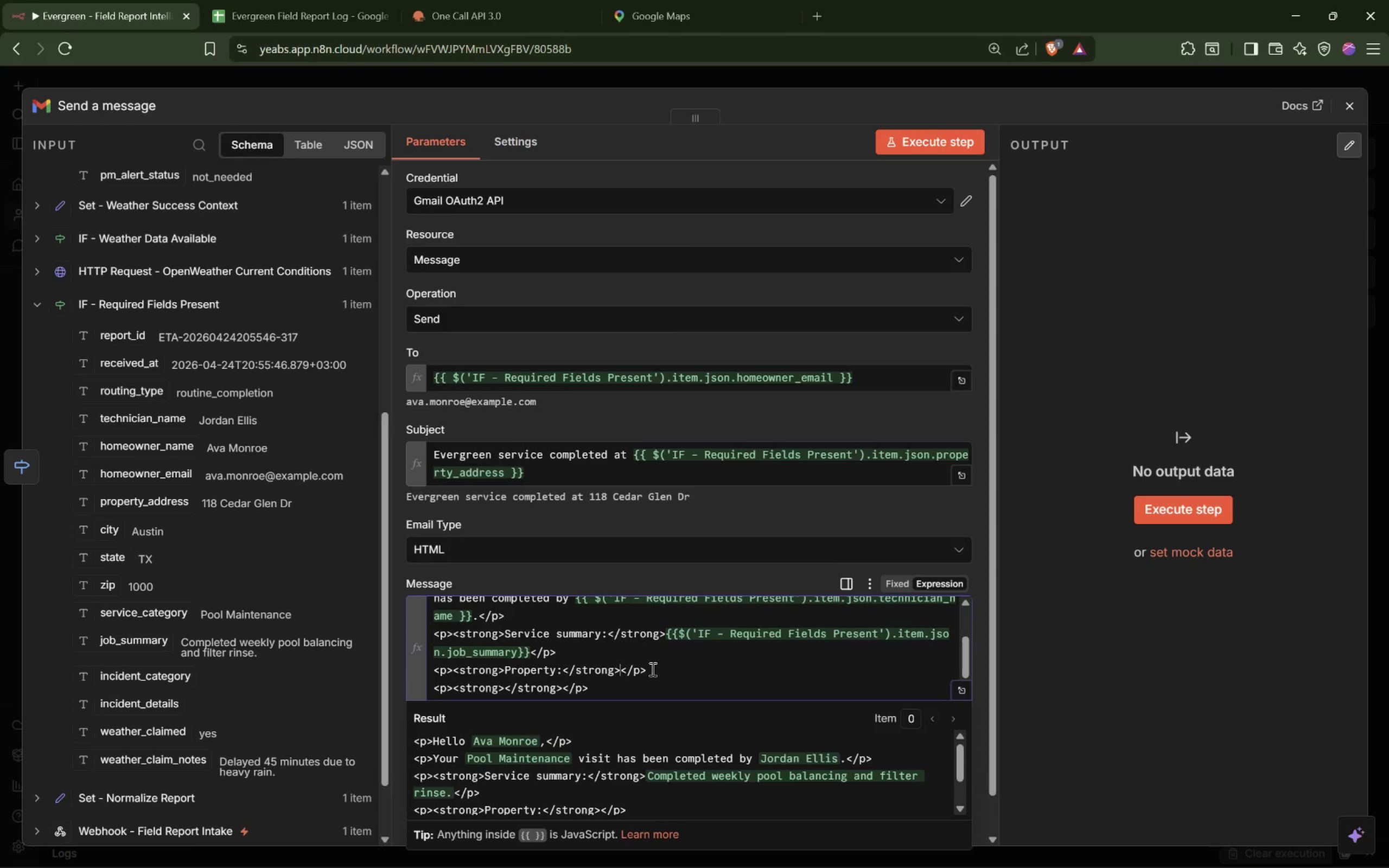 
key(Space)
 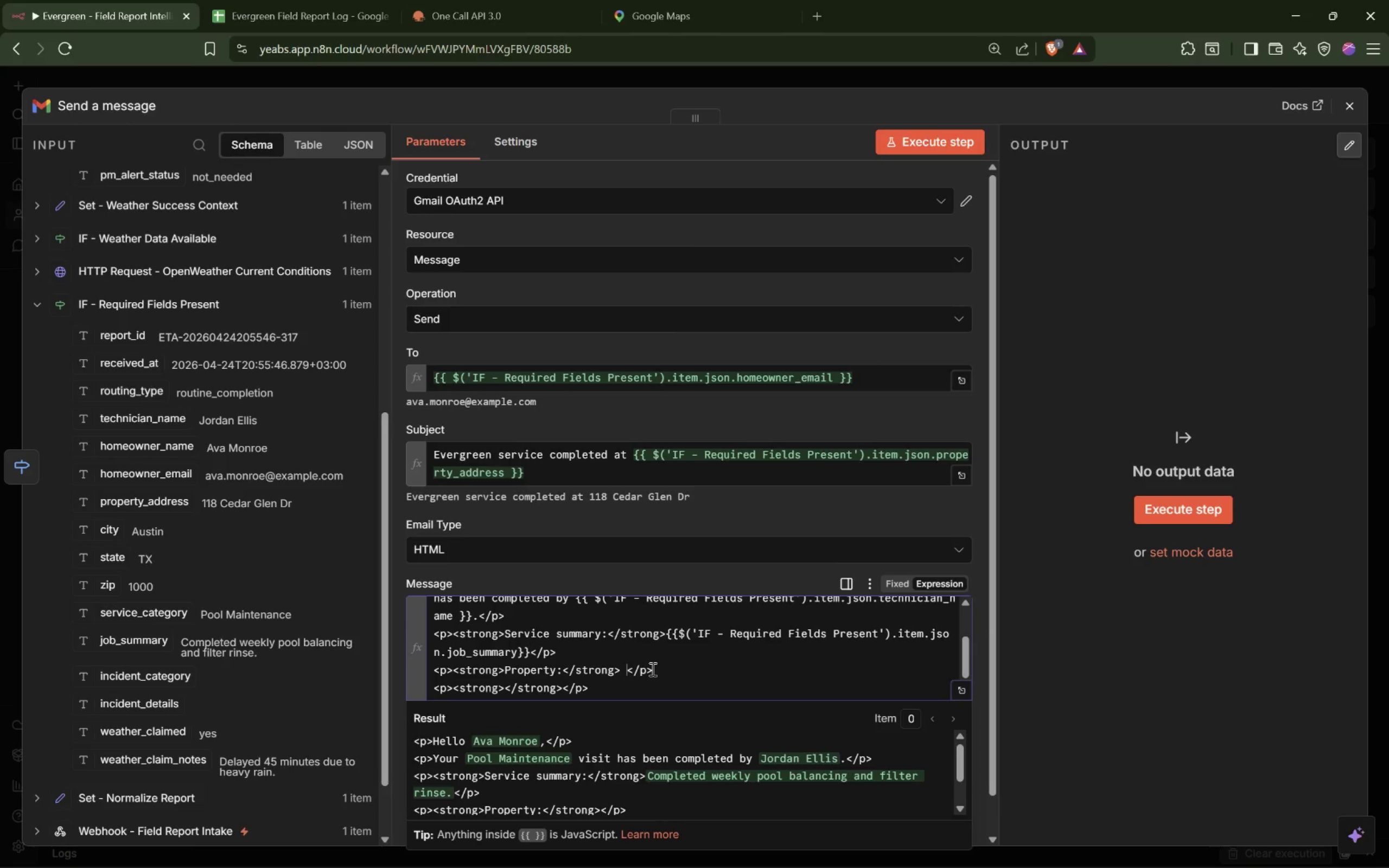 
key(Shift+BracketLeft)
 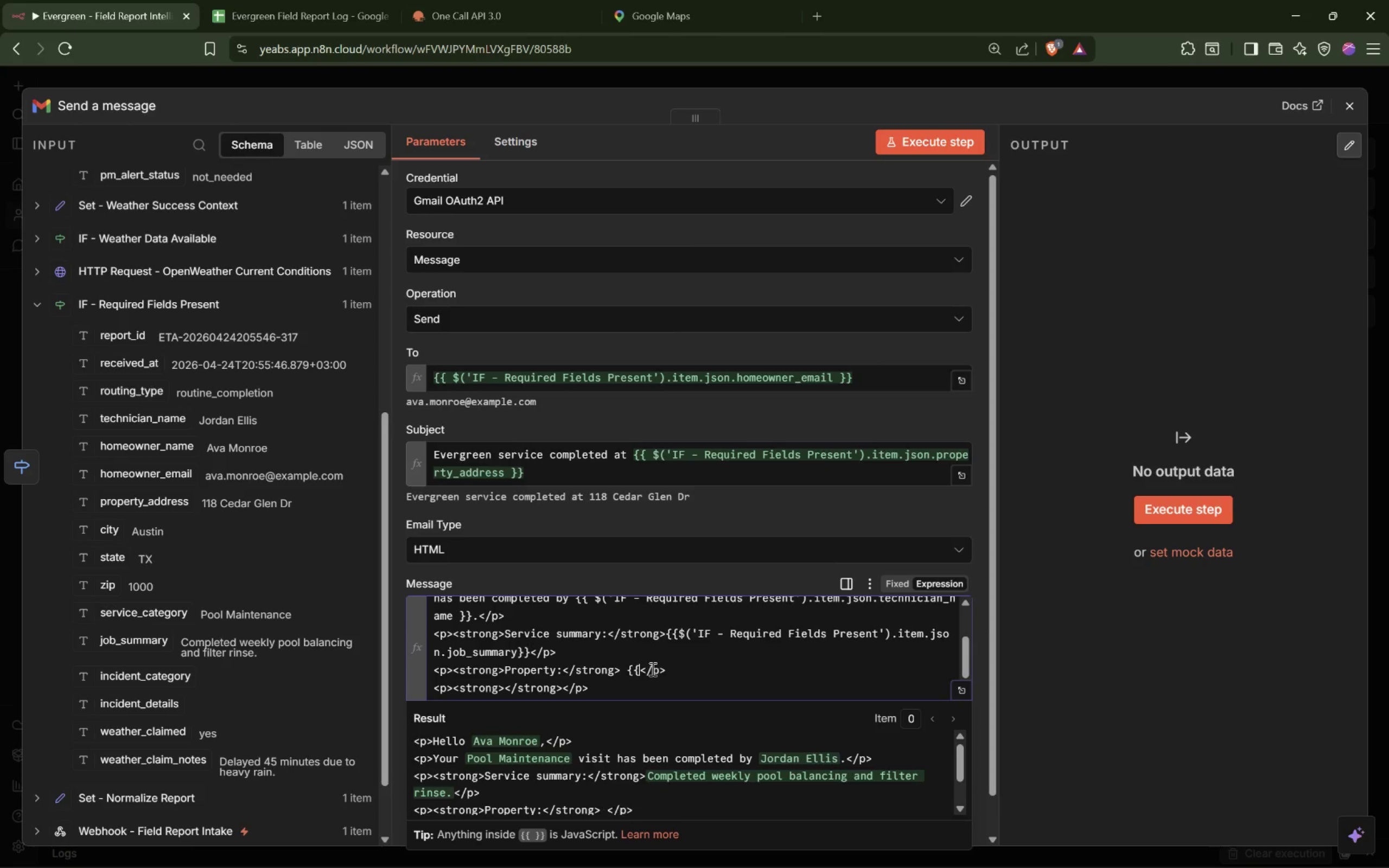 
key(Shift+BracketLeft)
 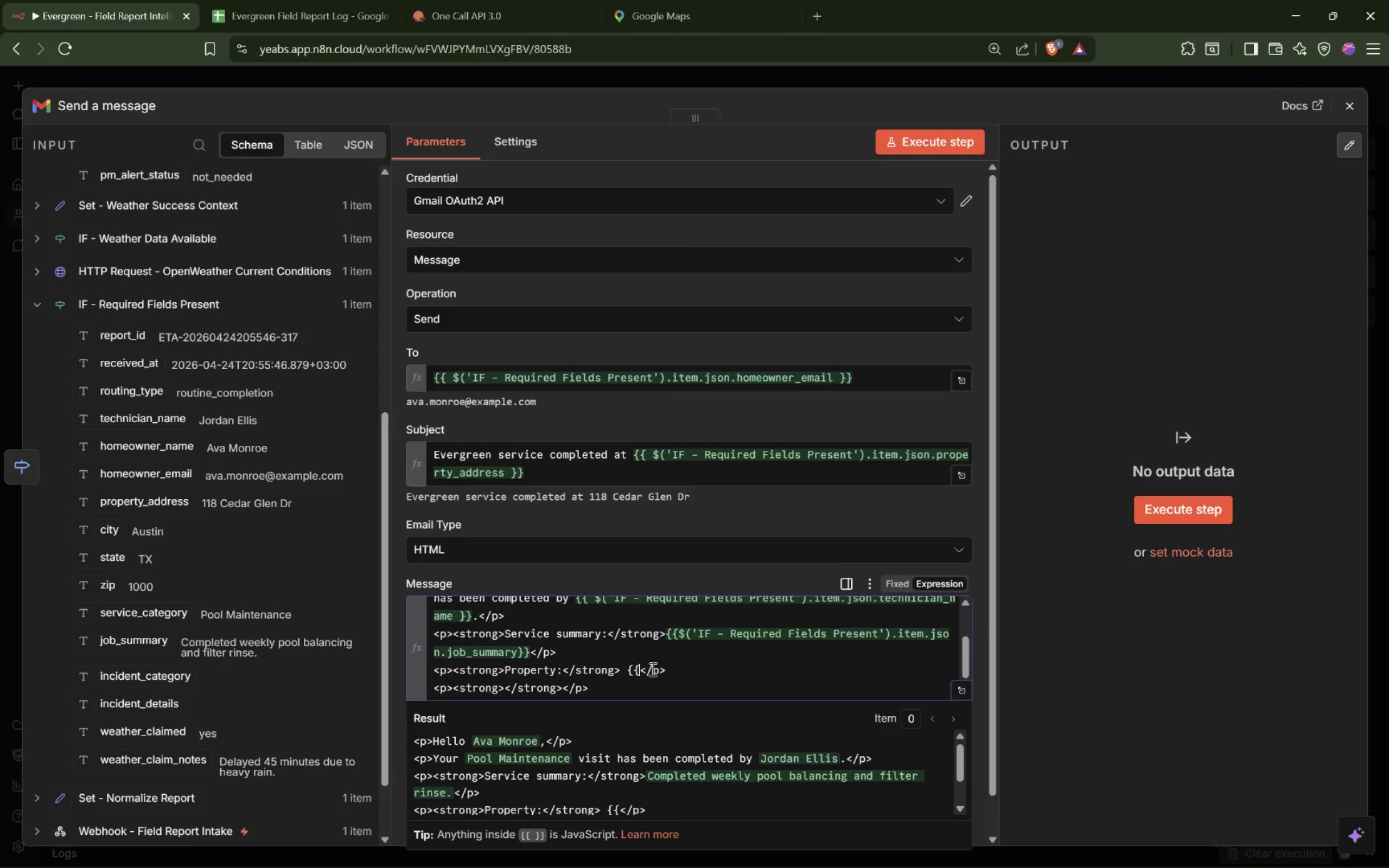 
key(Shift+BracketRight)
 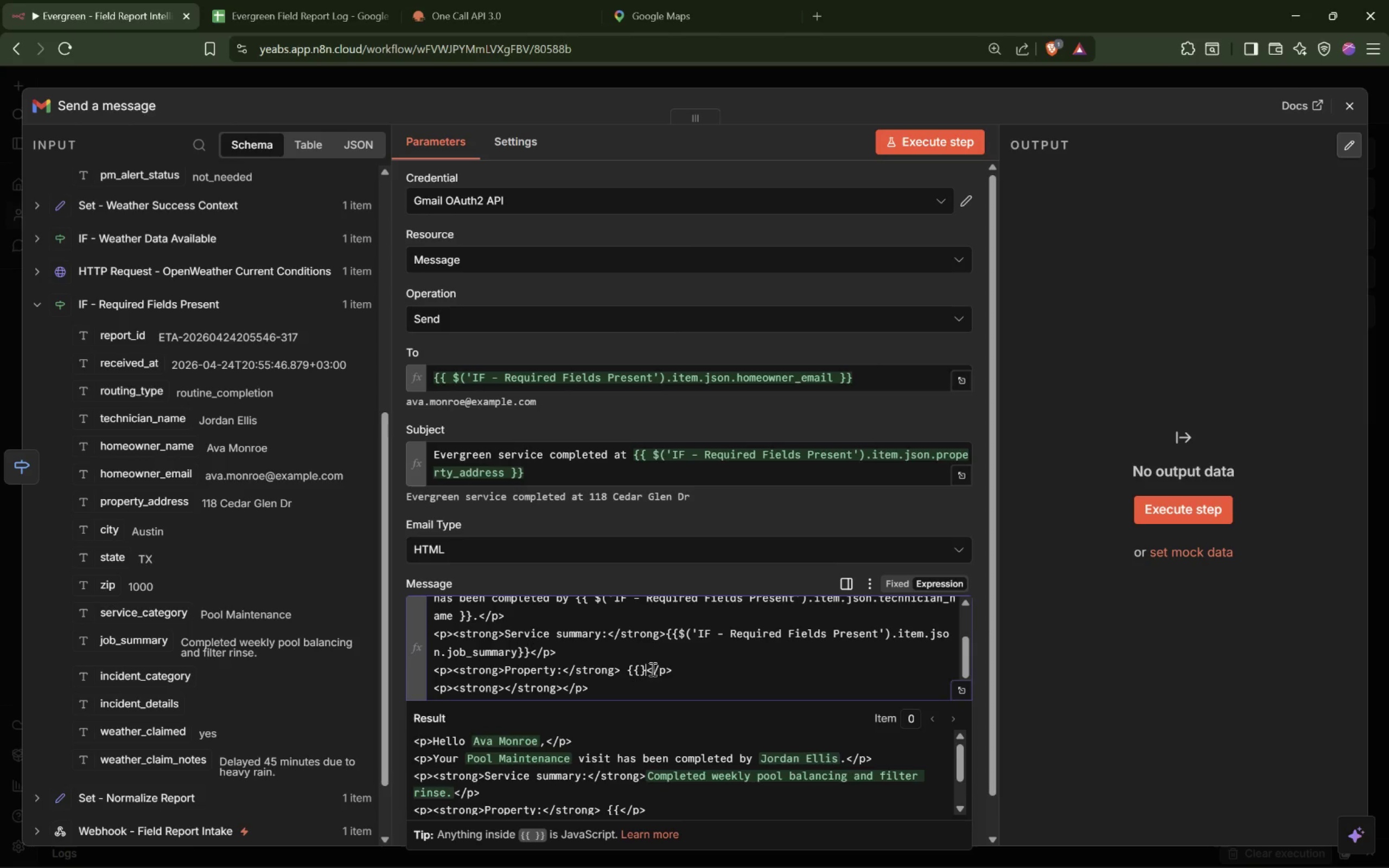 
key(Shift+BracketRight)
 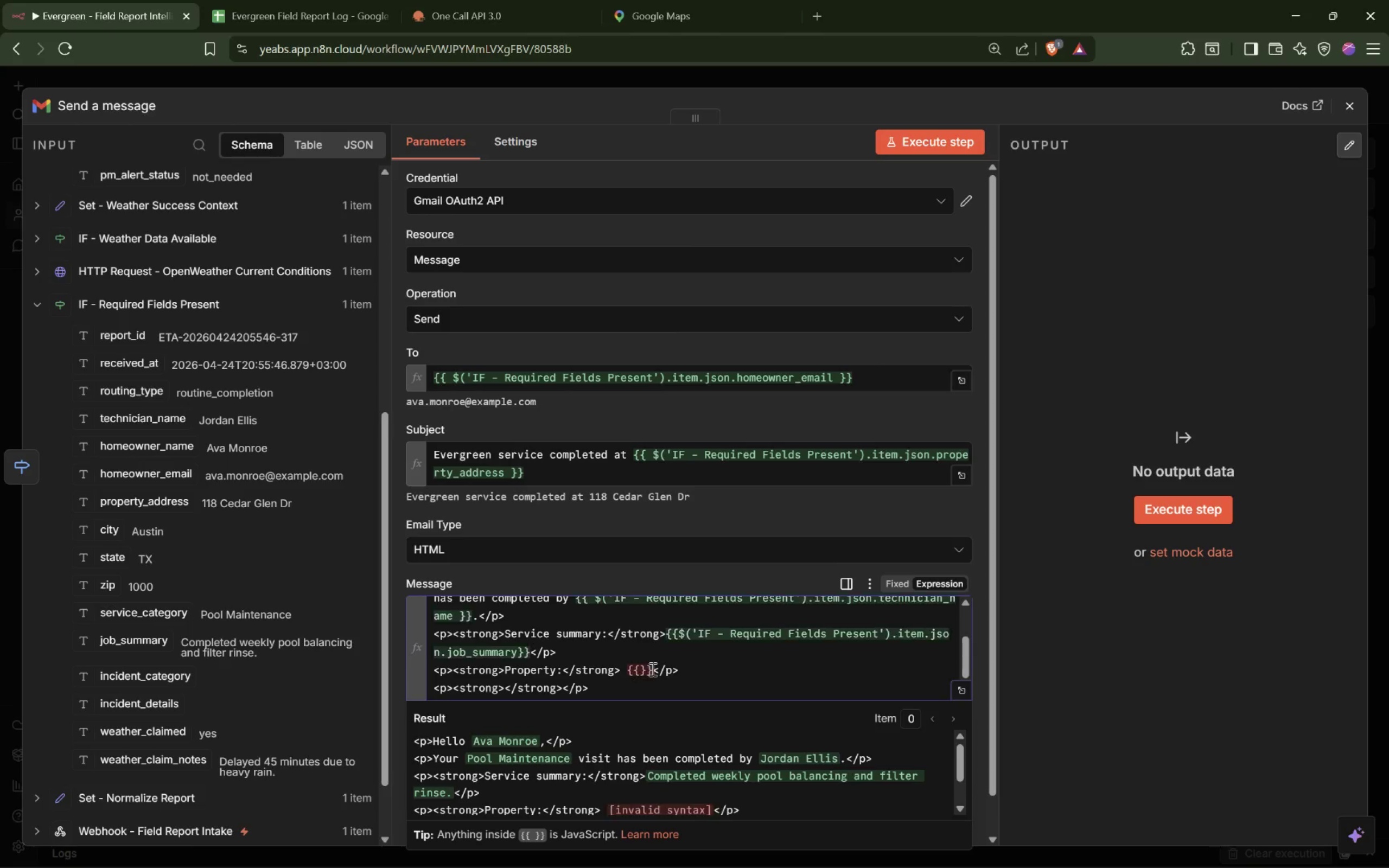 
key(ArrowLeft)
 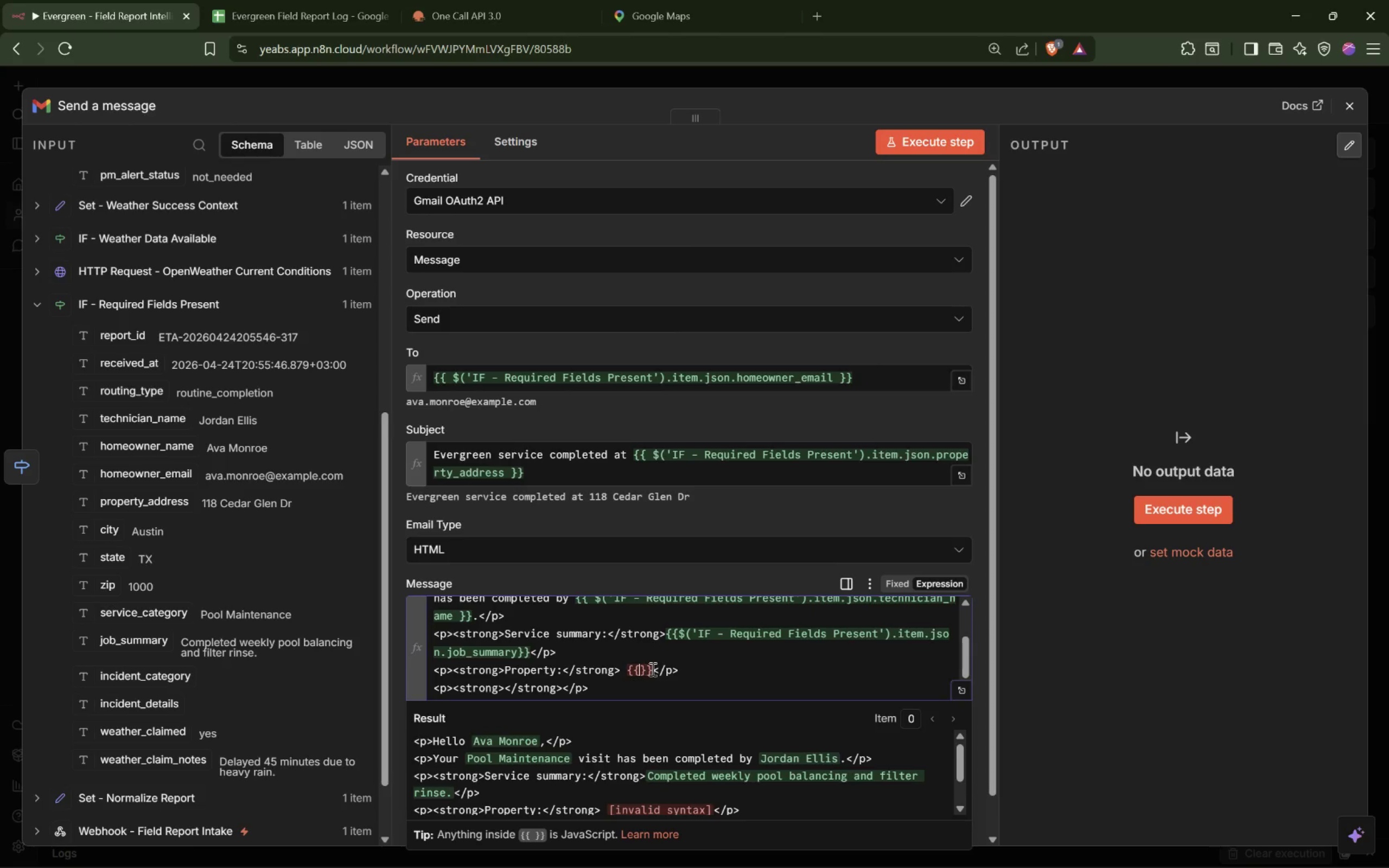 
key(ArrowLeft)
 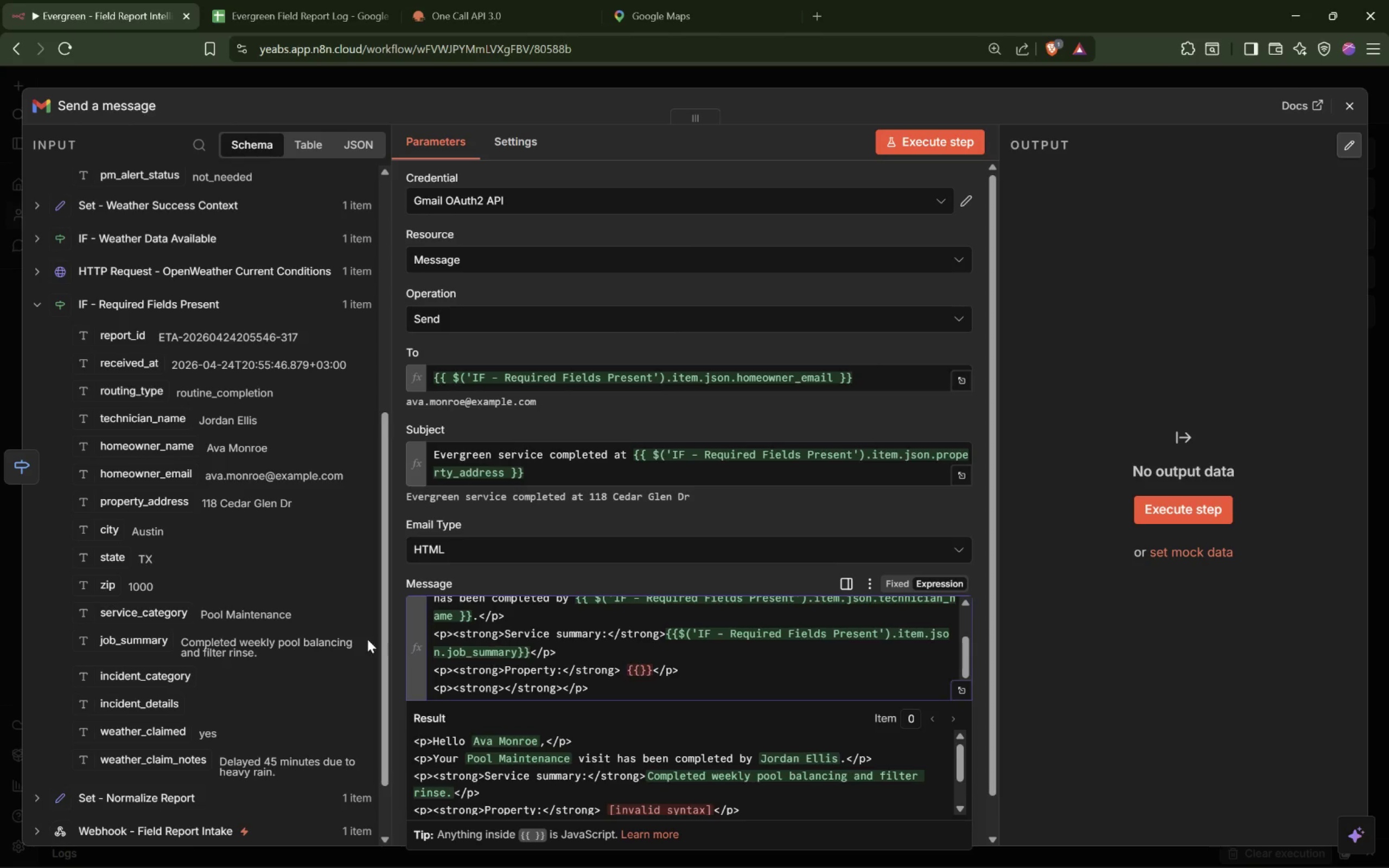 
left_click_drag(start_coordinate=[125, 502], to_coordinate=[642, 674])
 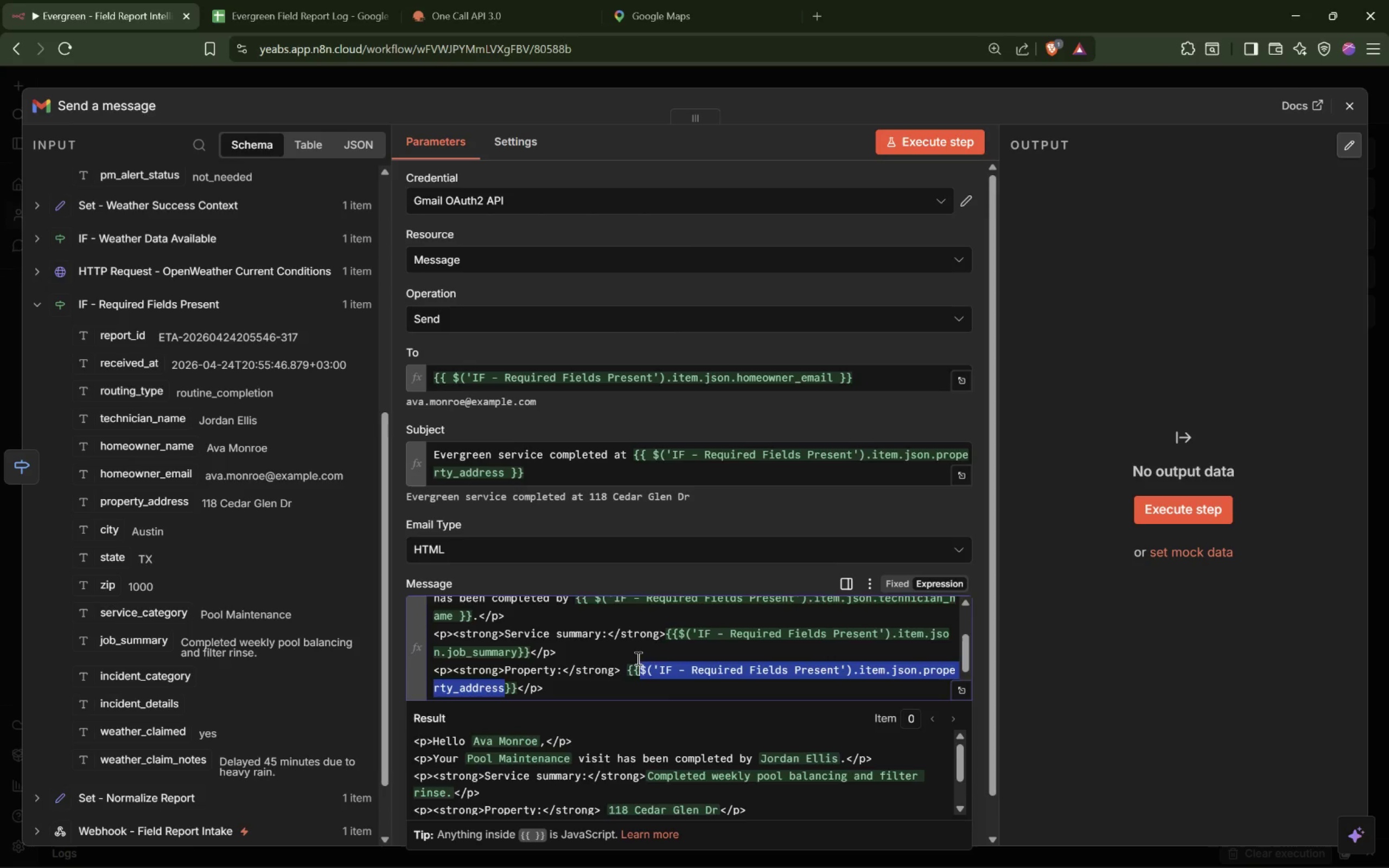 
scroll: coordinate [638, 656], scroll_direction: down, amount: 1.0
 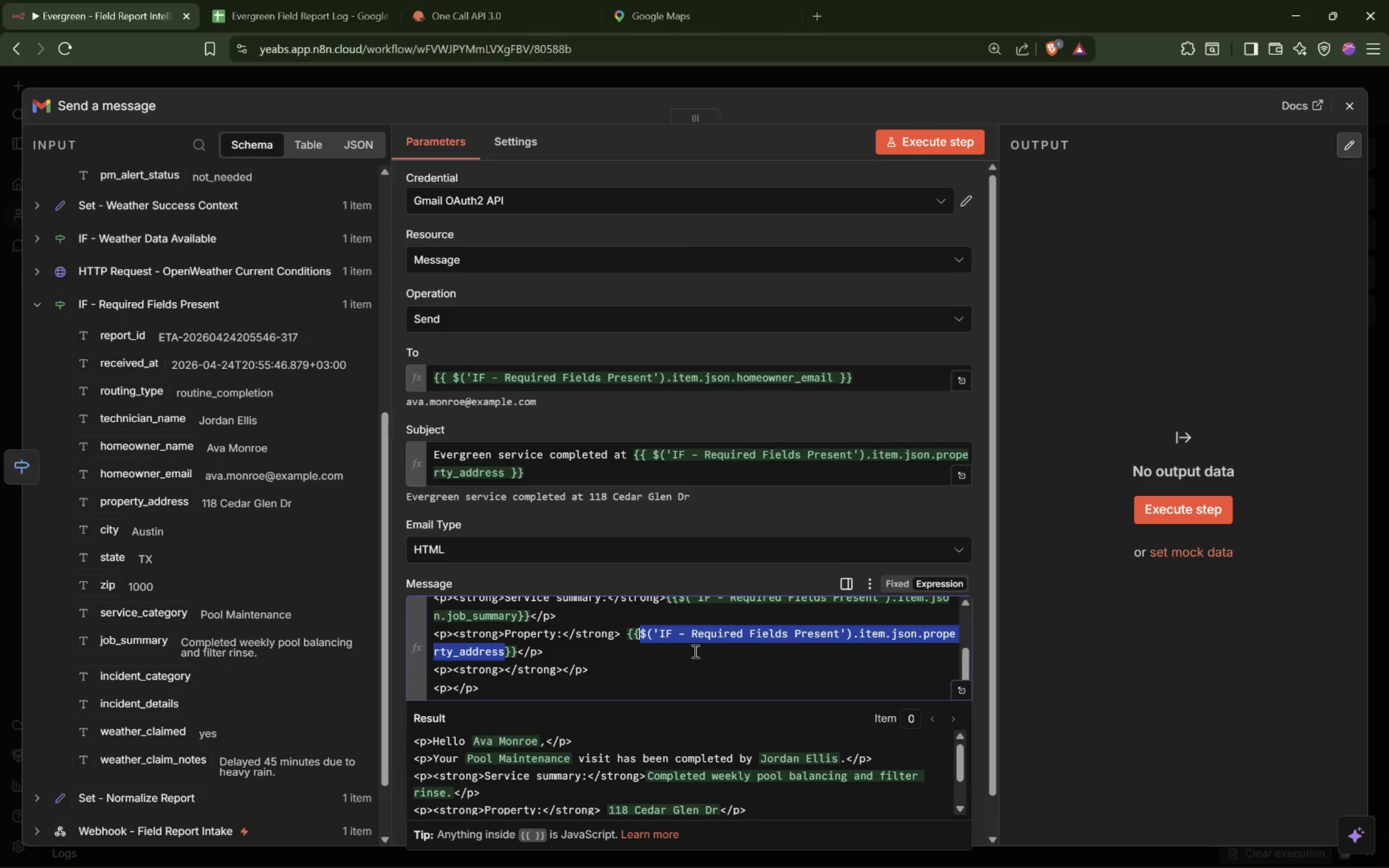 
left_click([518, 652])
 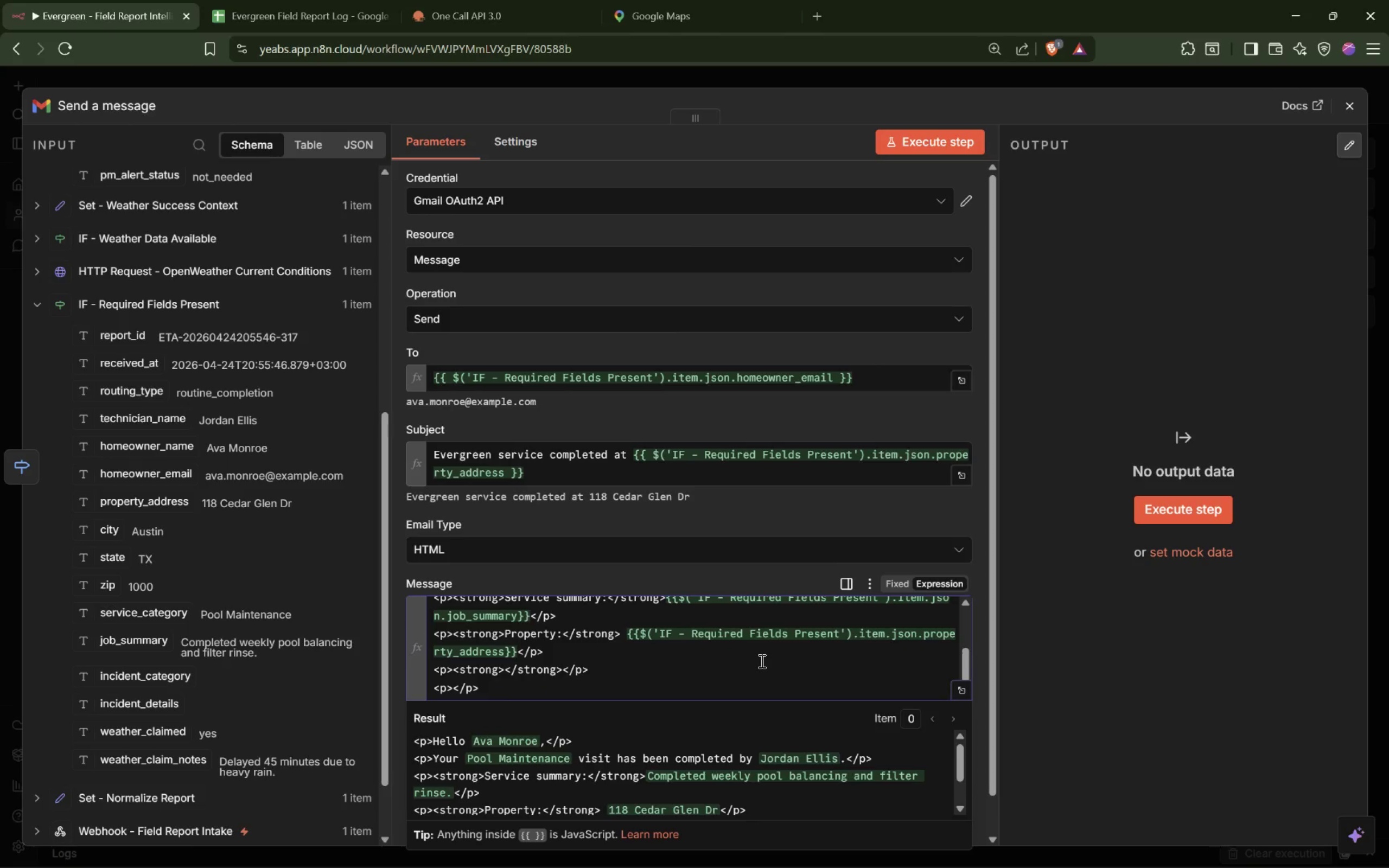 
key(Comma)
 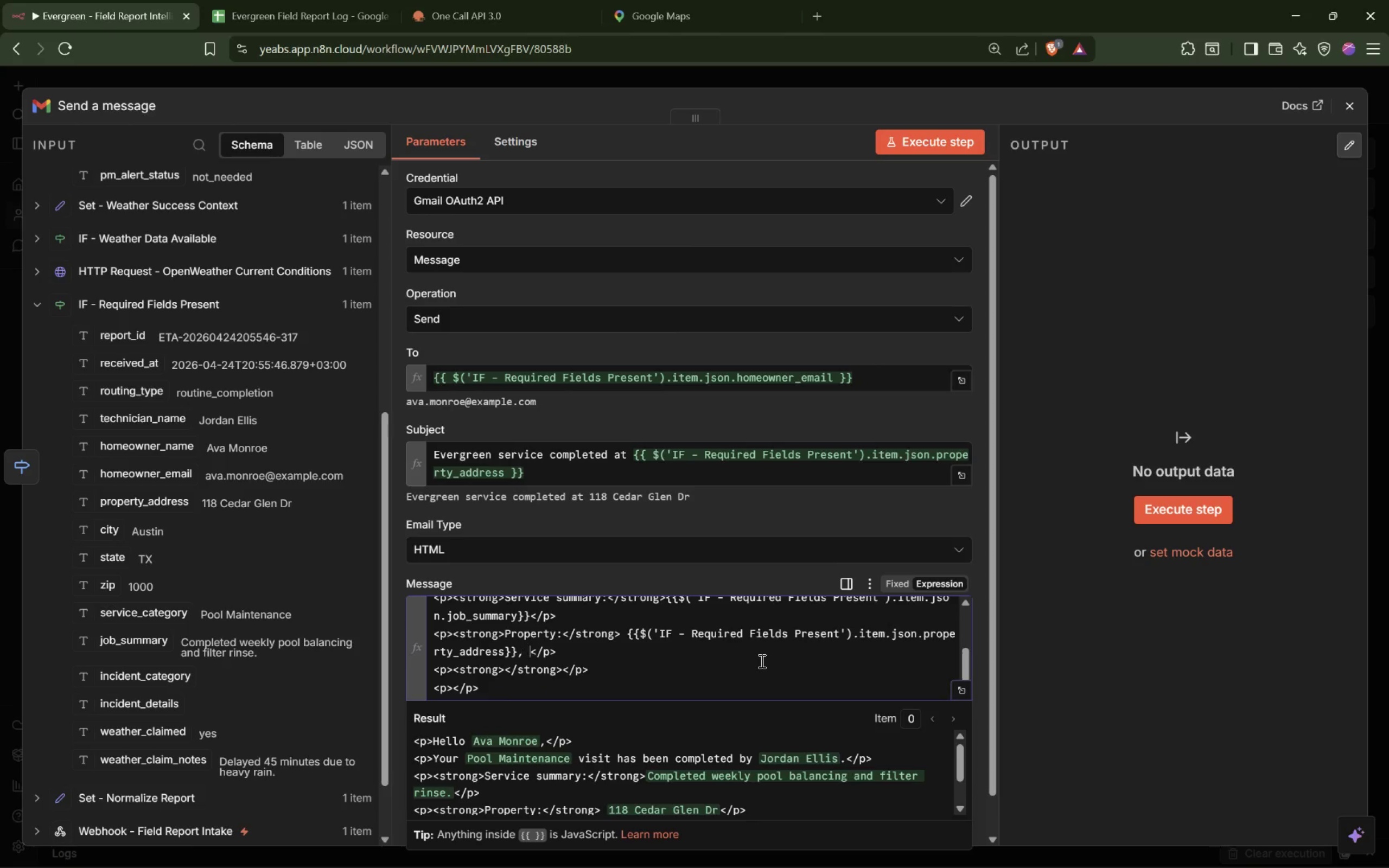 
key(Space)
 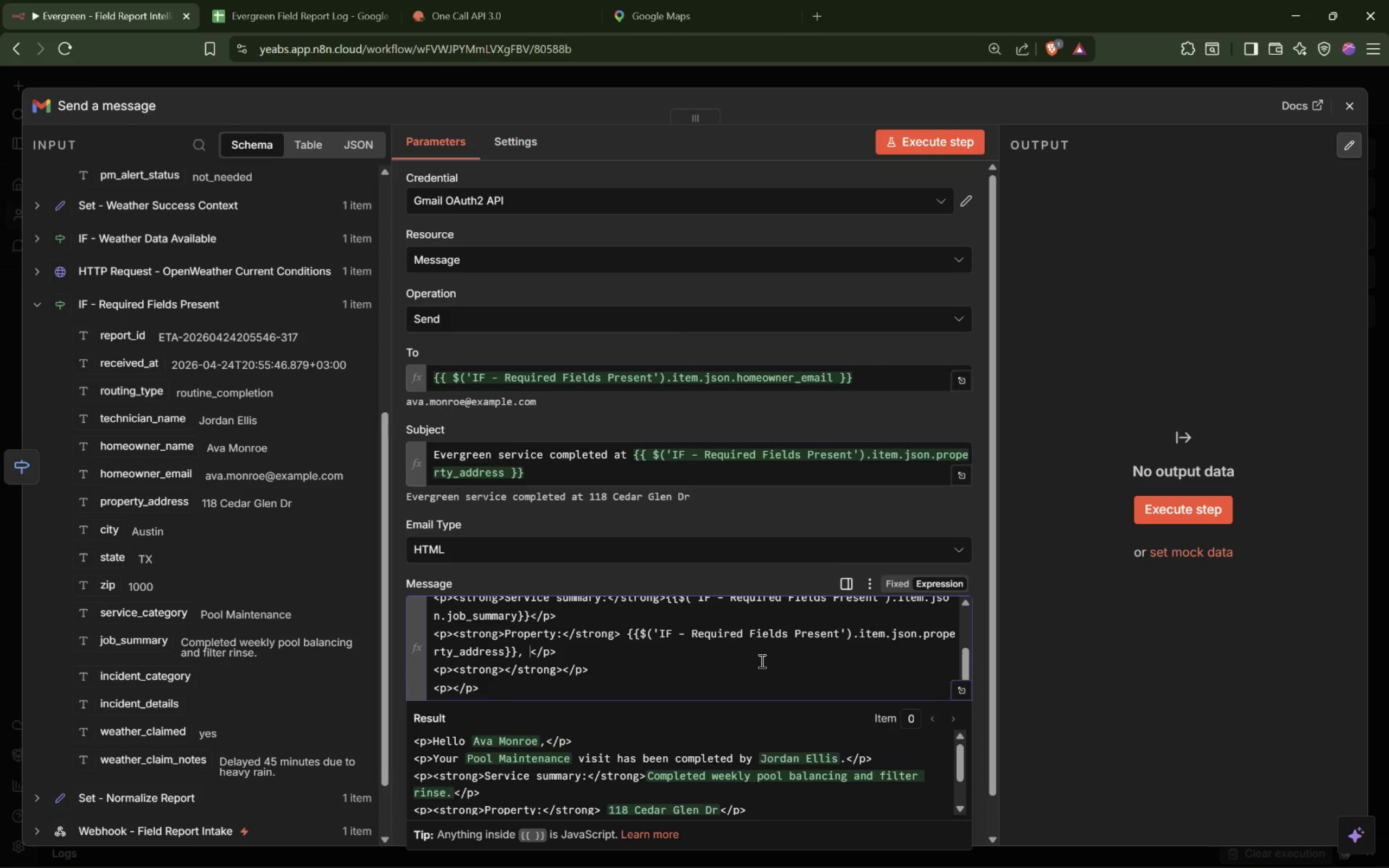 
hold_key(key=ShiftLeft, duration=0.31)
 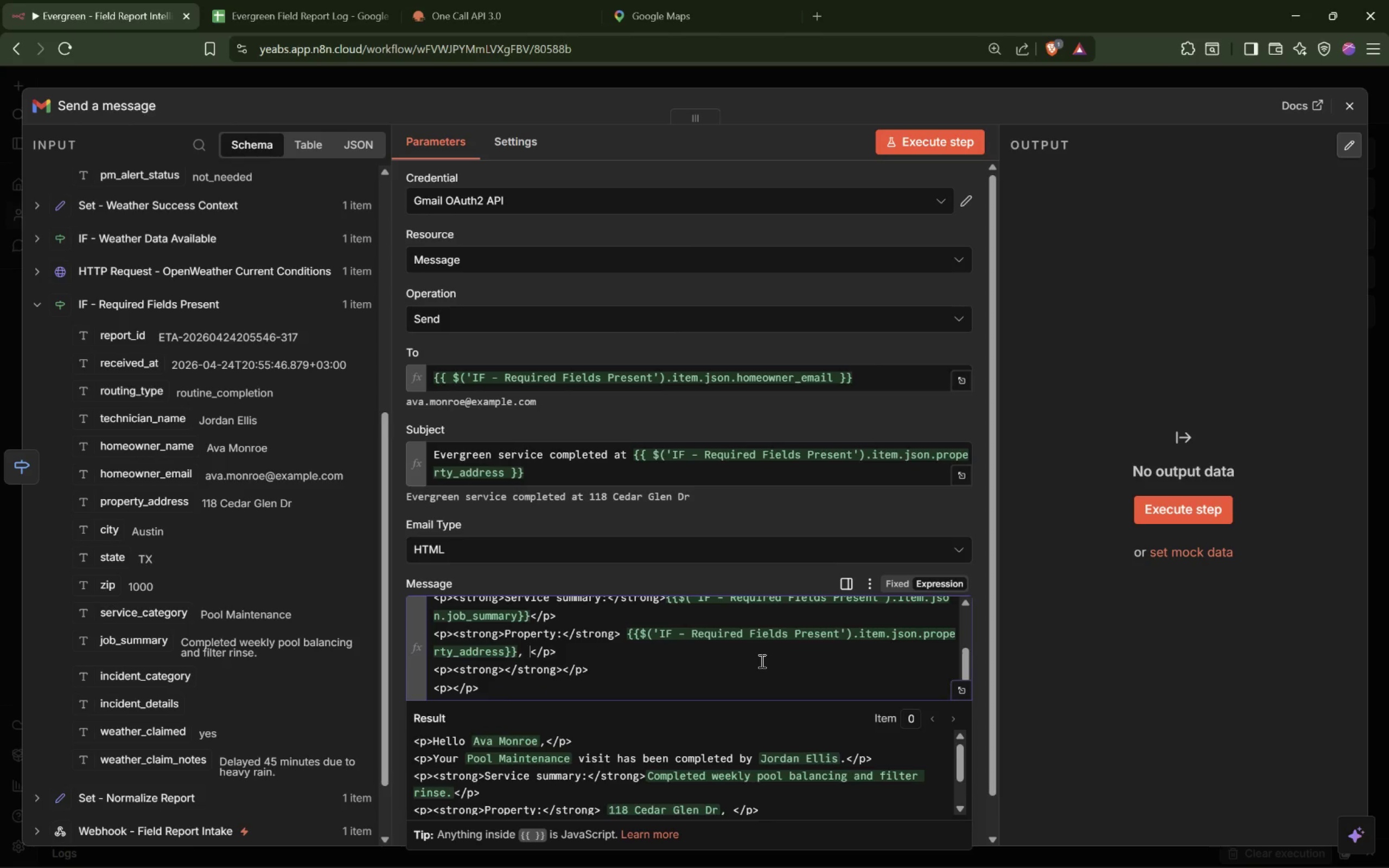 
key(ArrowLeft)
 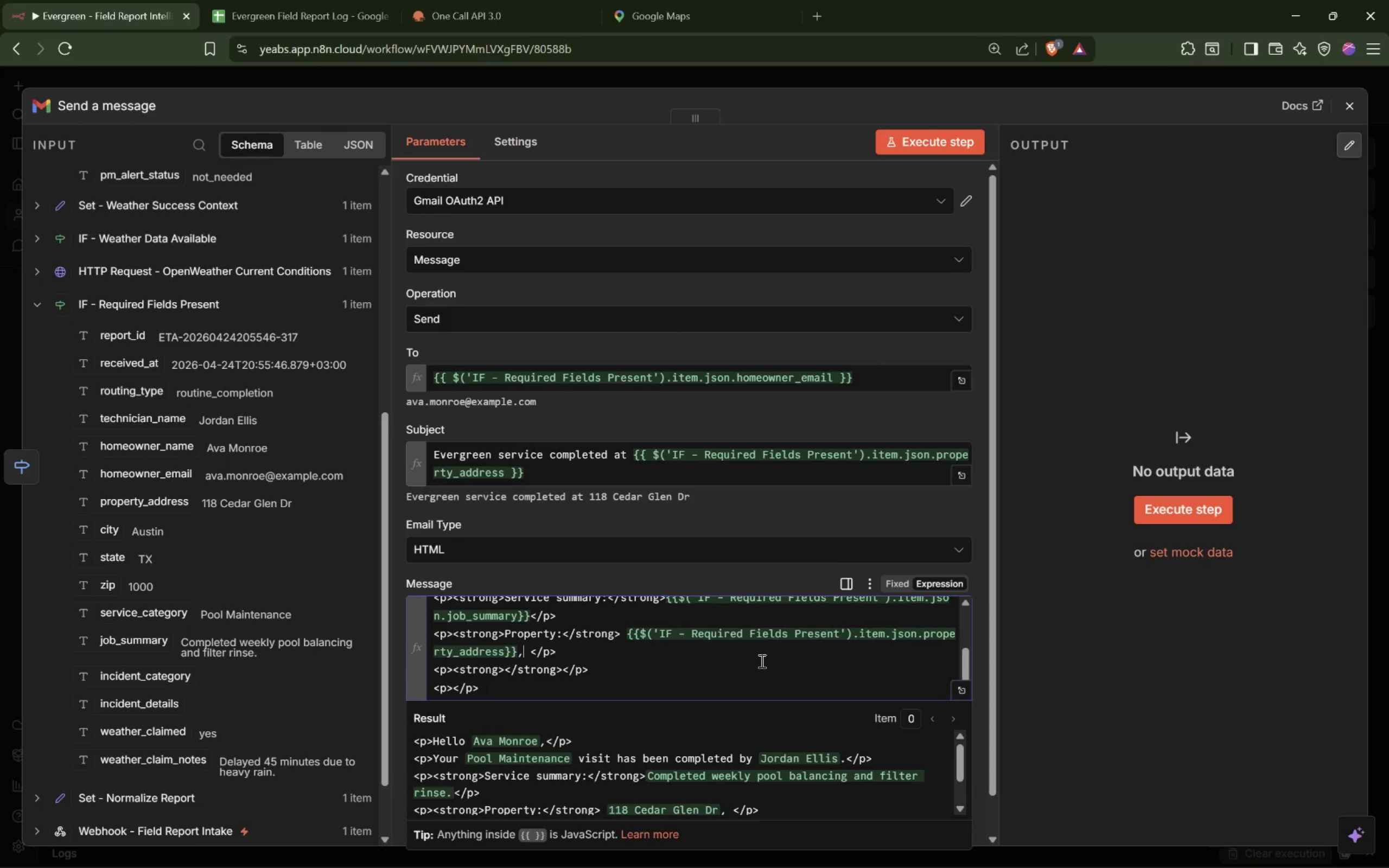 
key(Space)
 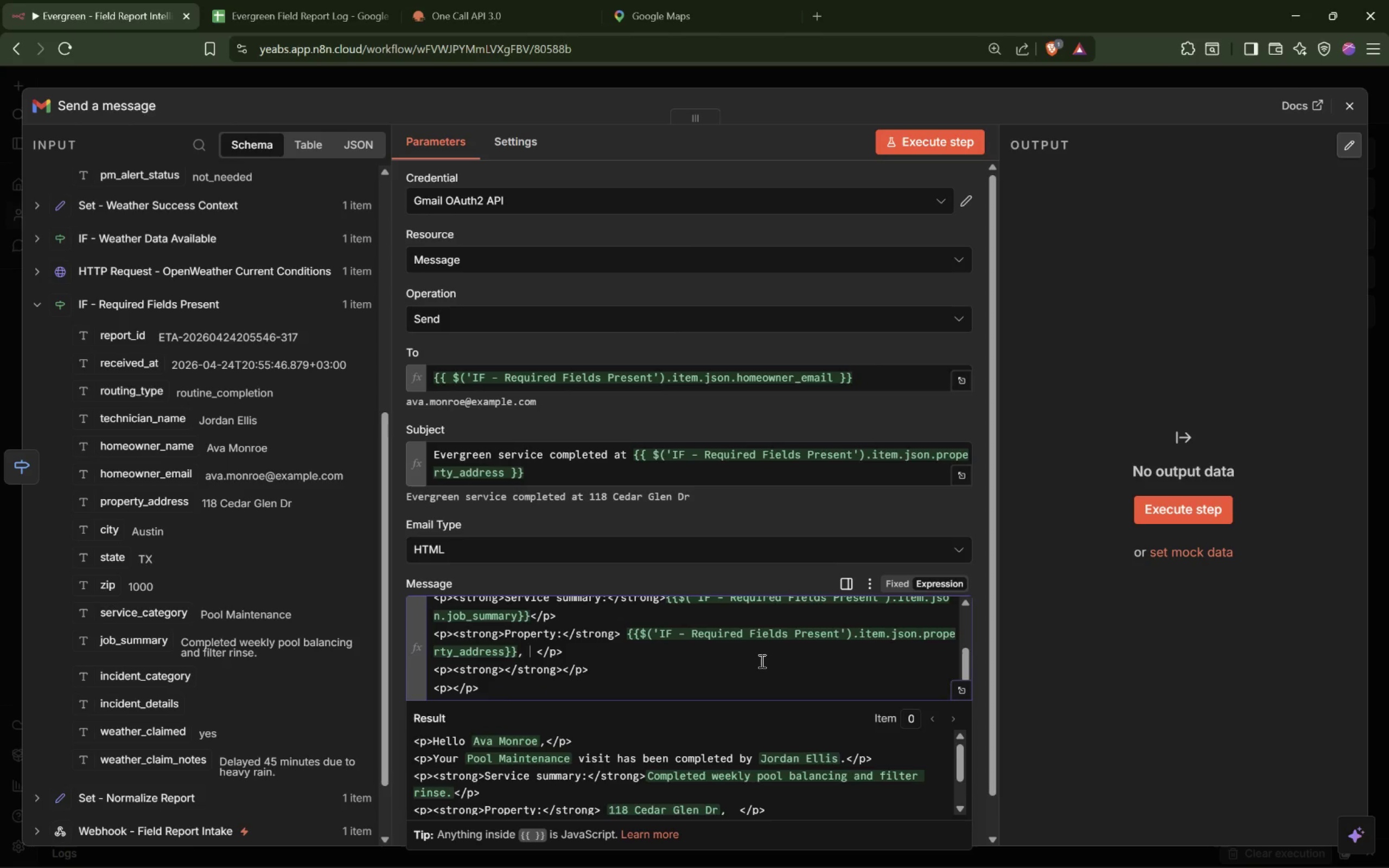 
key(Shift+BracketLeft)
 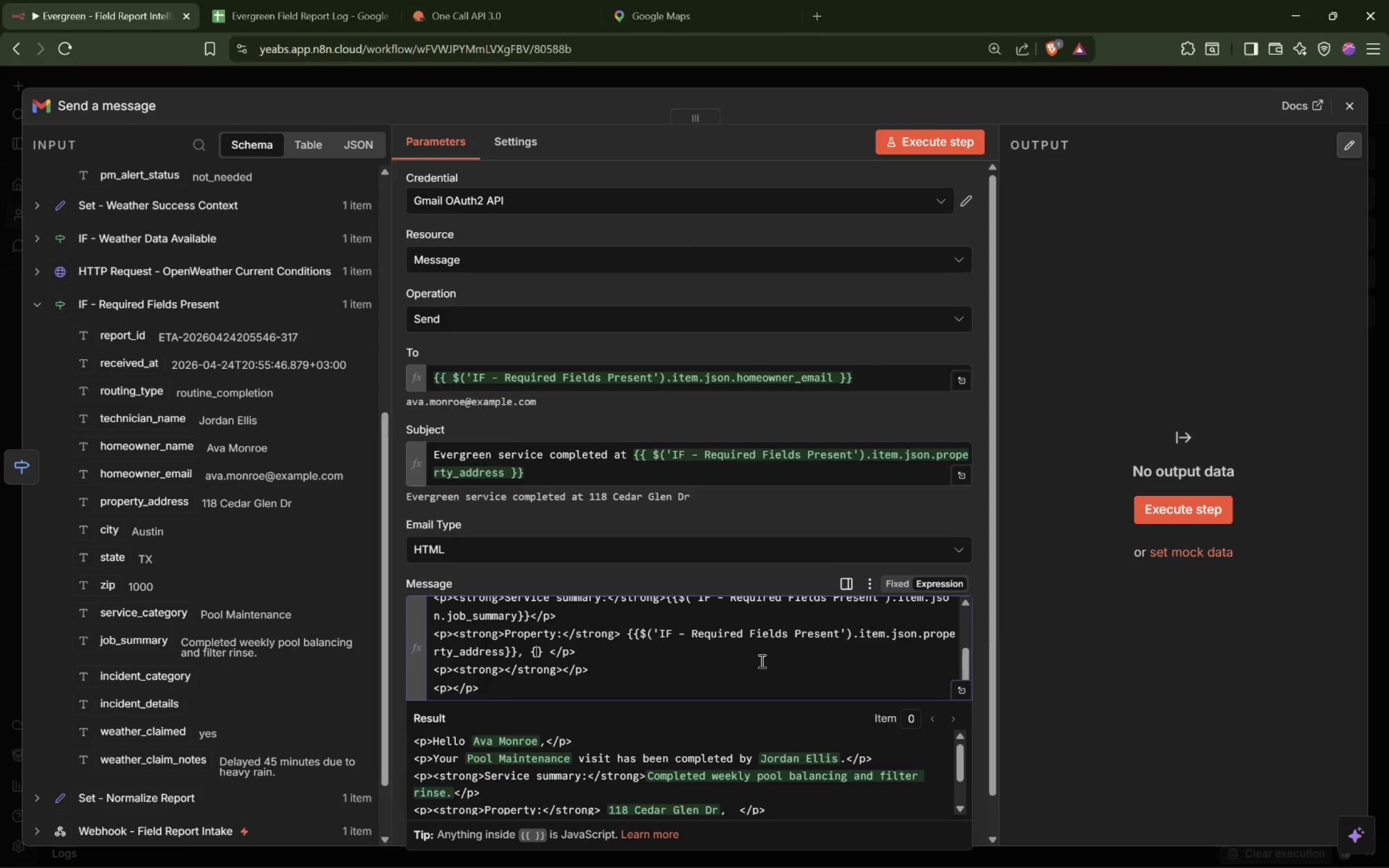 
key(Shift+BracketLeft)
 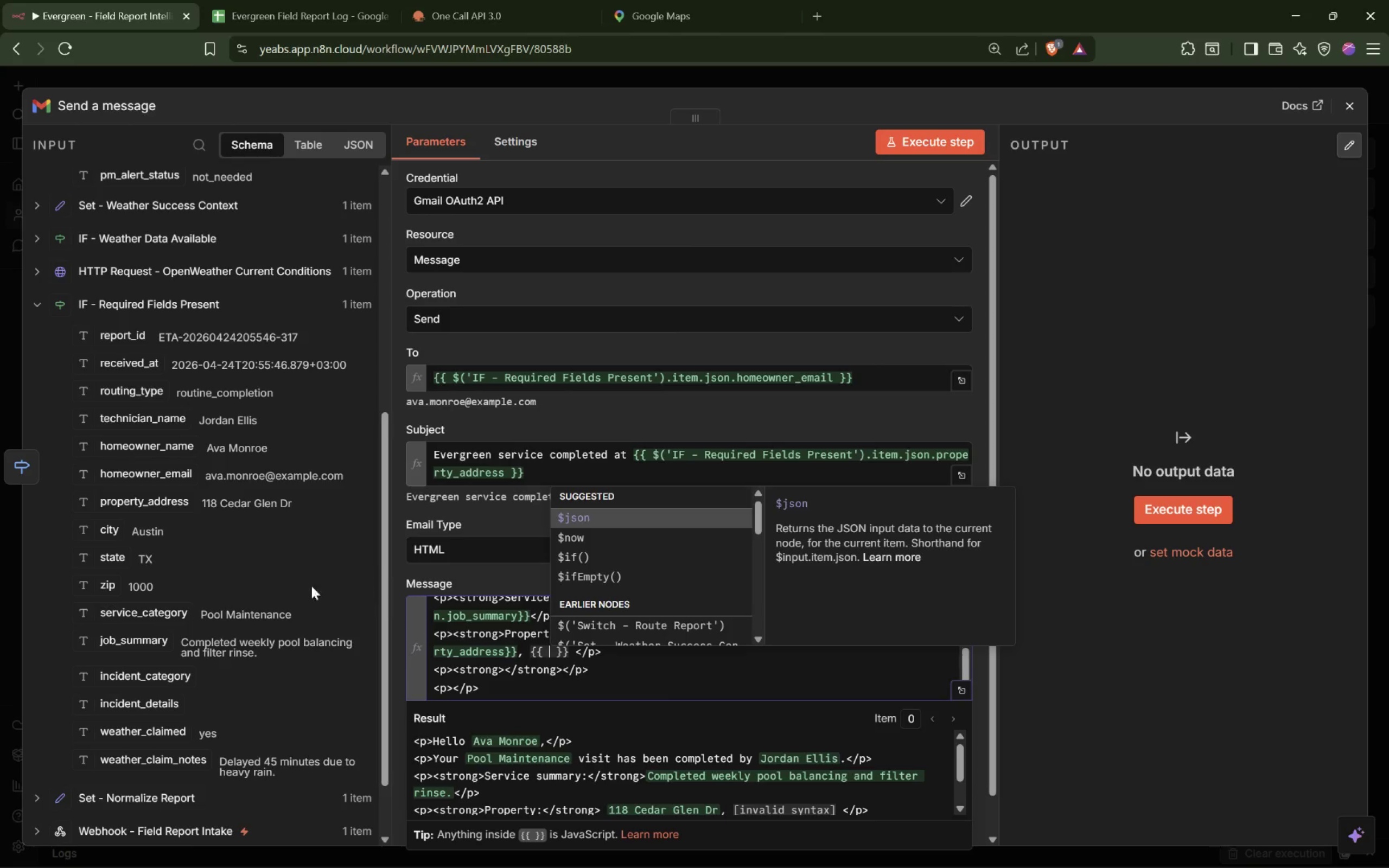 
left_click_drag(start_coordinate=[106, 535], to_coordinate=[549, 656])
 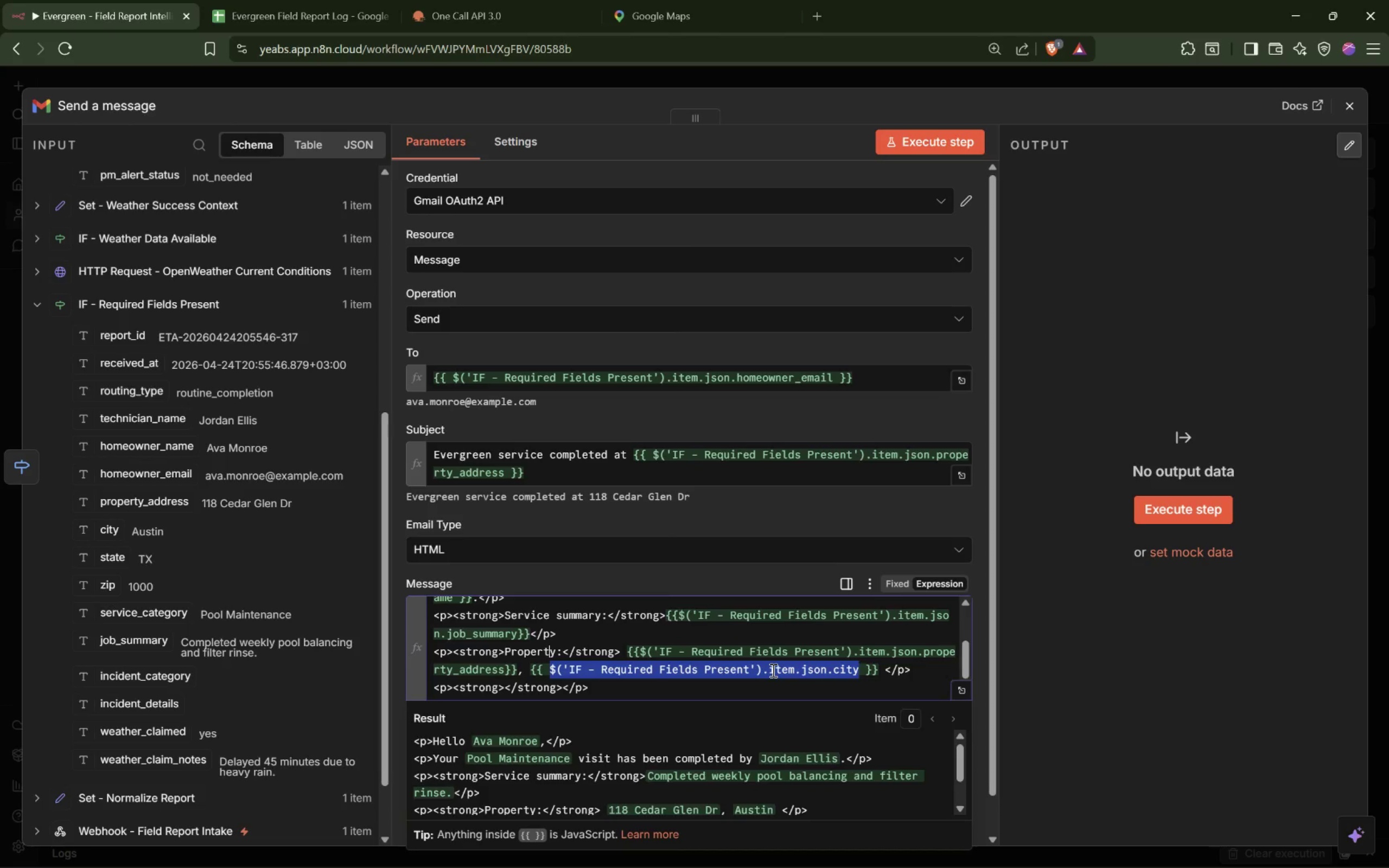 
key(ArrowRight)
 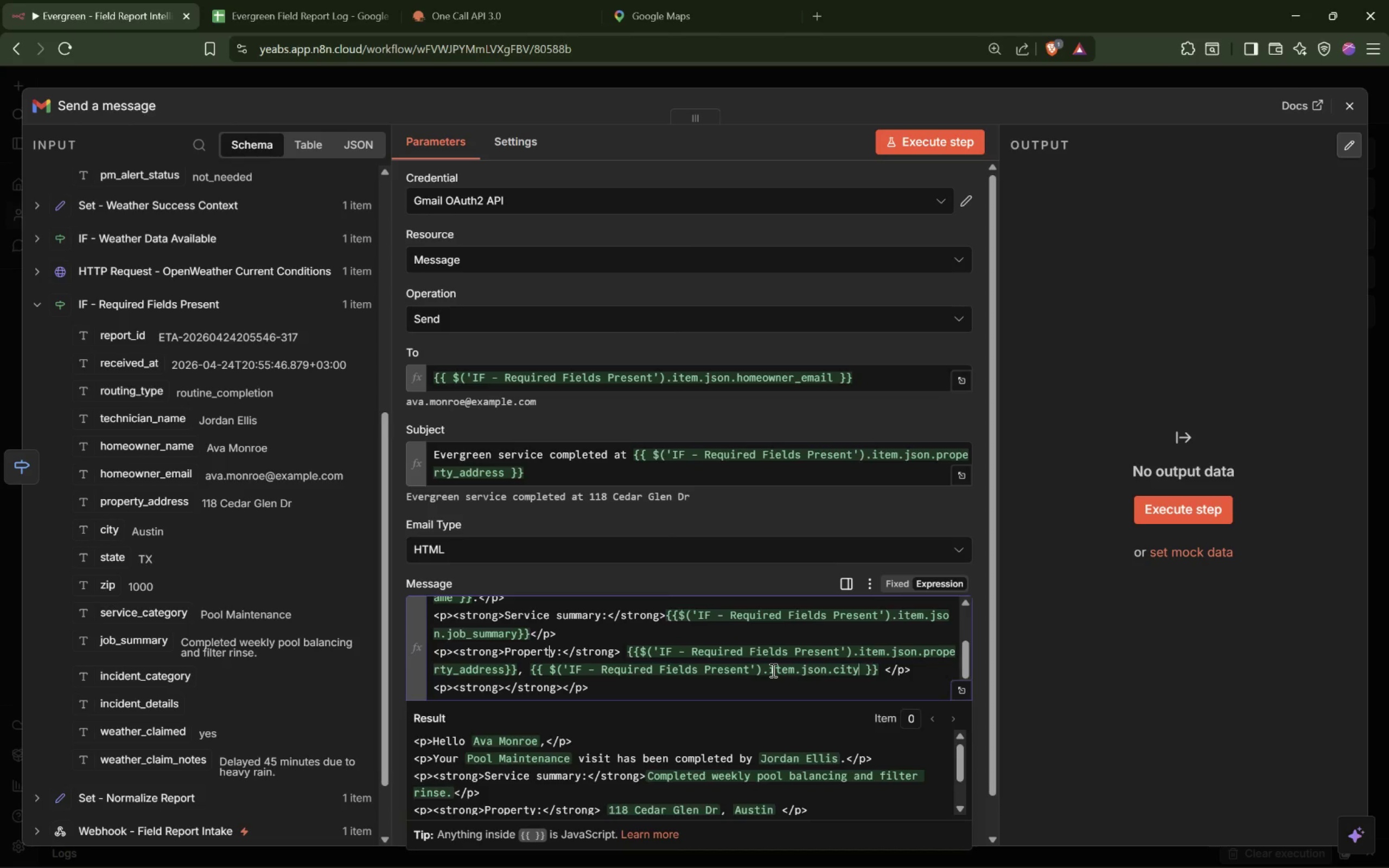 
key(ArrowRight)
 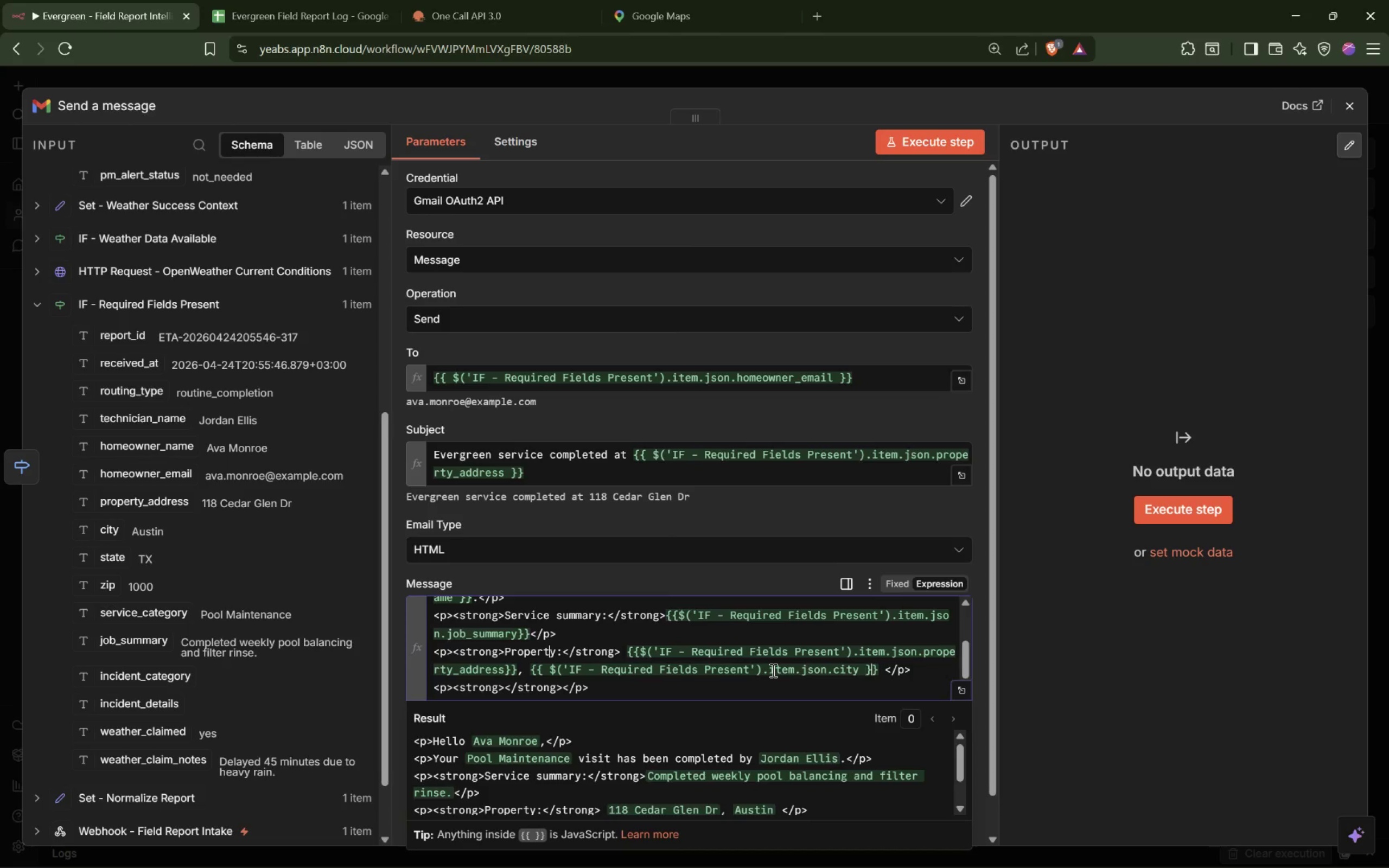 
key(ArrowRight)
 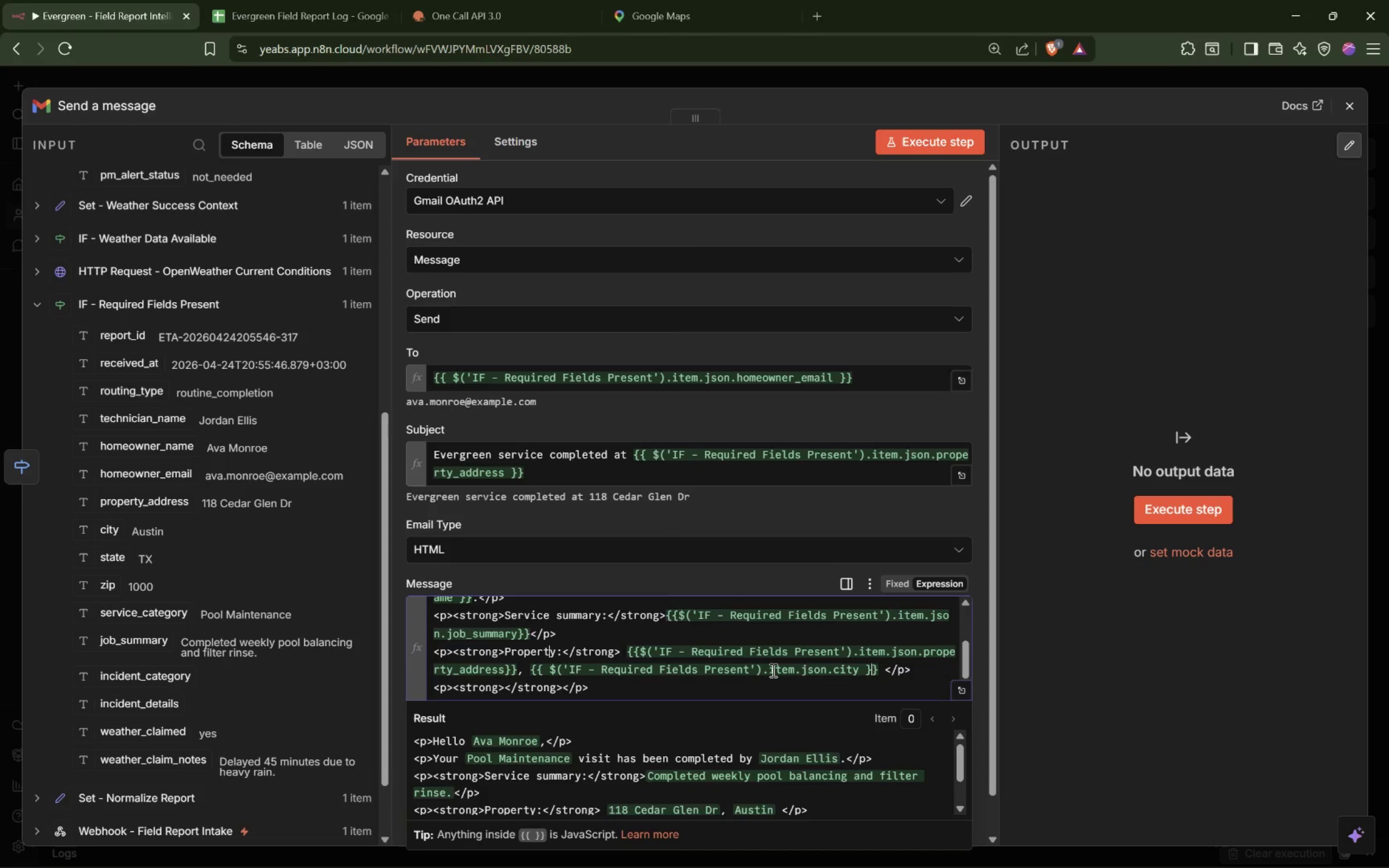 
key(ArrowRight)
 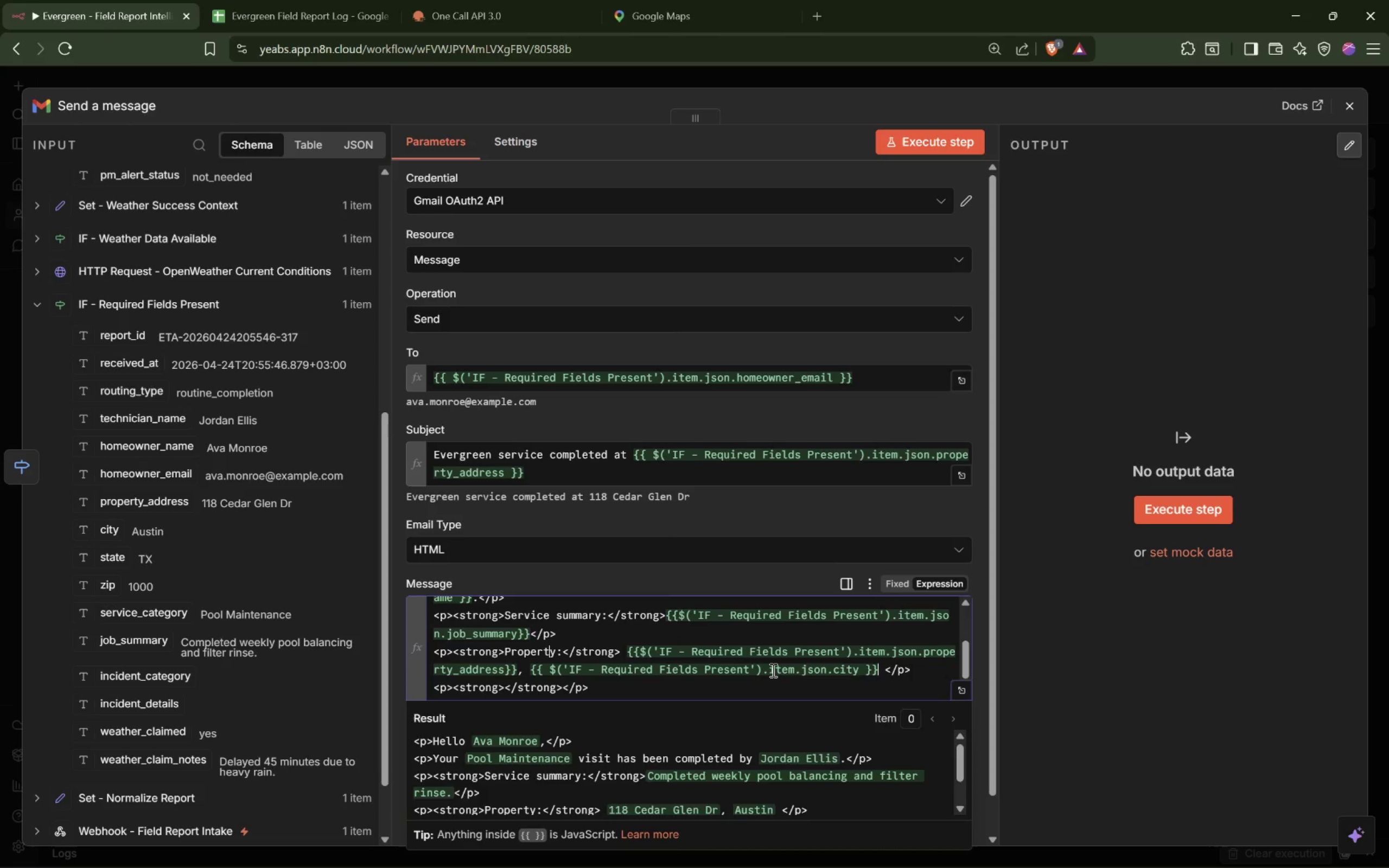 
key(Comma)
 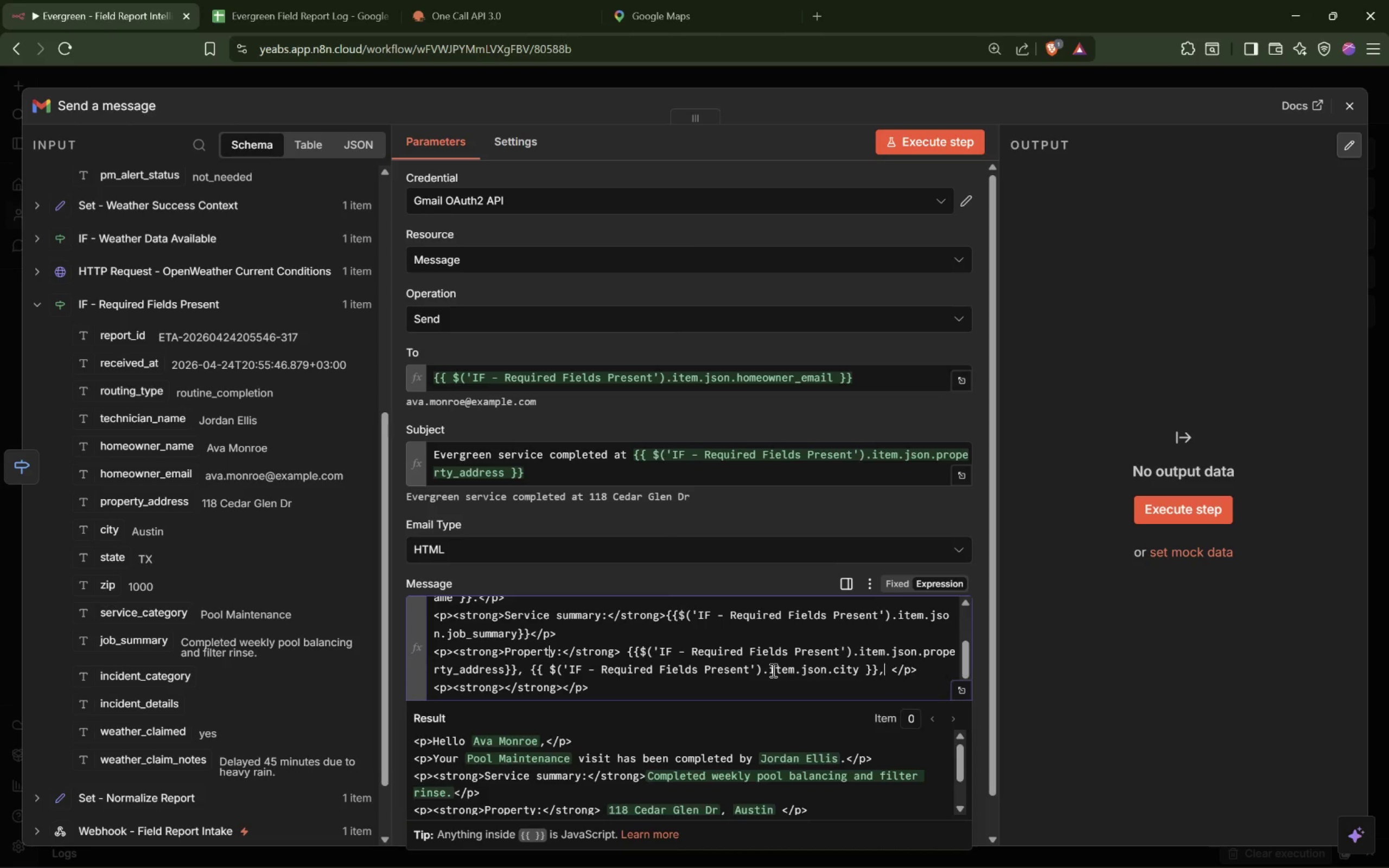 
key(Space)
 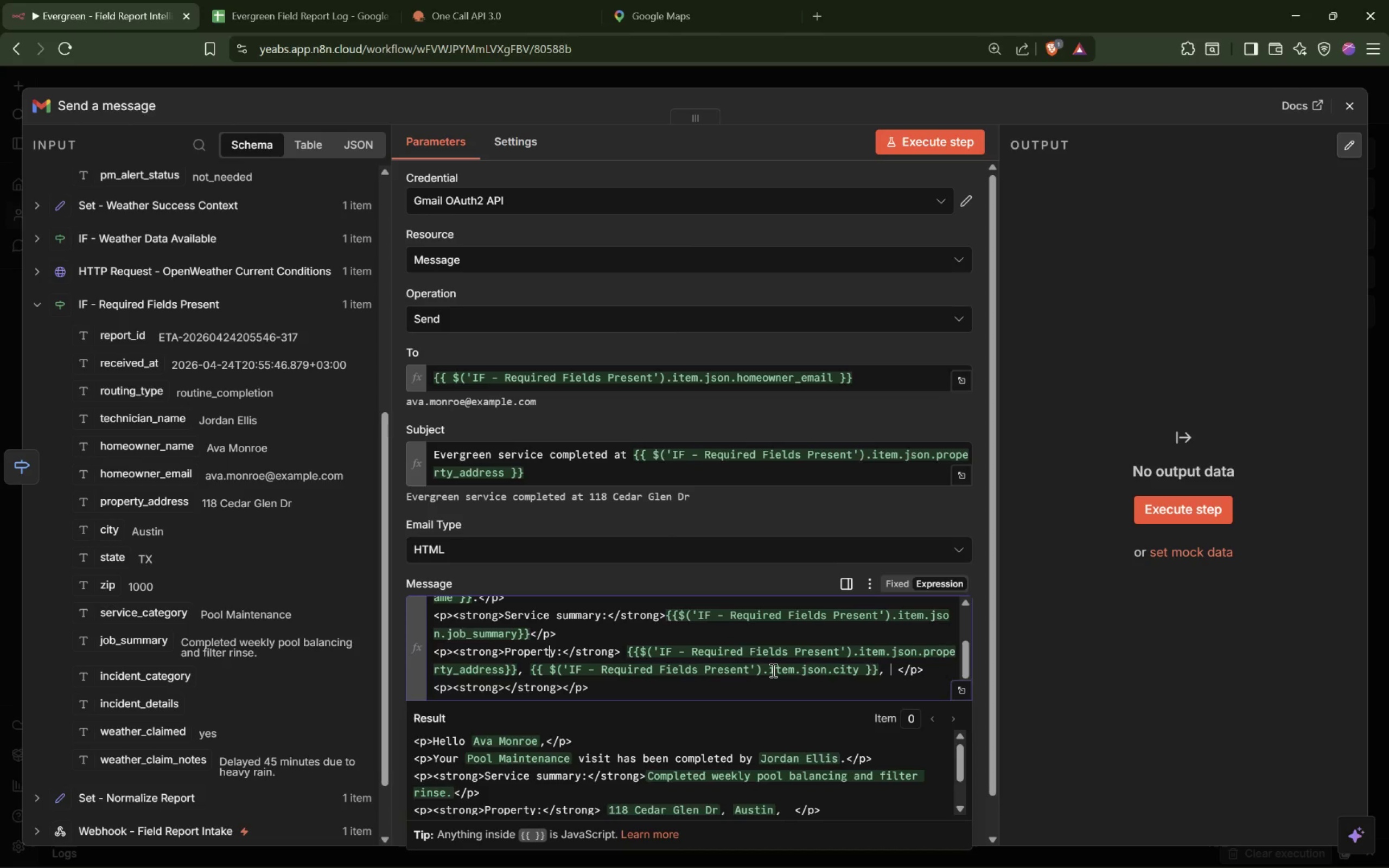 
key(Shift+BracketLeft)
 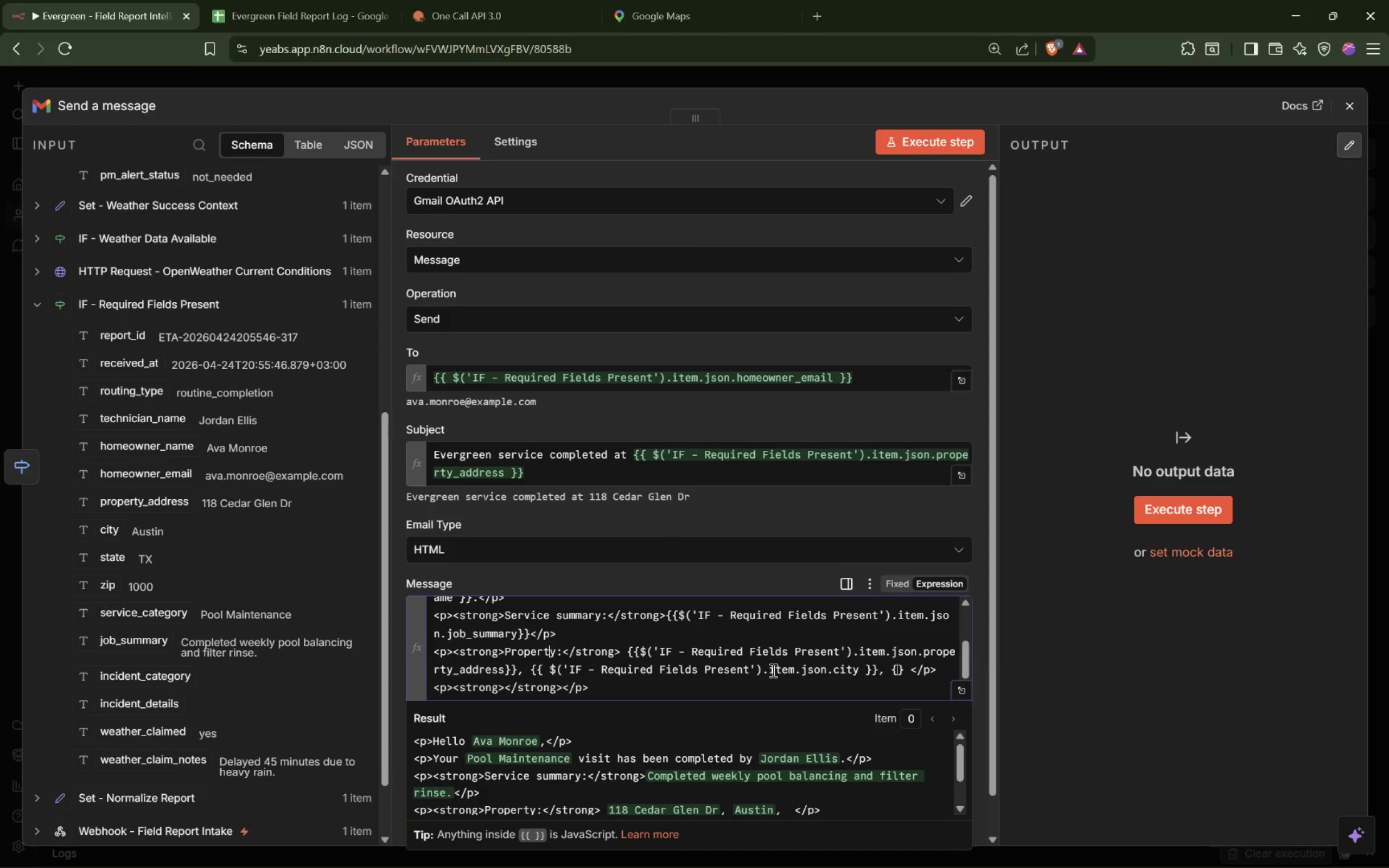 
key(Shift+BracketLeft)
 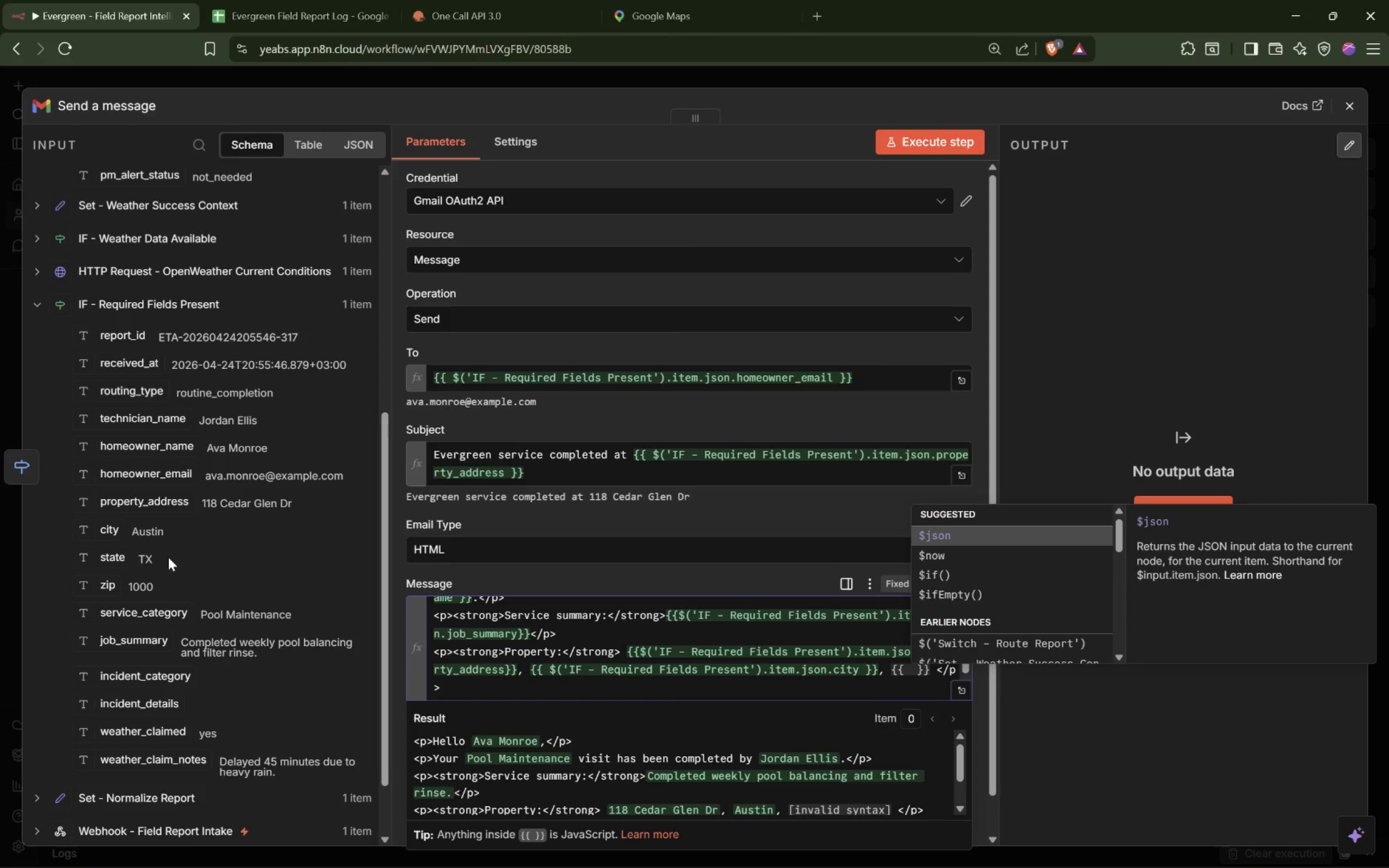 
left_click_drag(start_coordinate=[107, 564], to_coordinate=[913, 677])
 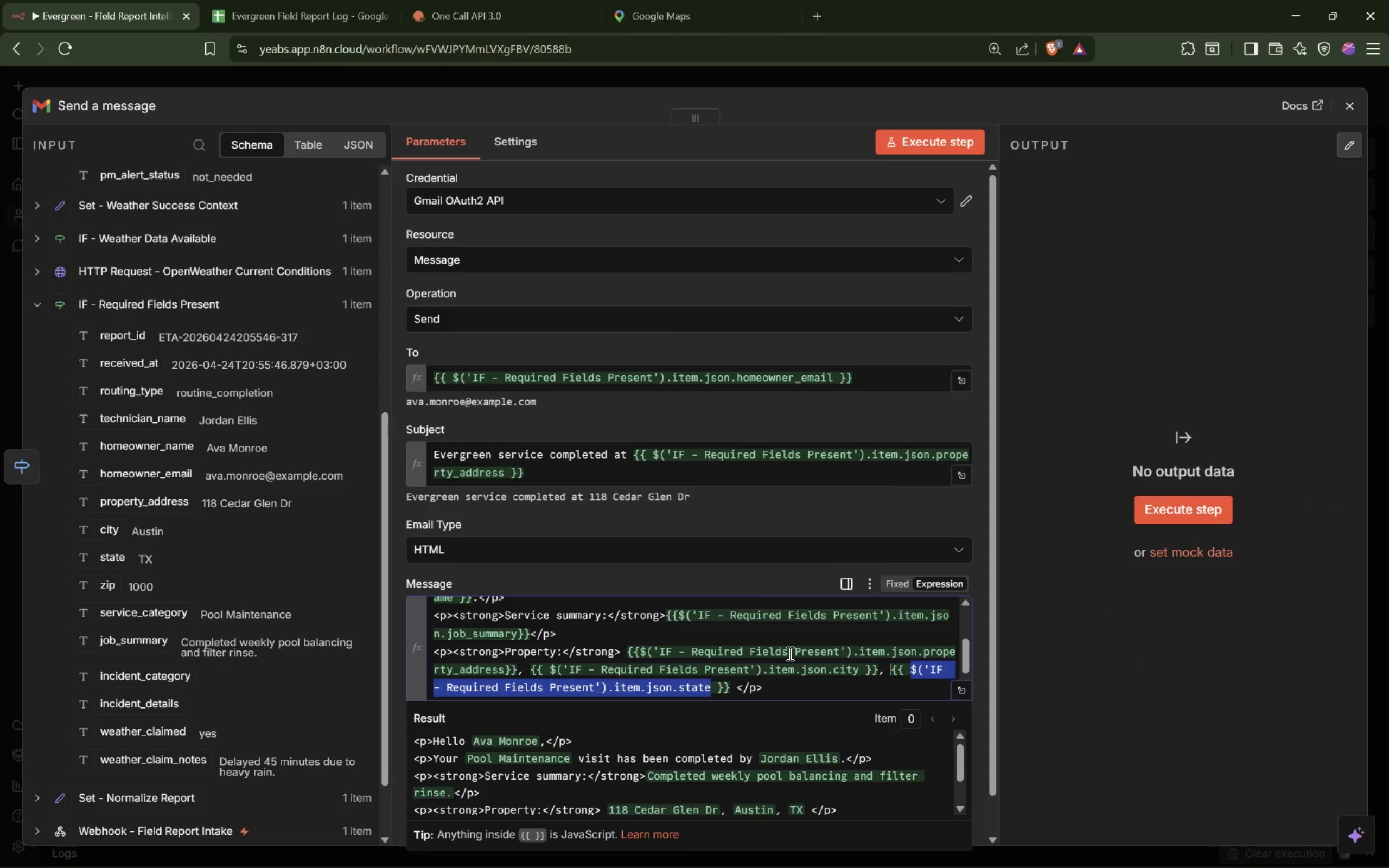 
key(ArrowRight)
 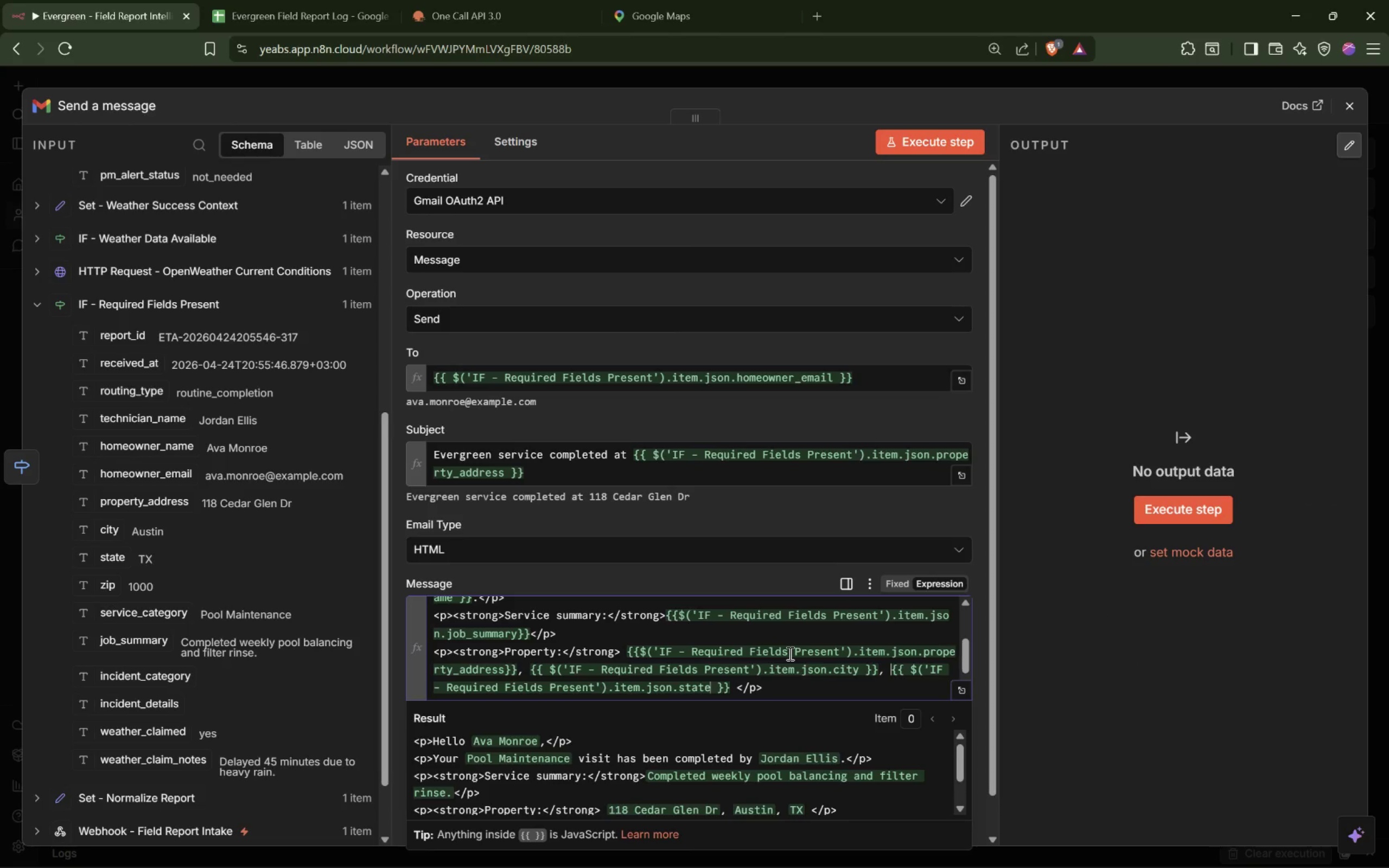 
key(ArrowRight)
 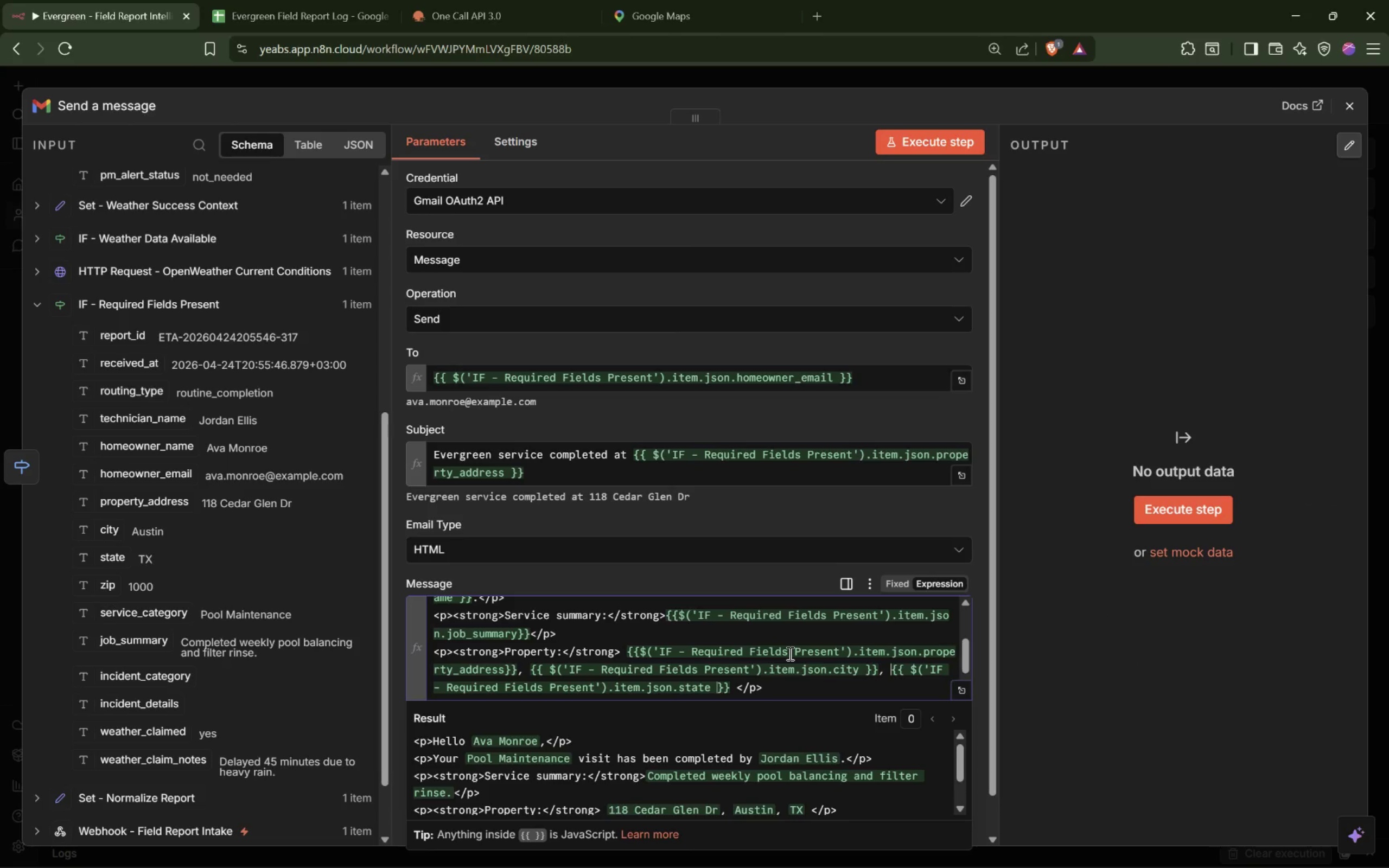 
key(ArrowRight)
 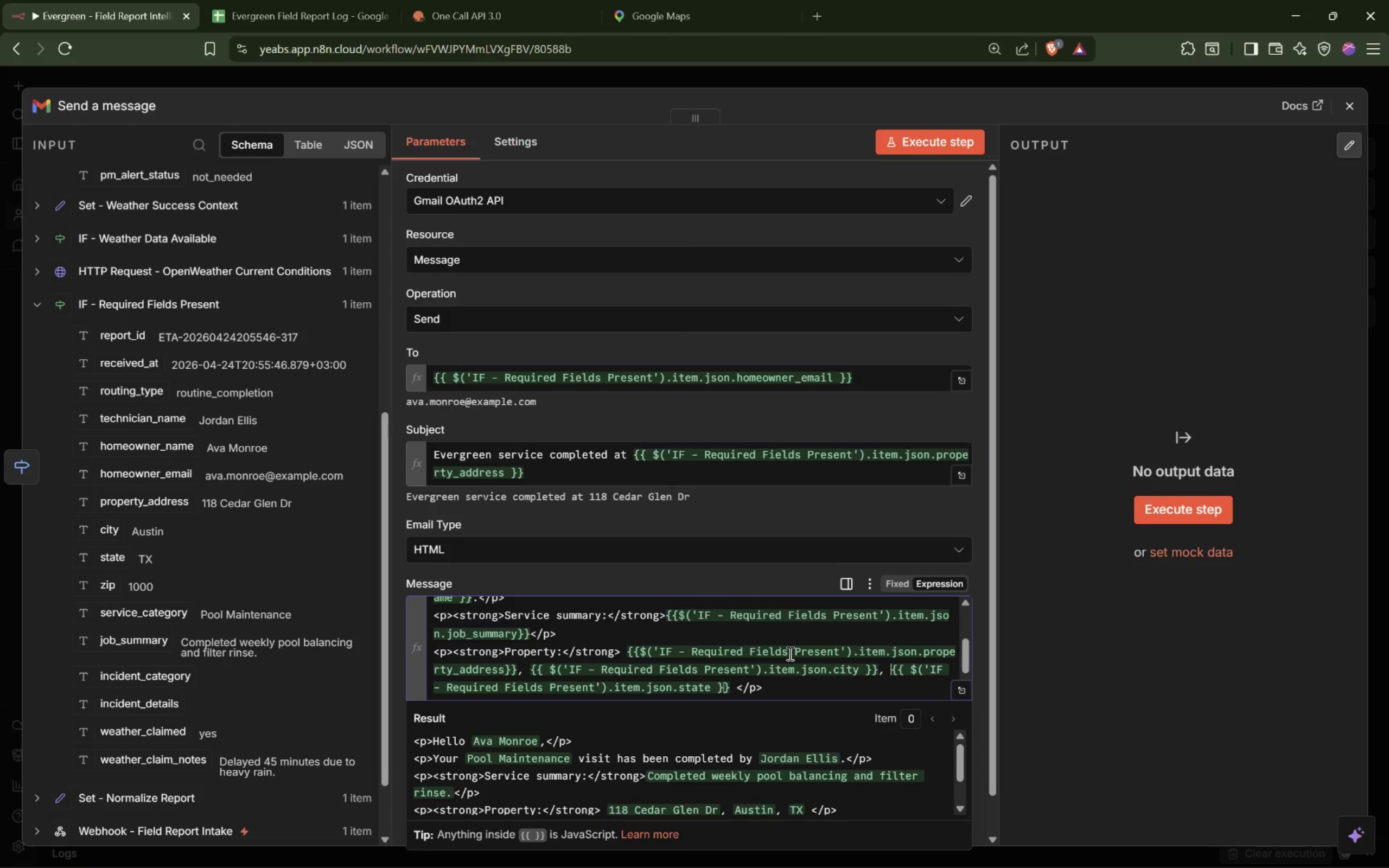 
key(ArrowRight)
 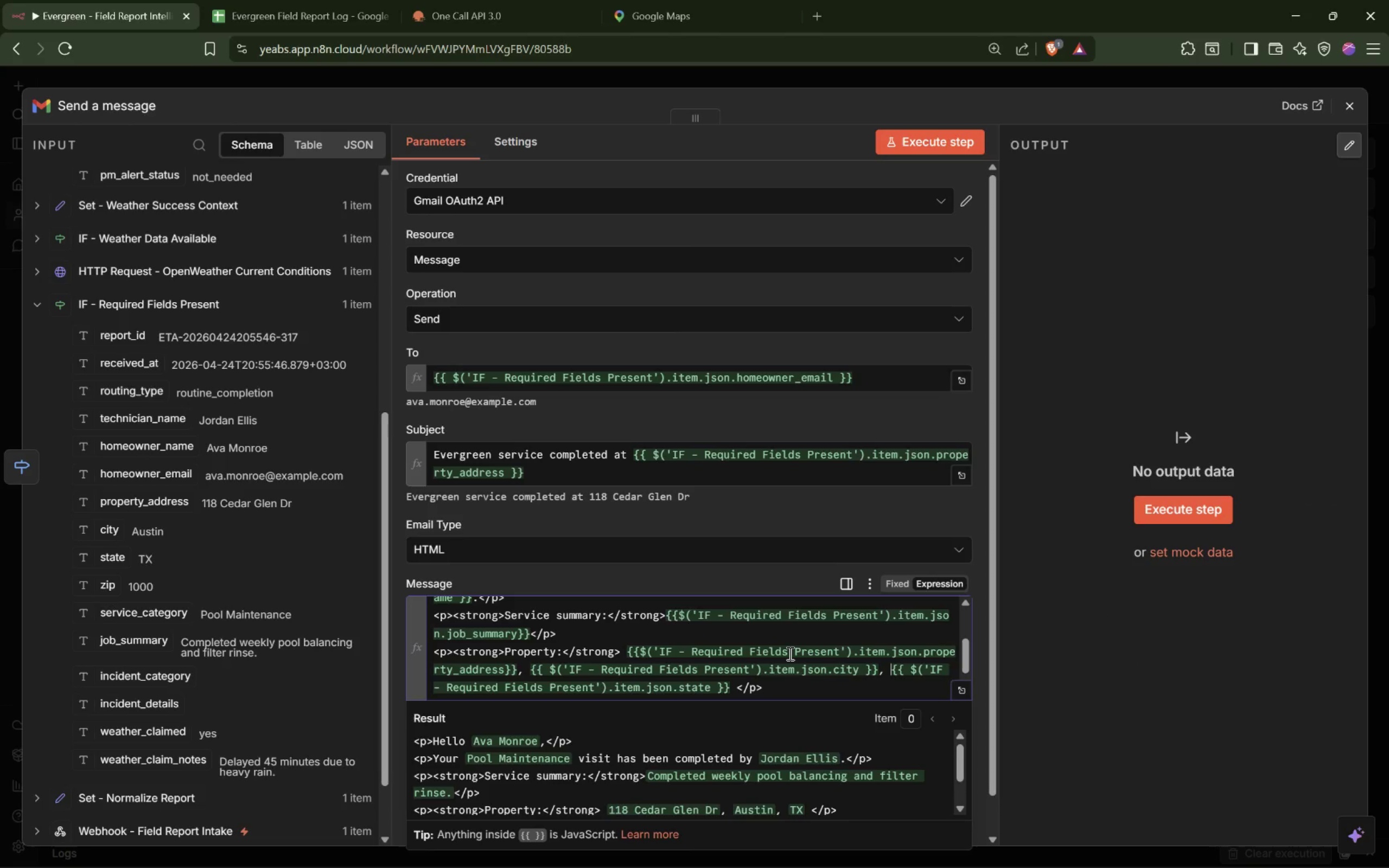 
key(Comma)
 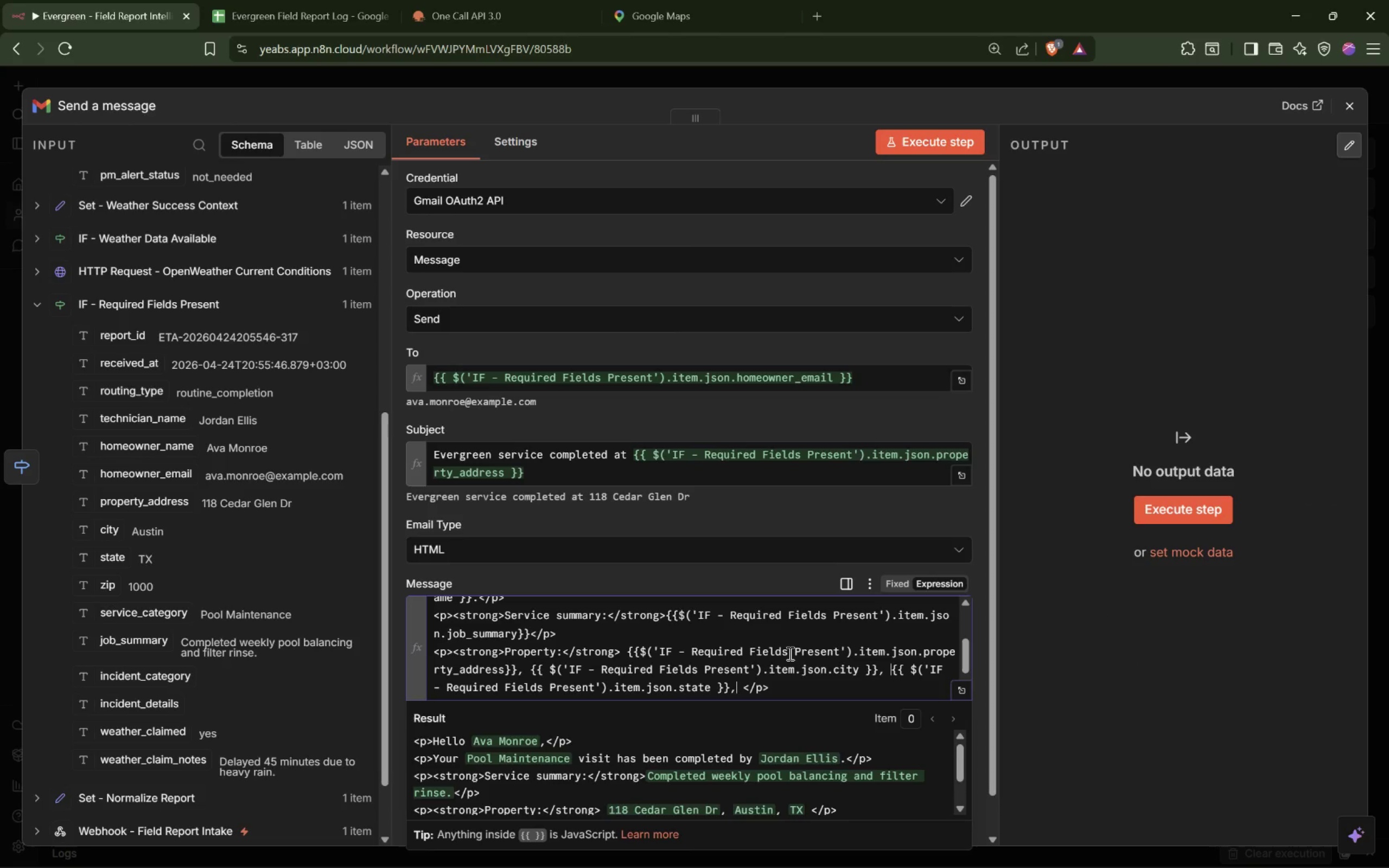 
key(Space)
 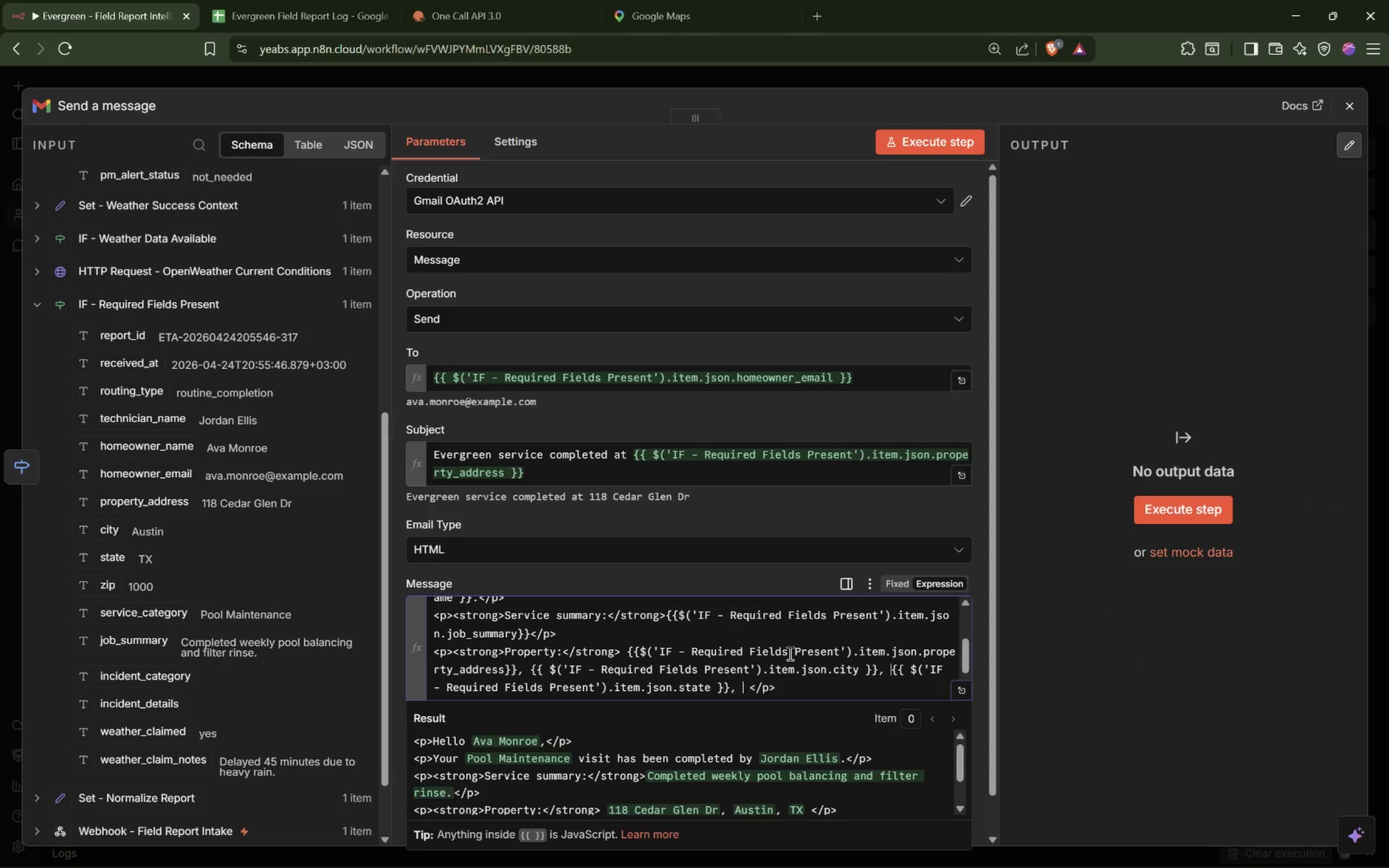 
key(Shift+BracketLeft)
 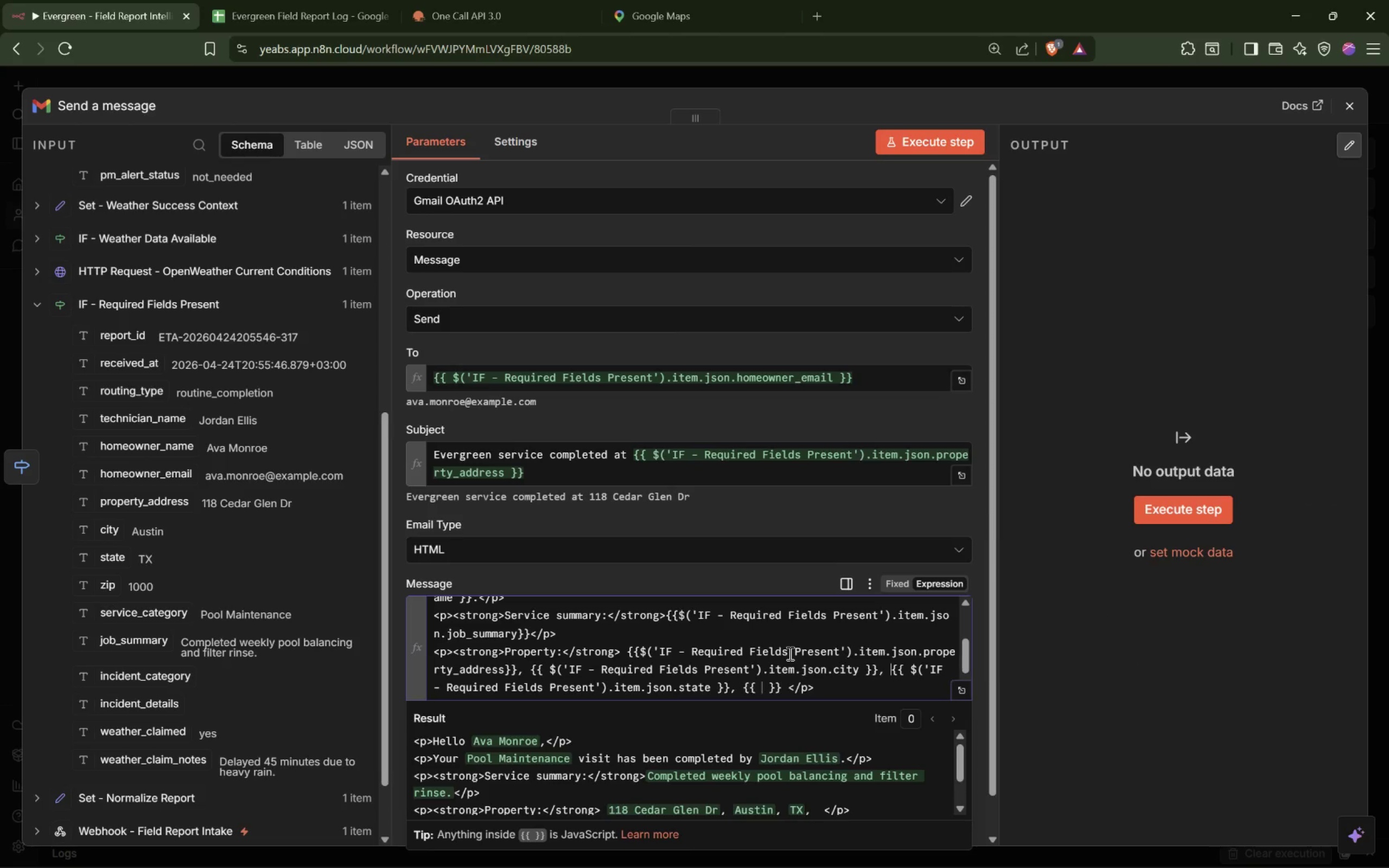 
key(Shift+BracketLeft)
 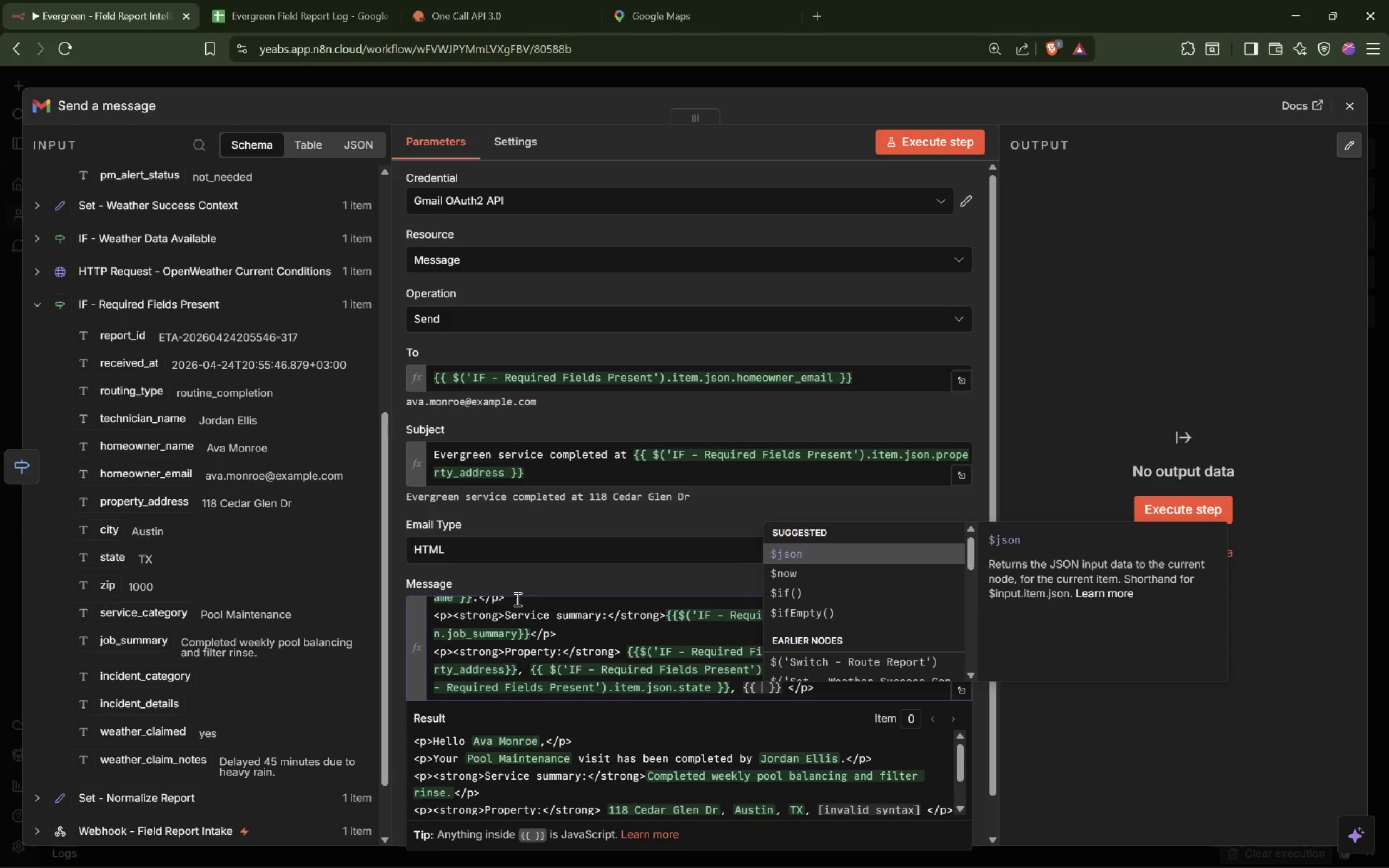 
left_click_drag(start_coordinate=[104, 593], to_coordinate=[764, 687])
 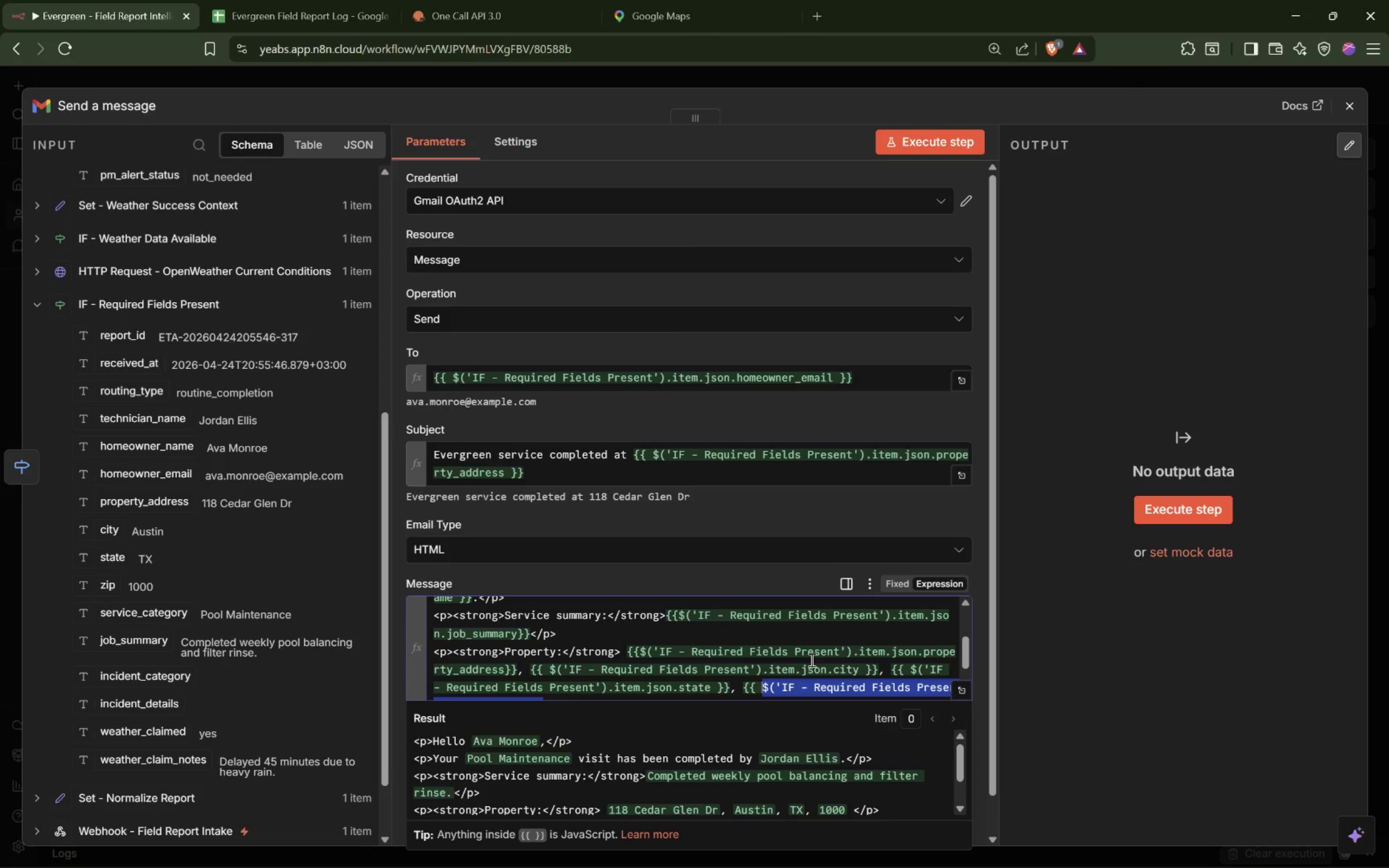 
scroll: coordinate [691, 653], scroll_direction: down, amount: 4.0
 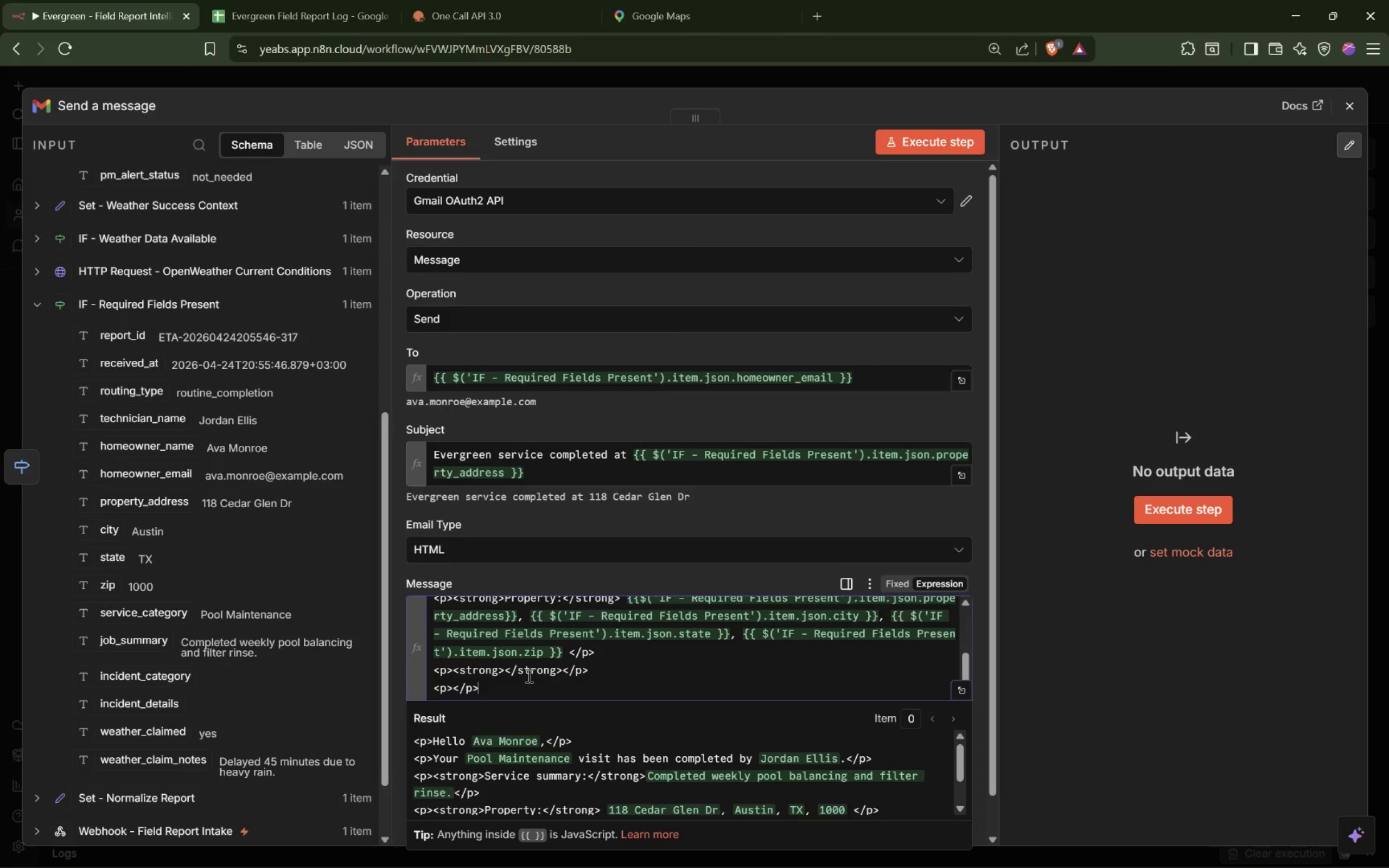 
left_click([504, 668])
 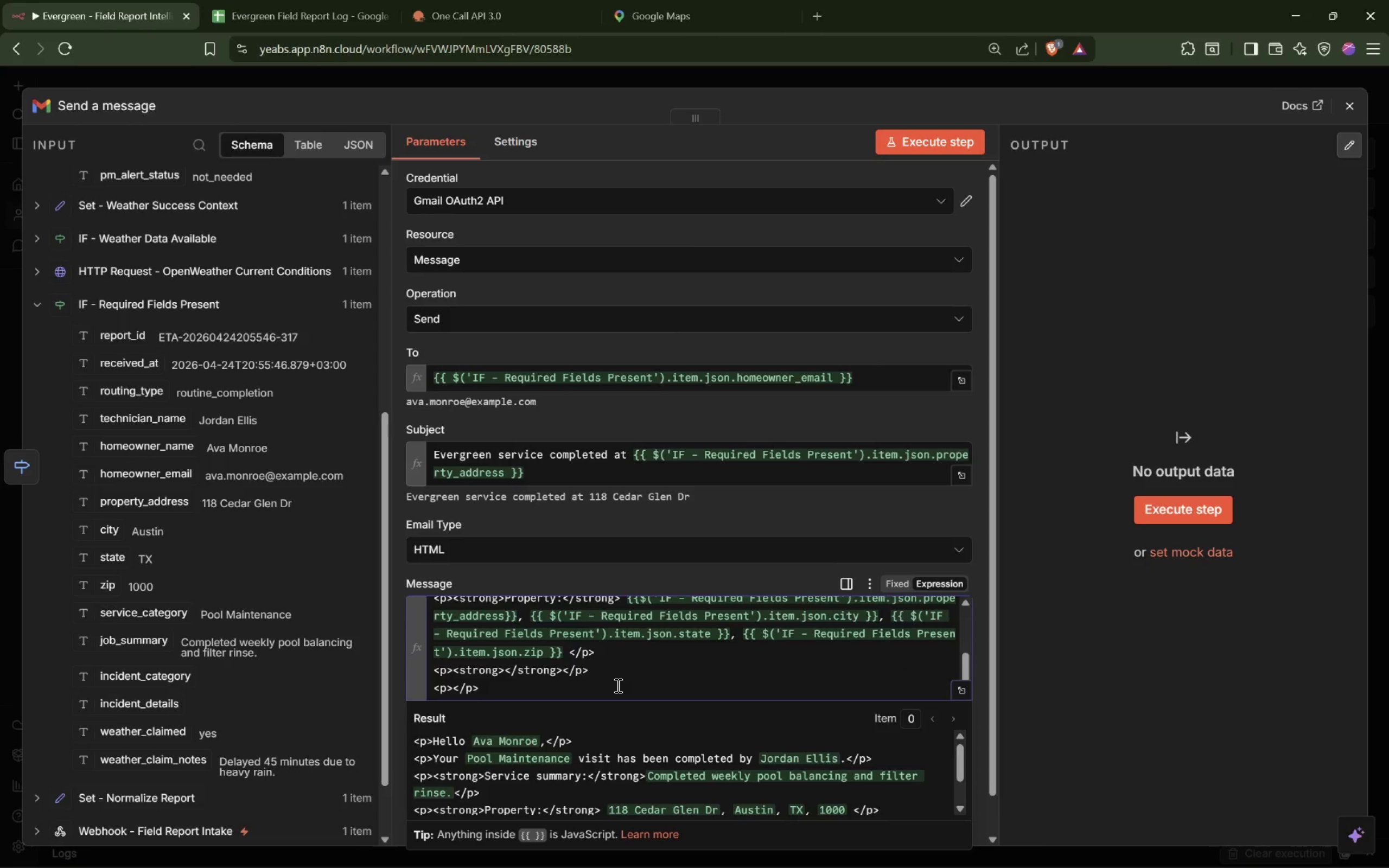 
type(Weather check:)
 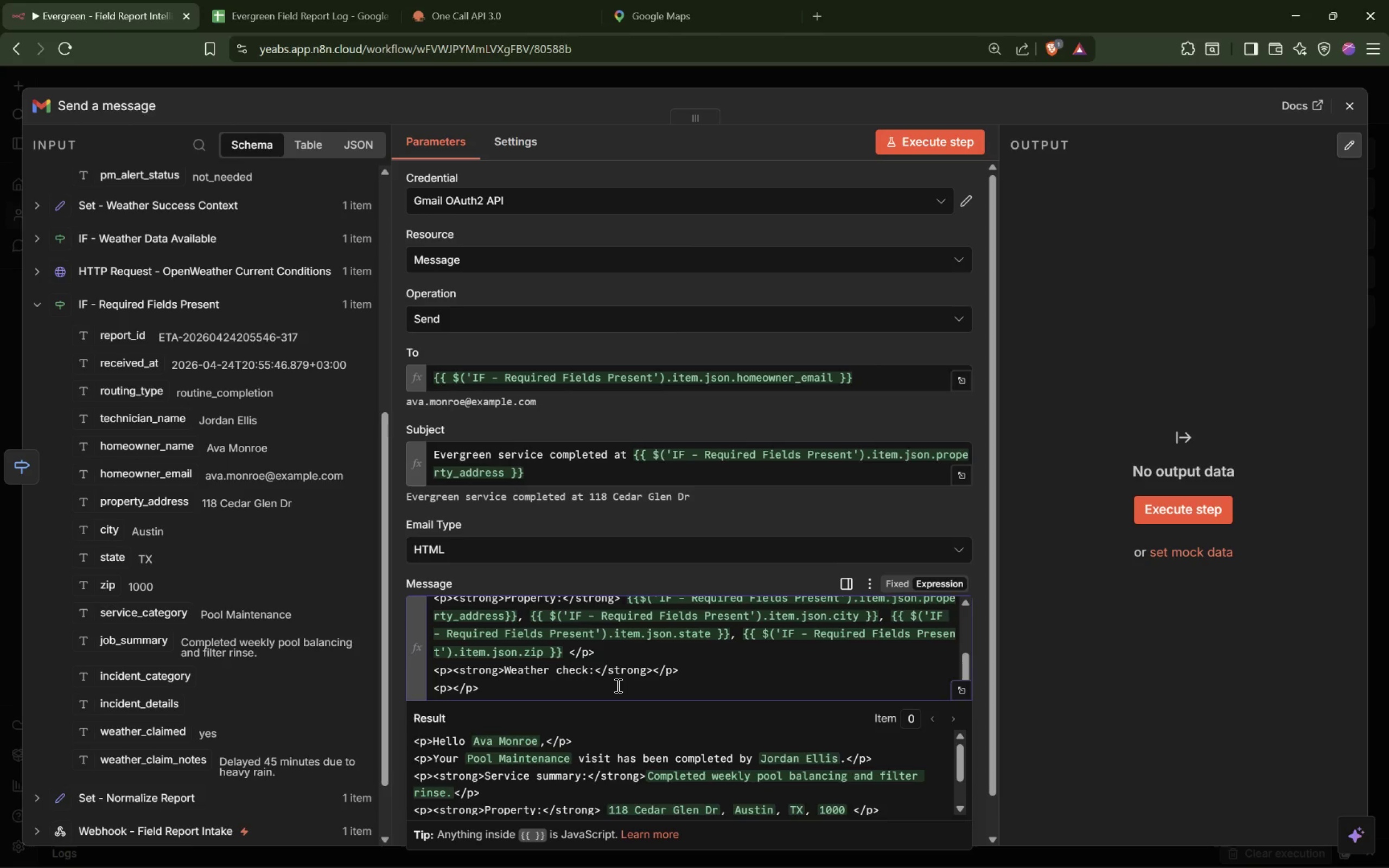 
key(ArrowRight)
 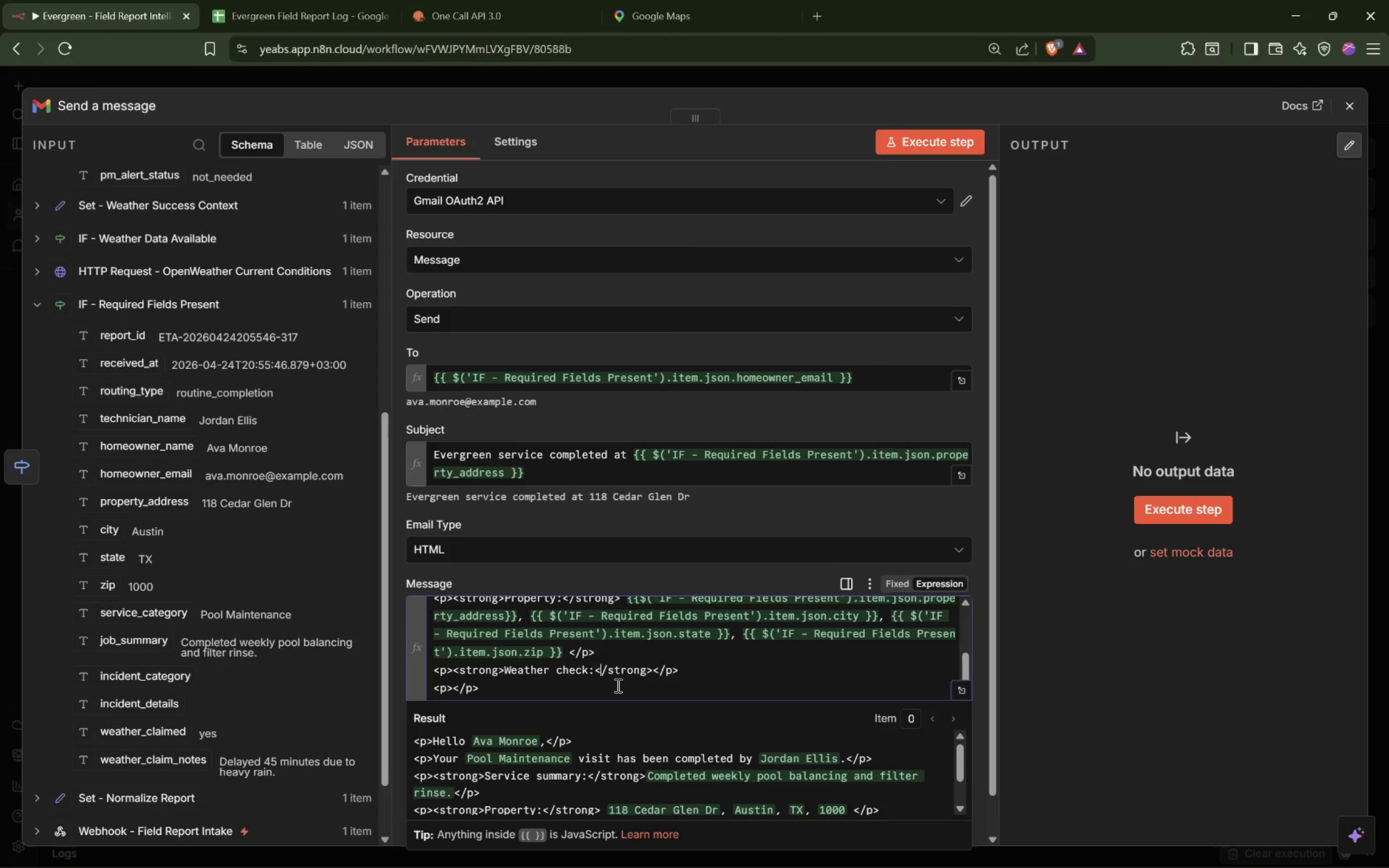 
key(ArrowRight)
 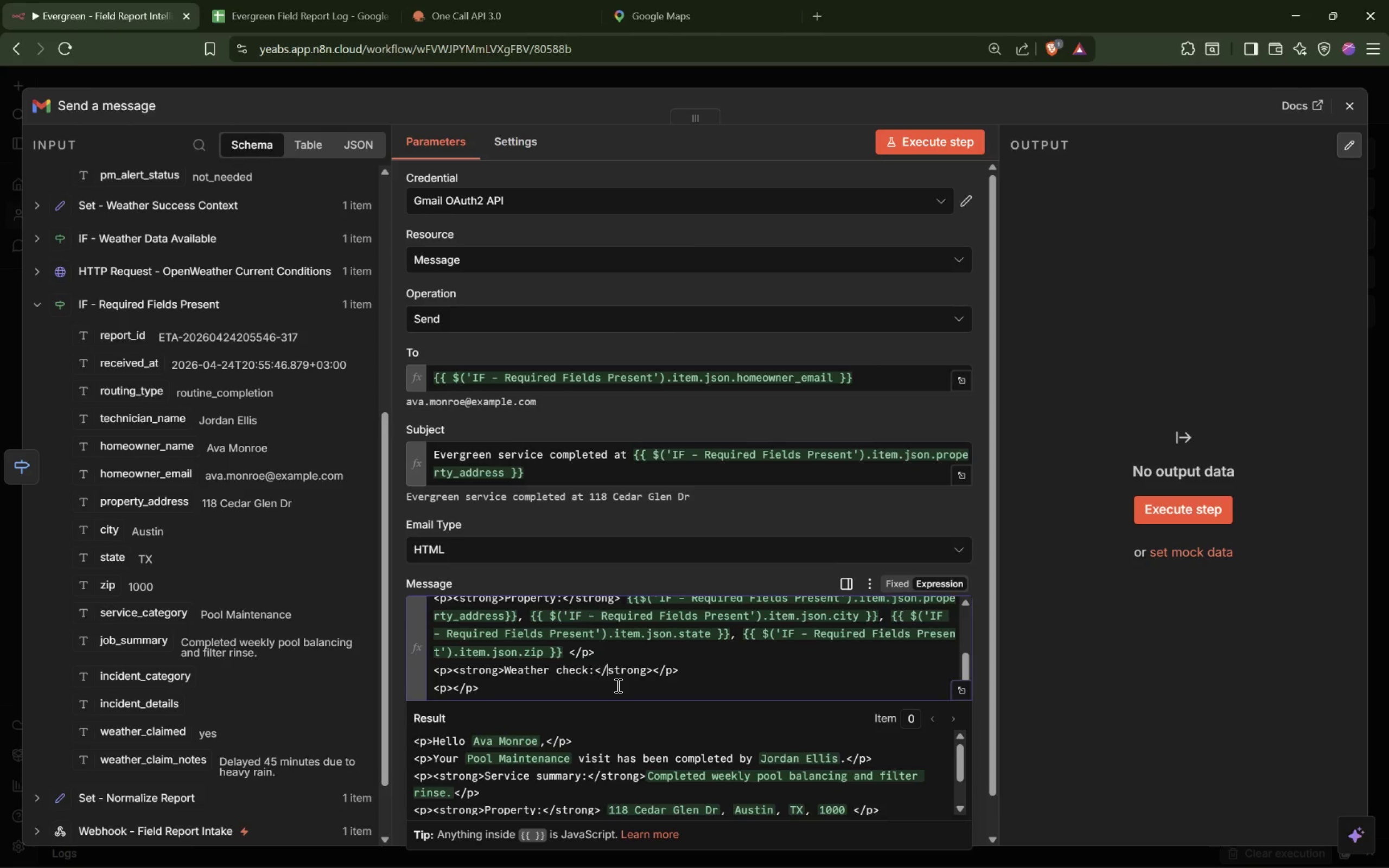 
key(ArrowRight)
 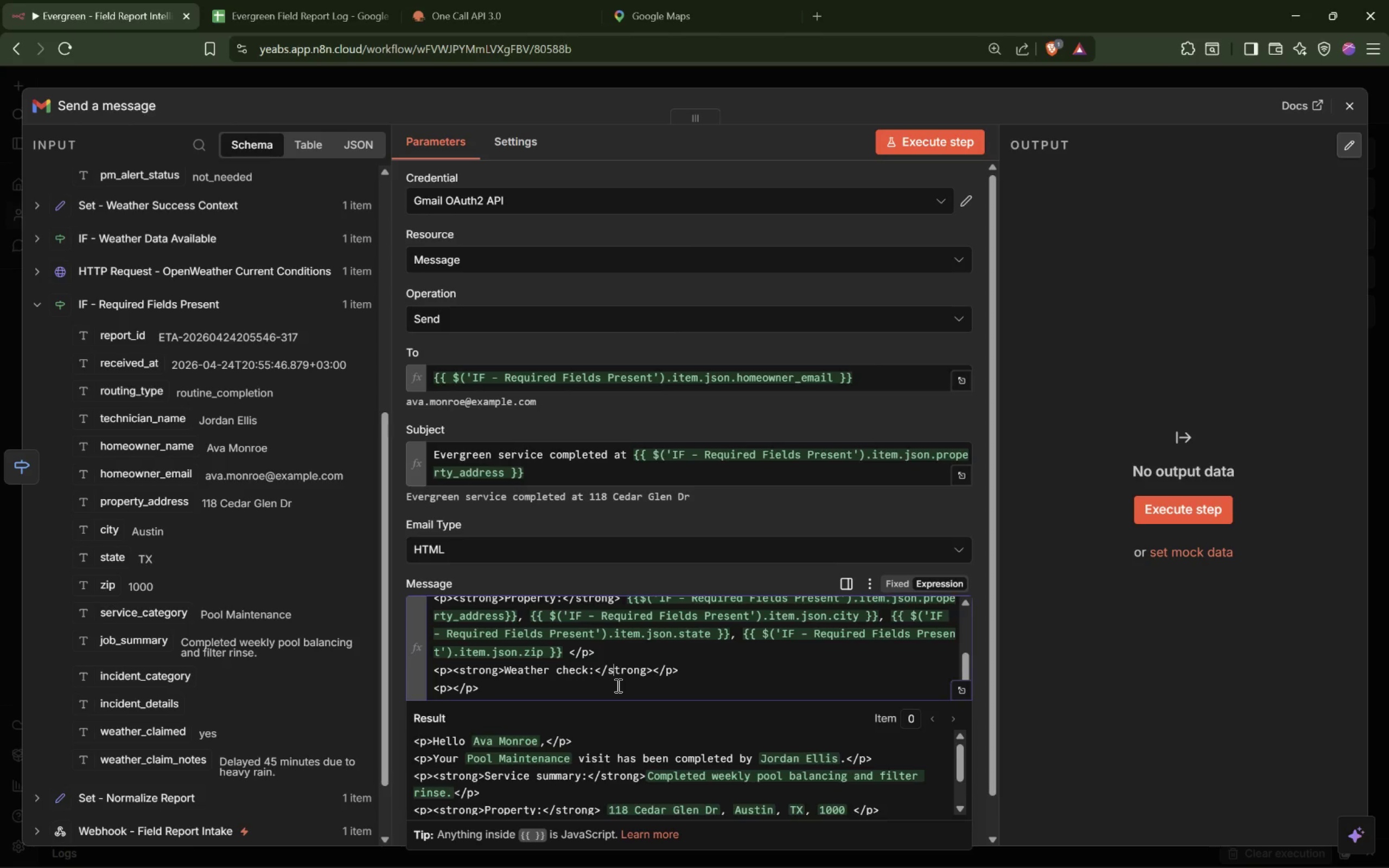 
key(ArrowRight)
 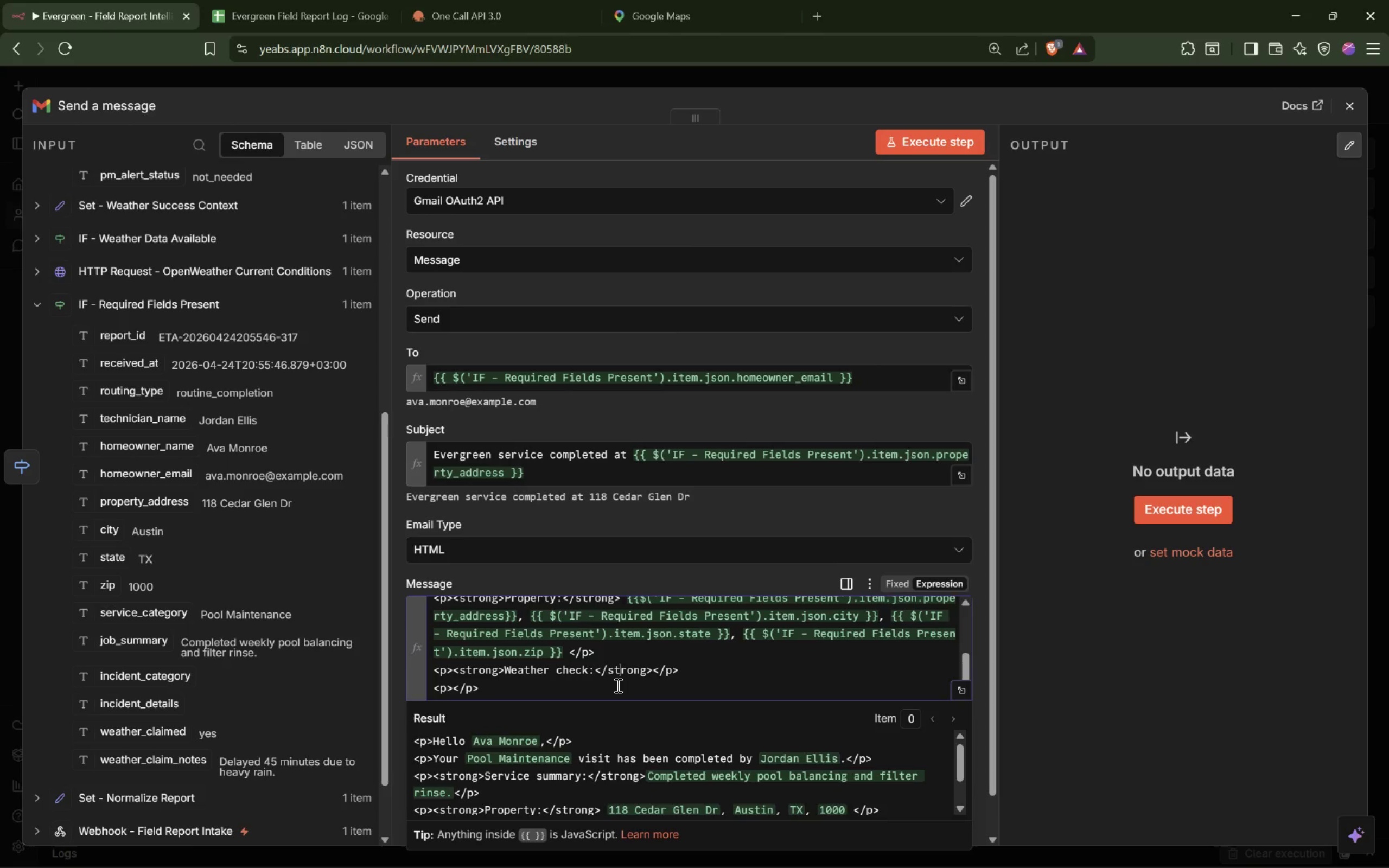 
key(ArrowRight)
 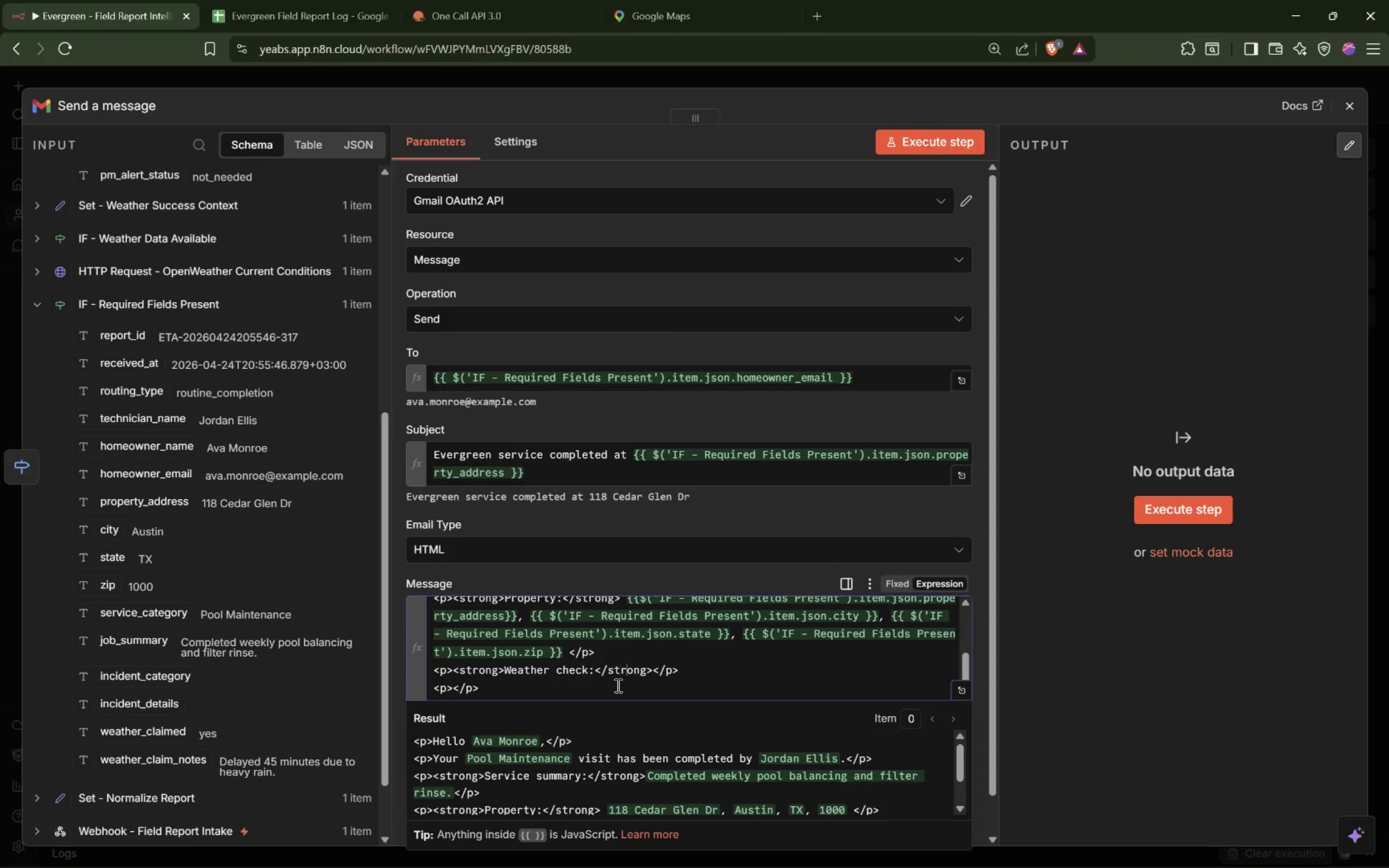 
key(ArrowRight)
 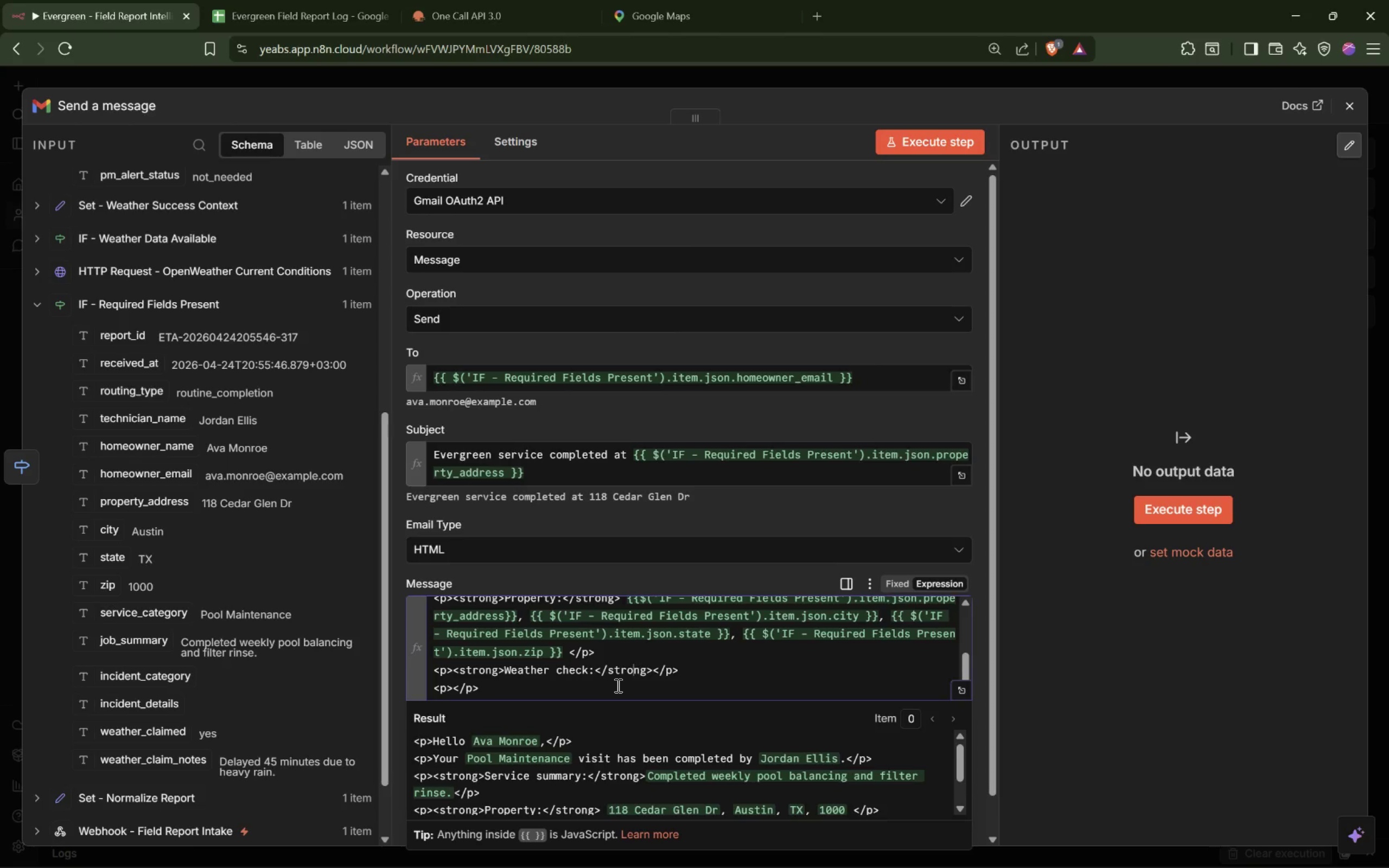 
key(ArrowRight)
 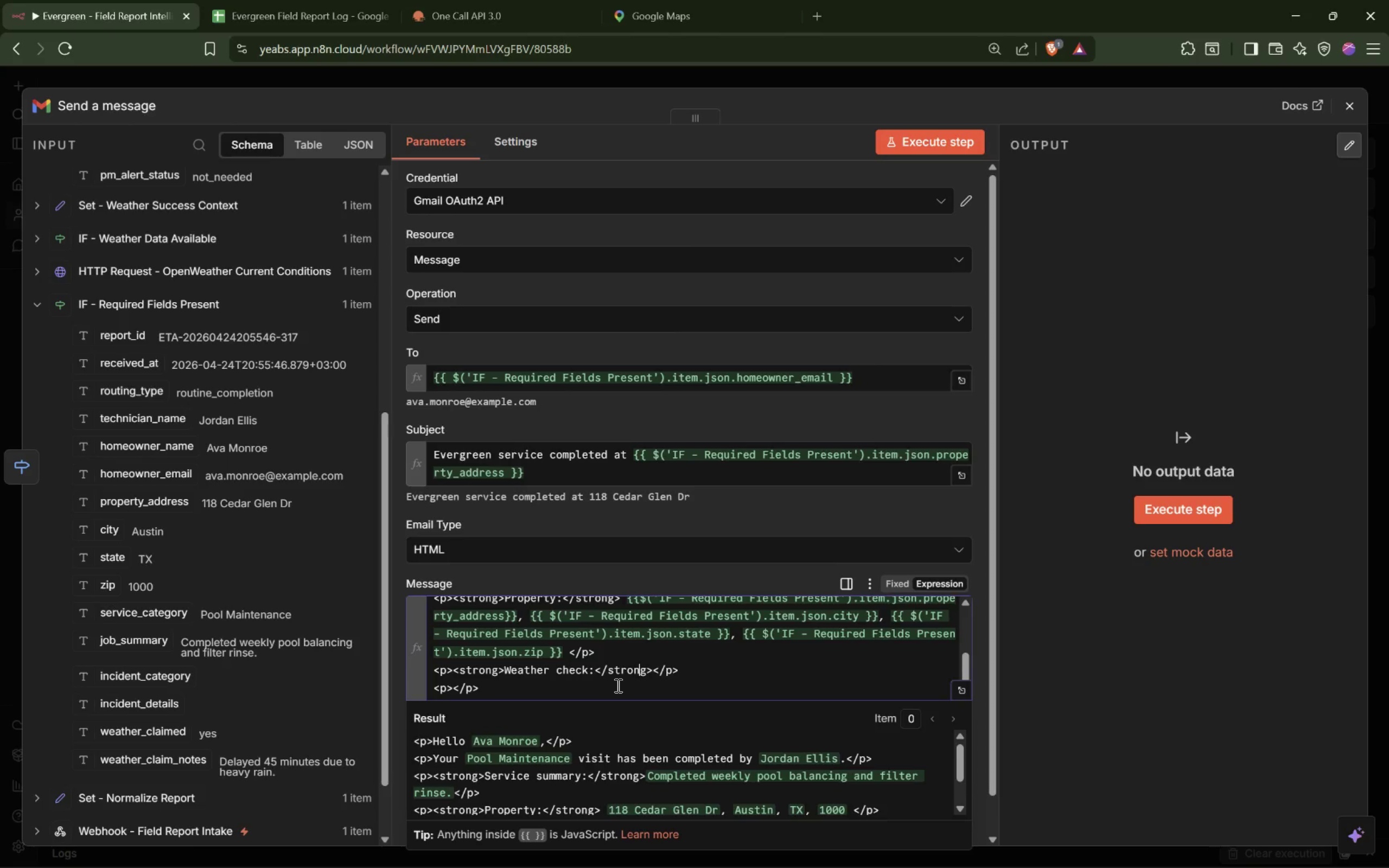 
key(ArrowRight)
 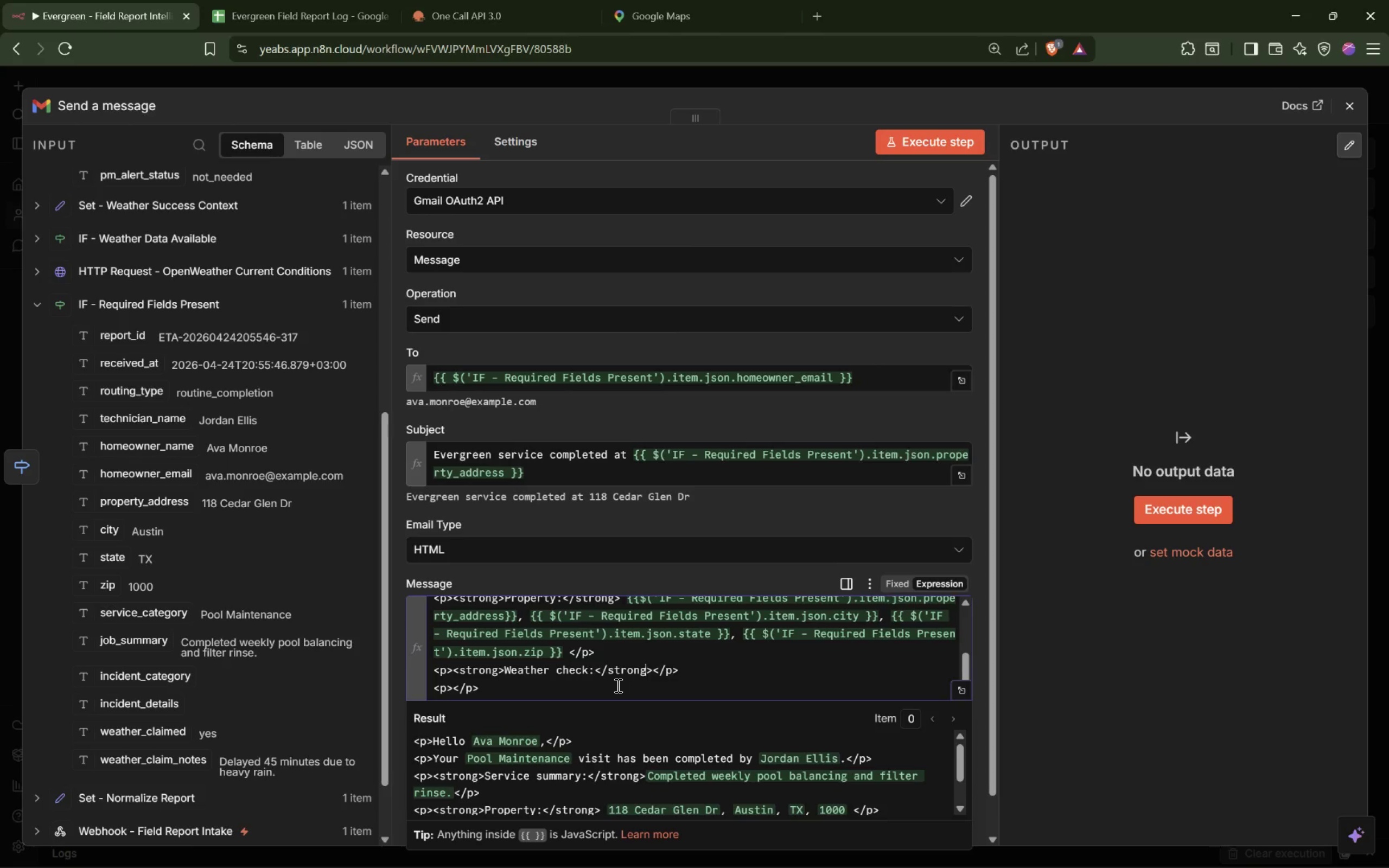 
key(ArrowRight)
 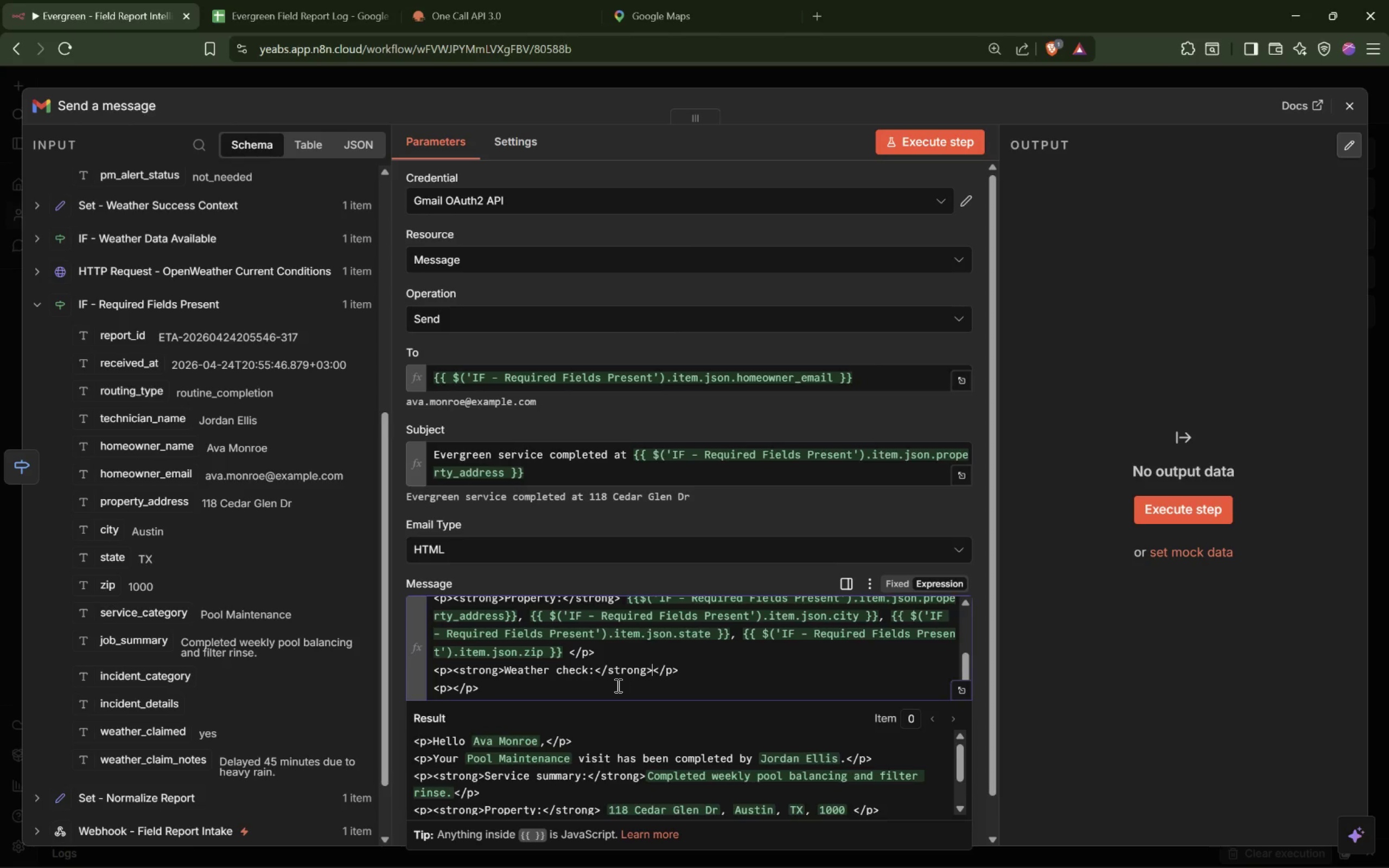 
key(Space)
 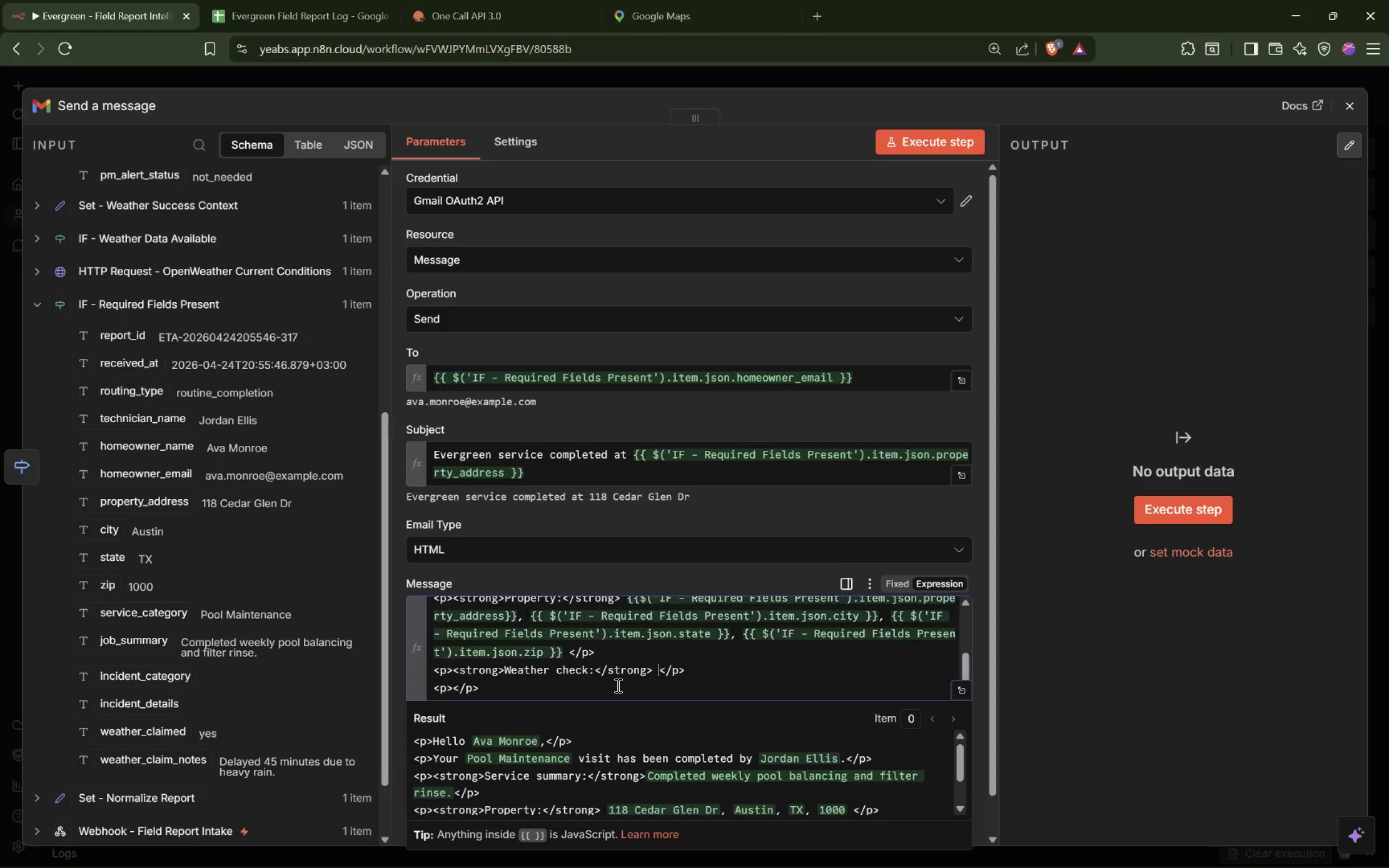 
key(ArrowLeft)
 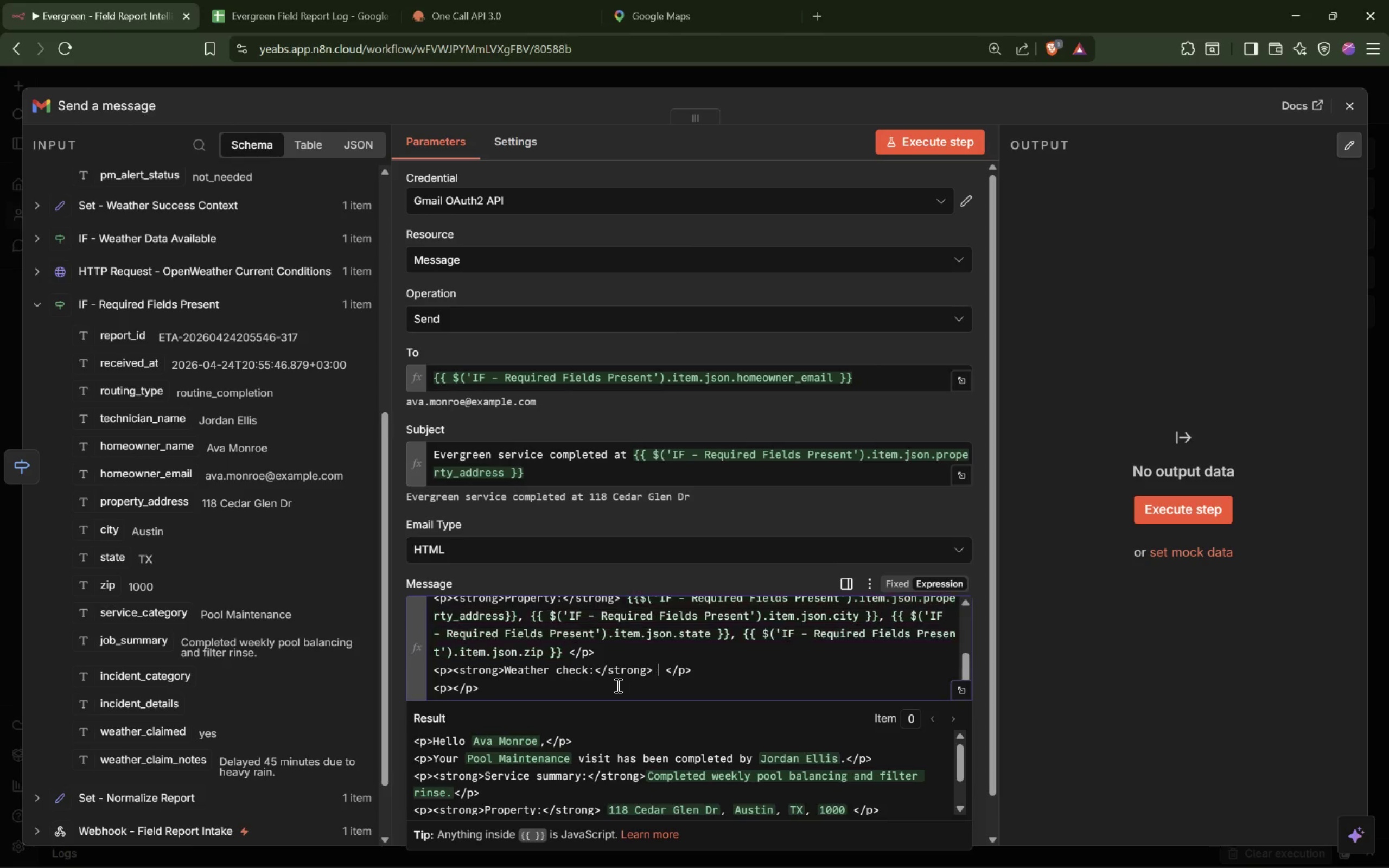 
key(Space)
 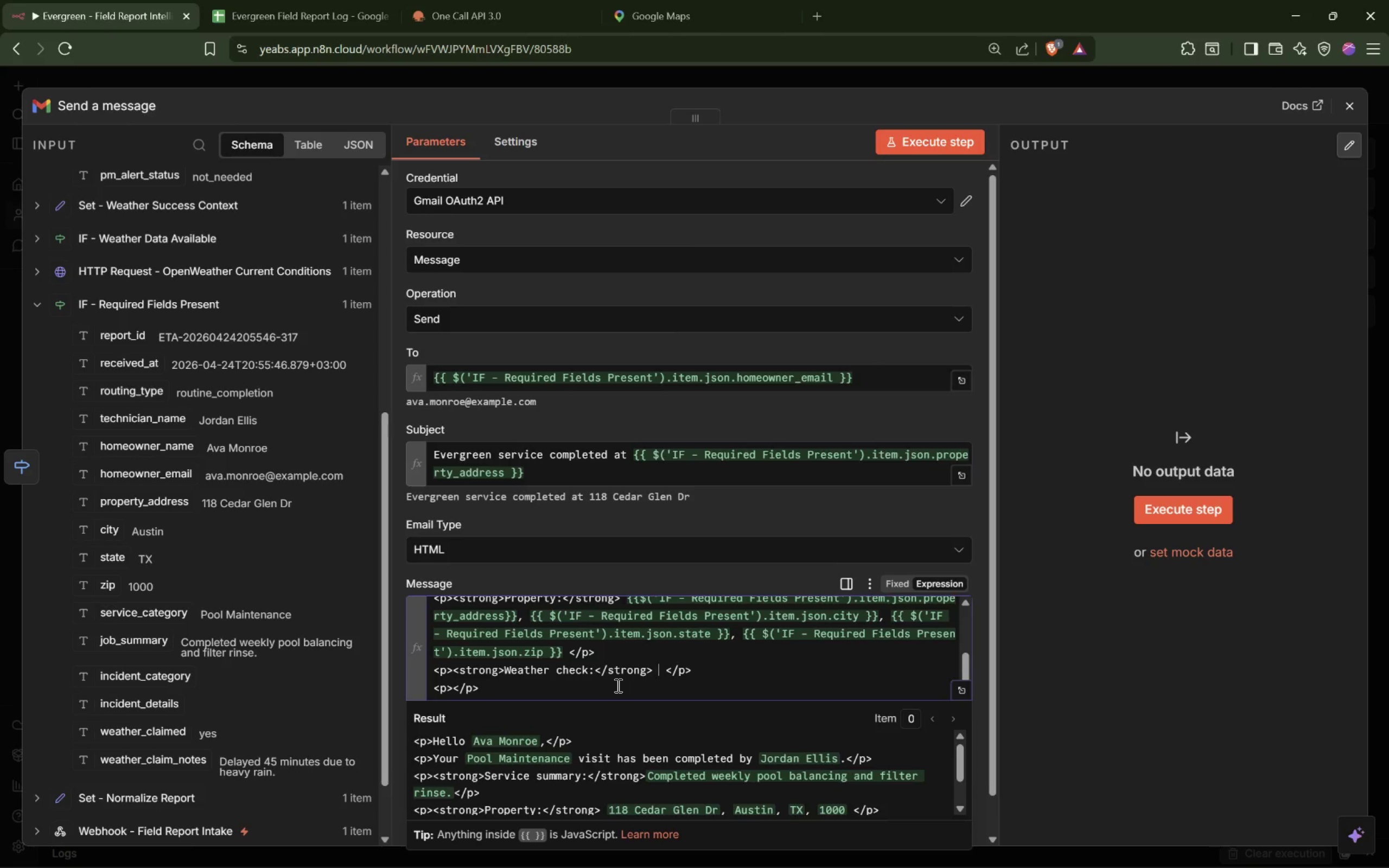 
key(Shift+BracketLeft)
 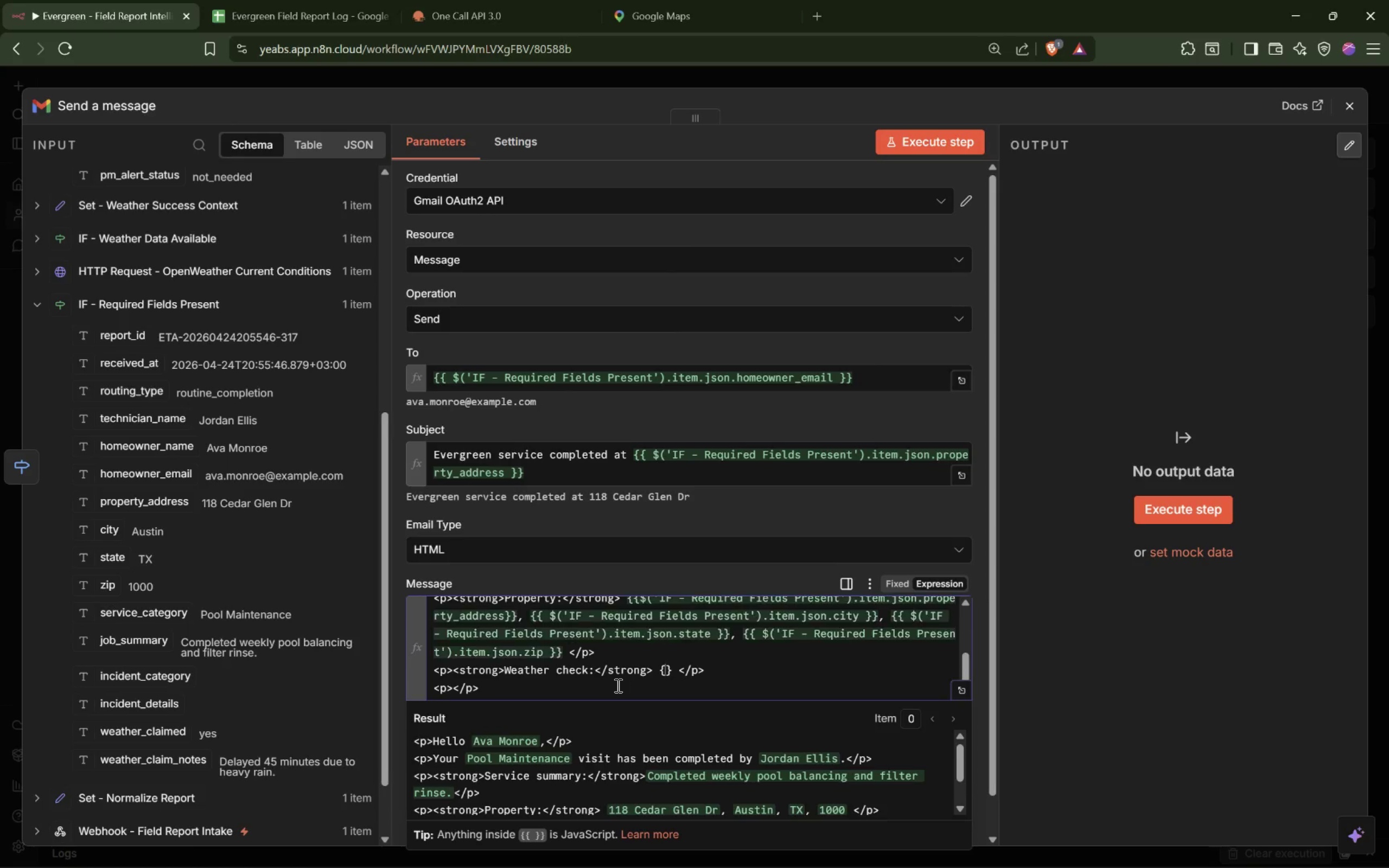 
key(Shift+P)
 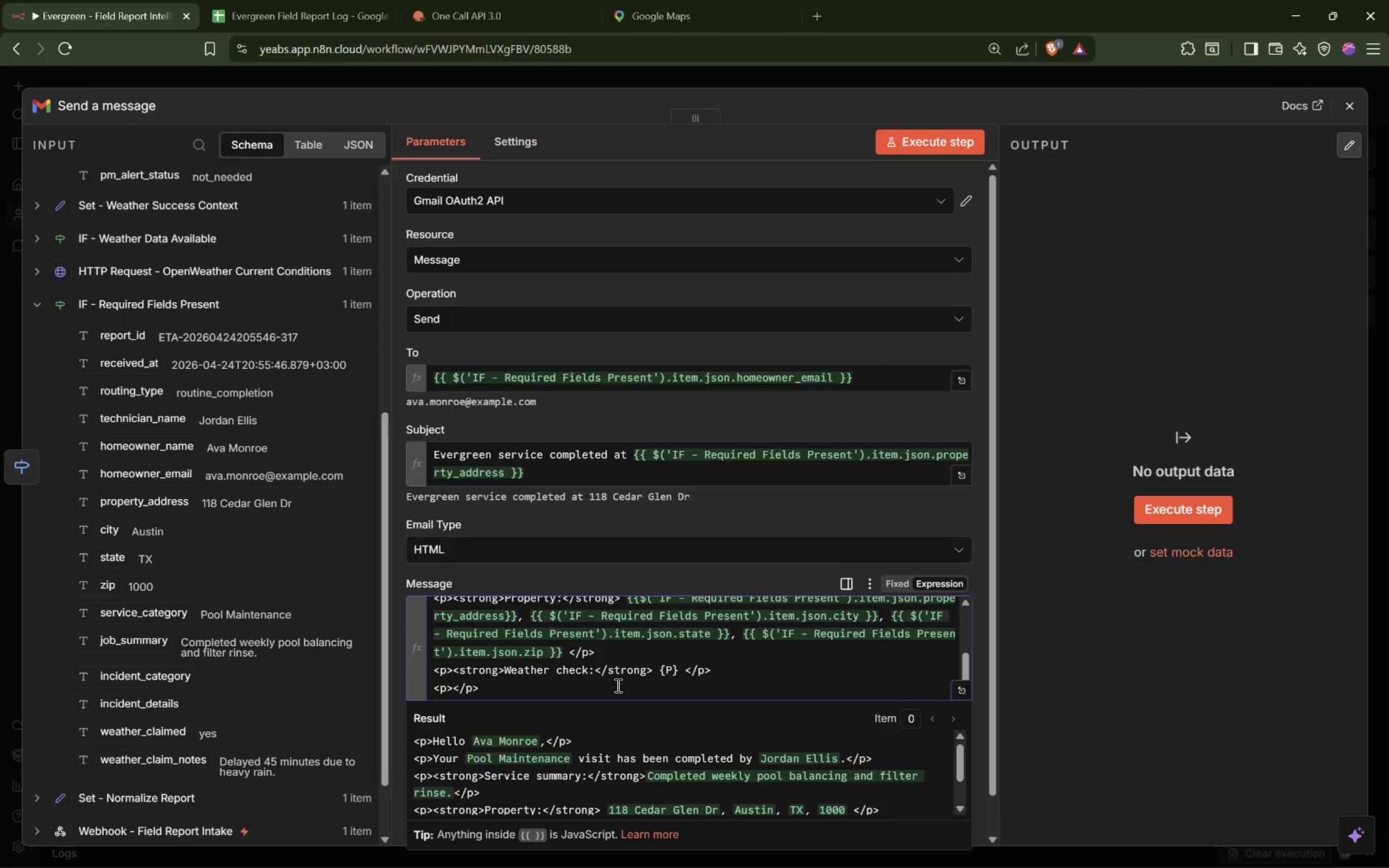 
key(Backspace)
 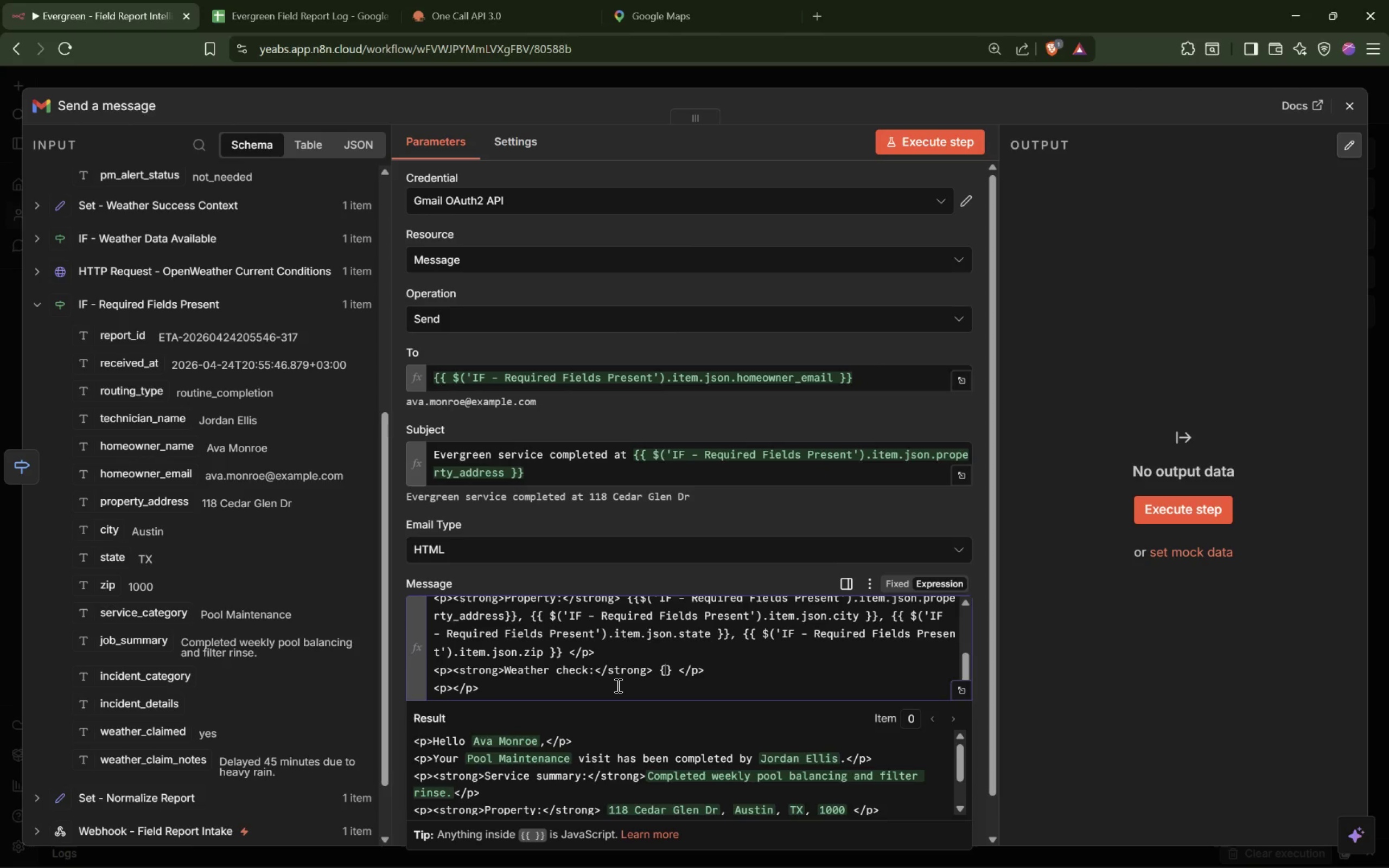 
key(Shift+BracketLeft)
 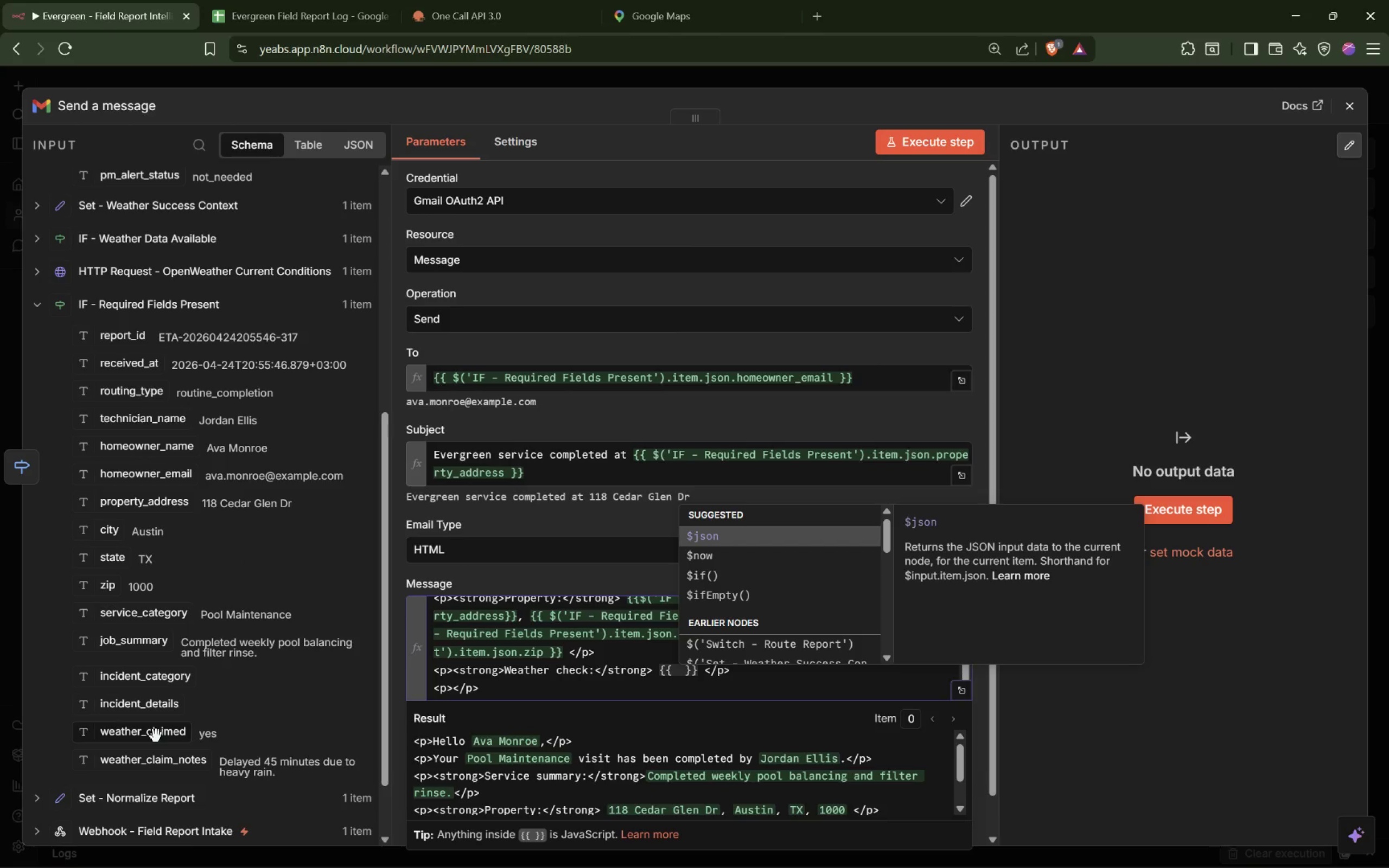 
wait(12.98)
 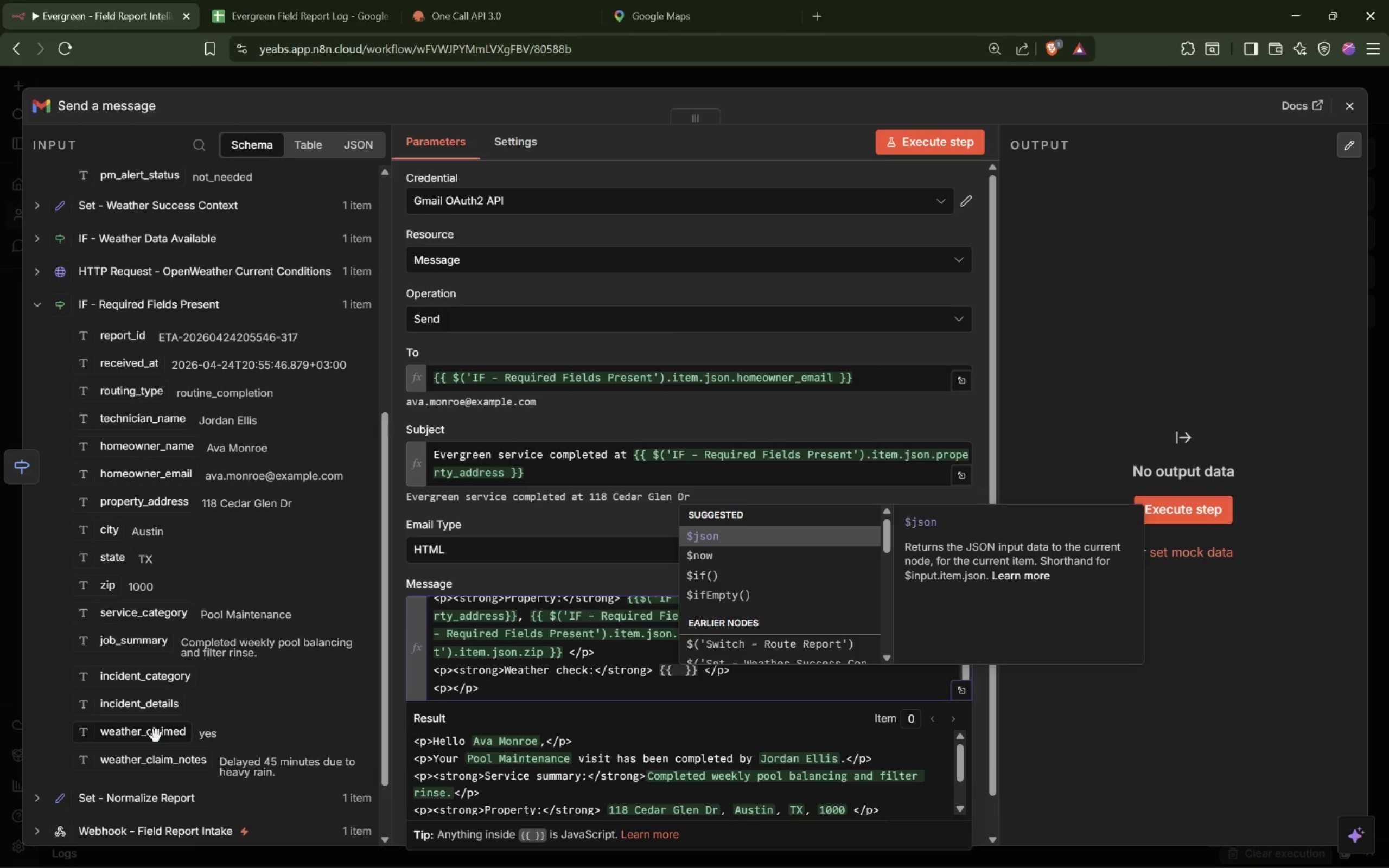 
left_click([37, 235])
 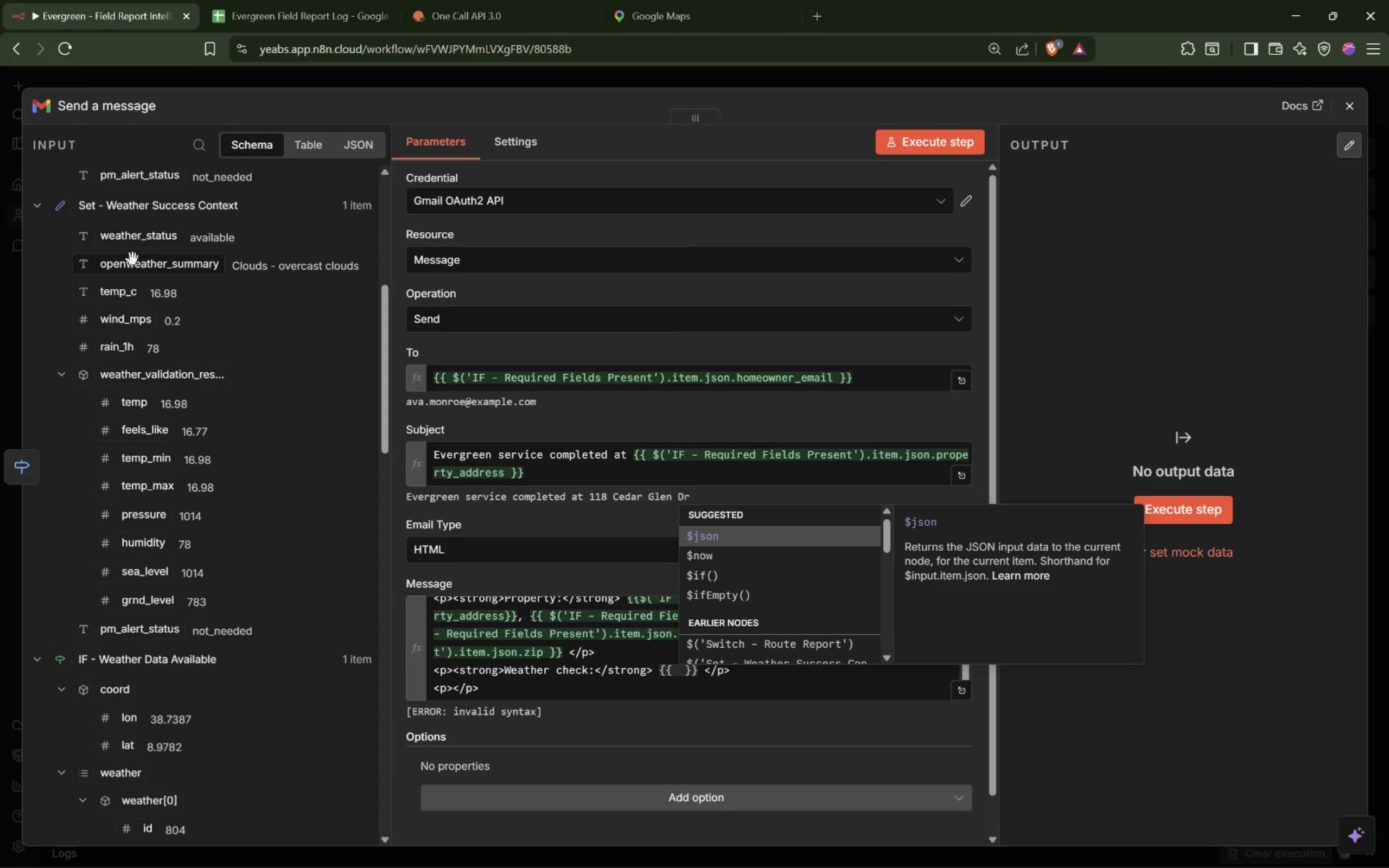 
left_click_drag(start_coordinate=[129, 377], to_coordinate=[680, 670])
 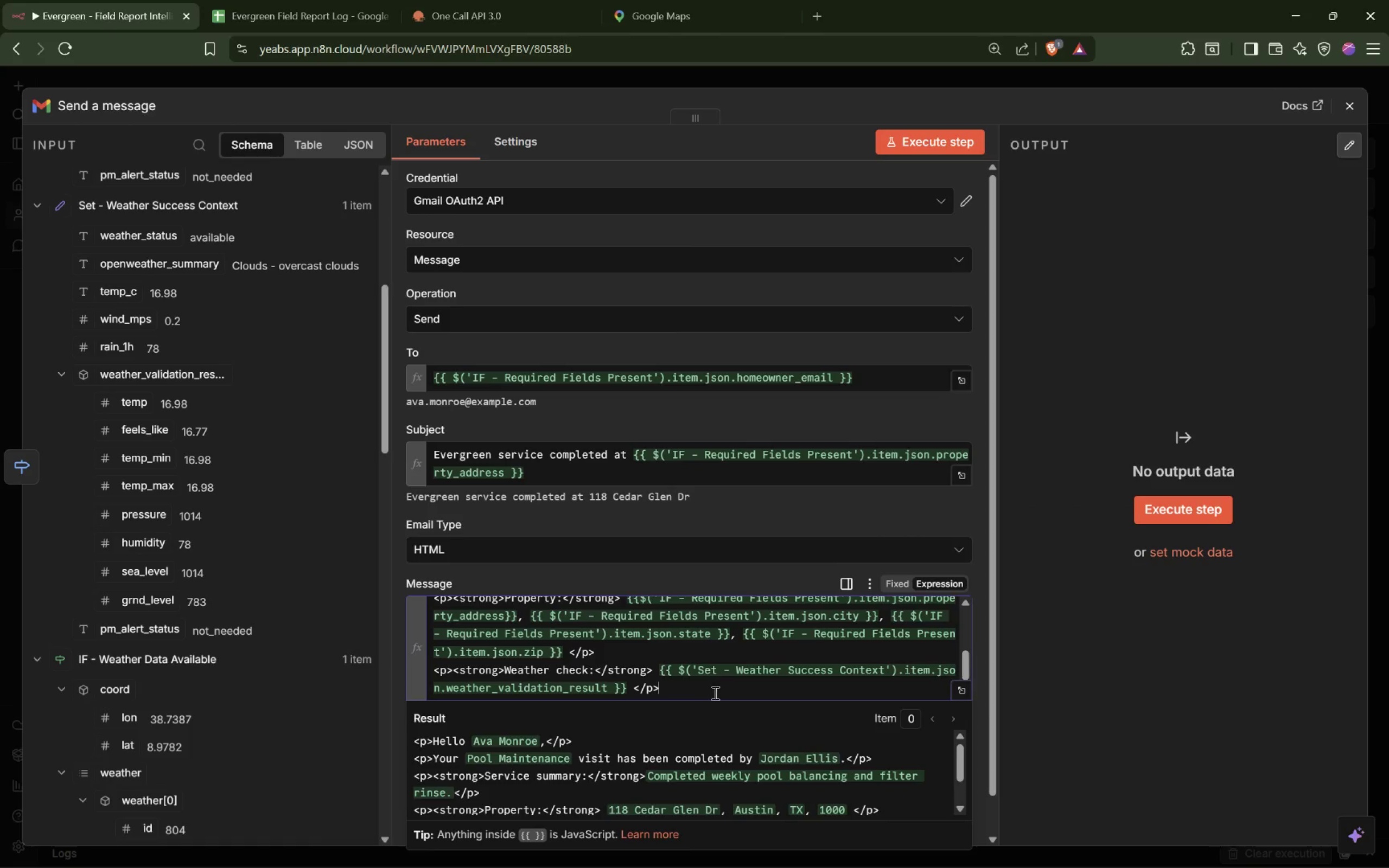 
scroll: coordinate [682, 672], scroll_direction: down, amount: 5.0
 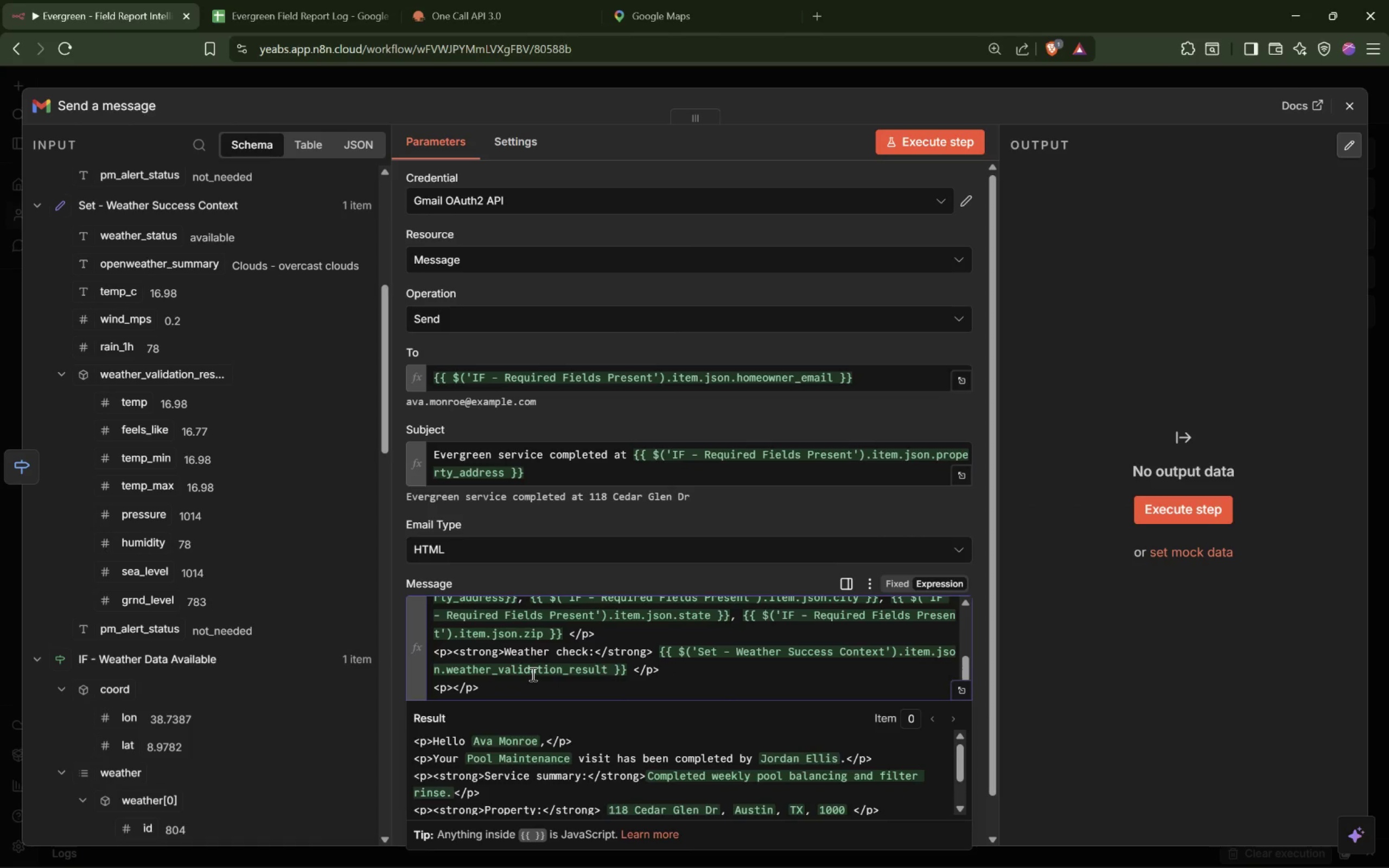 
type(Thank you for choosing Evergreen)
 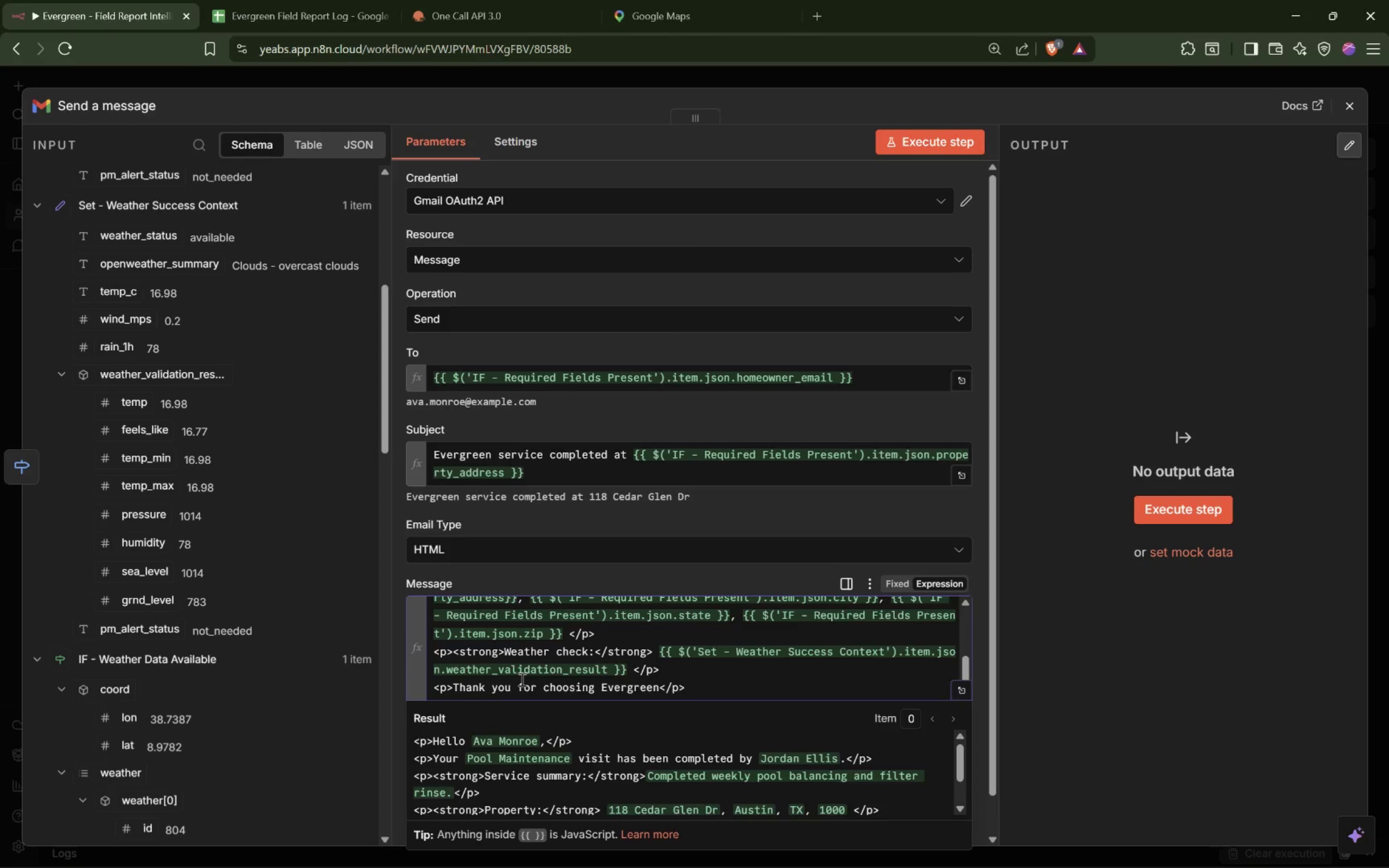 
wait(52.39)
 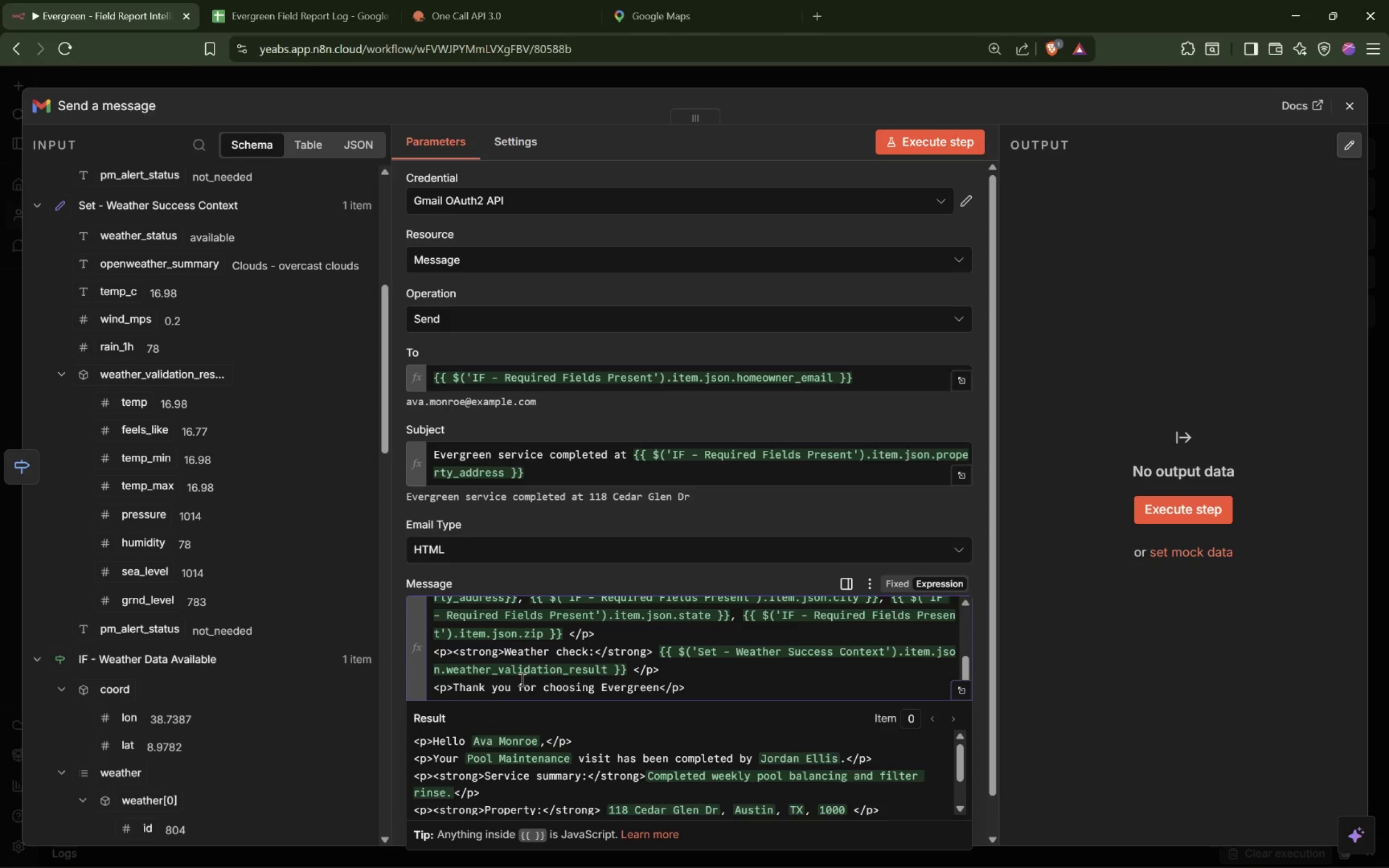 
type( Turf &amp; Aquatics.)
 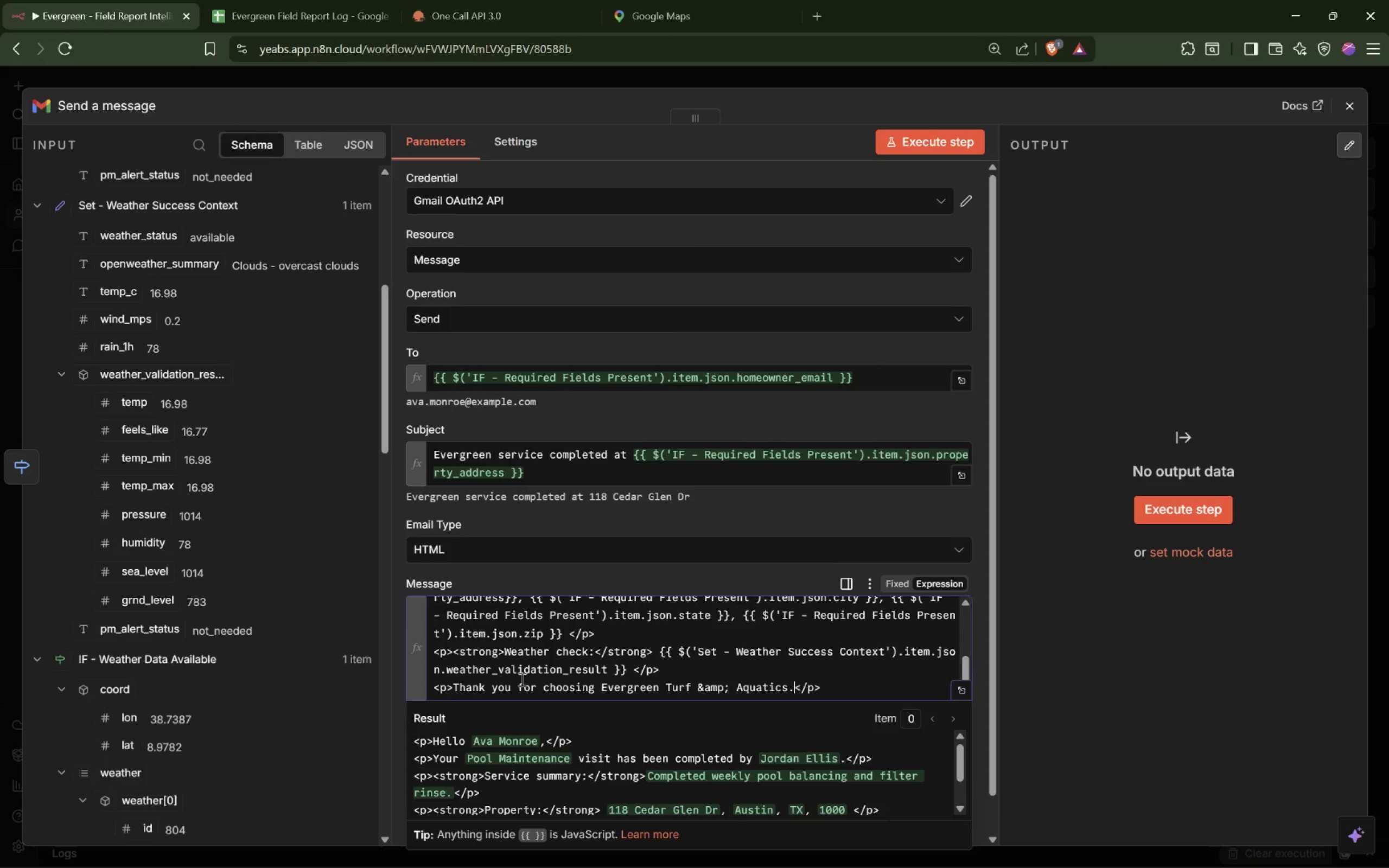 
wait(5.77)
 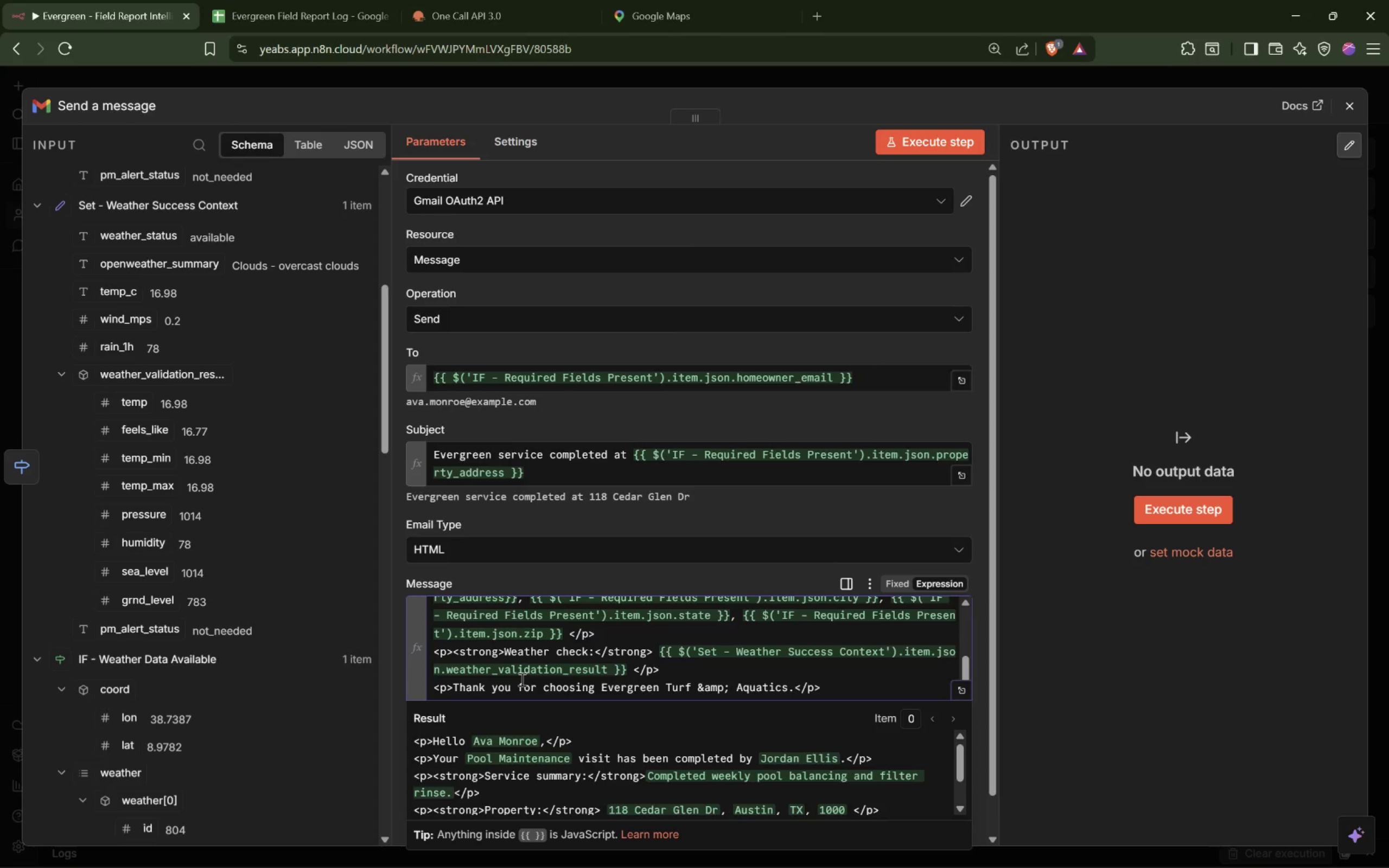 
left_click([426, 559])
 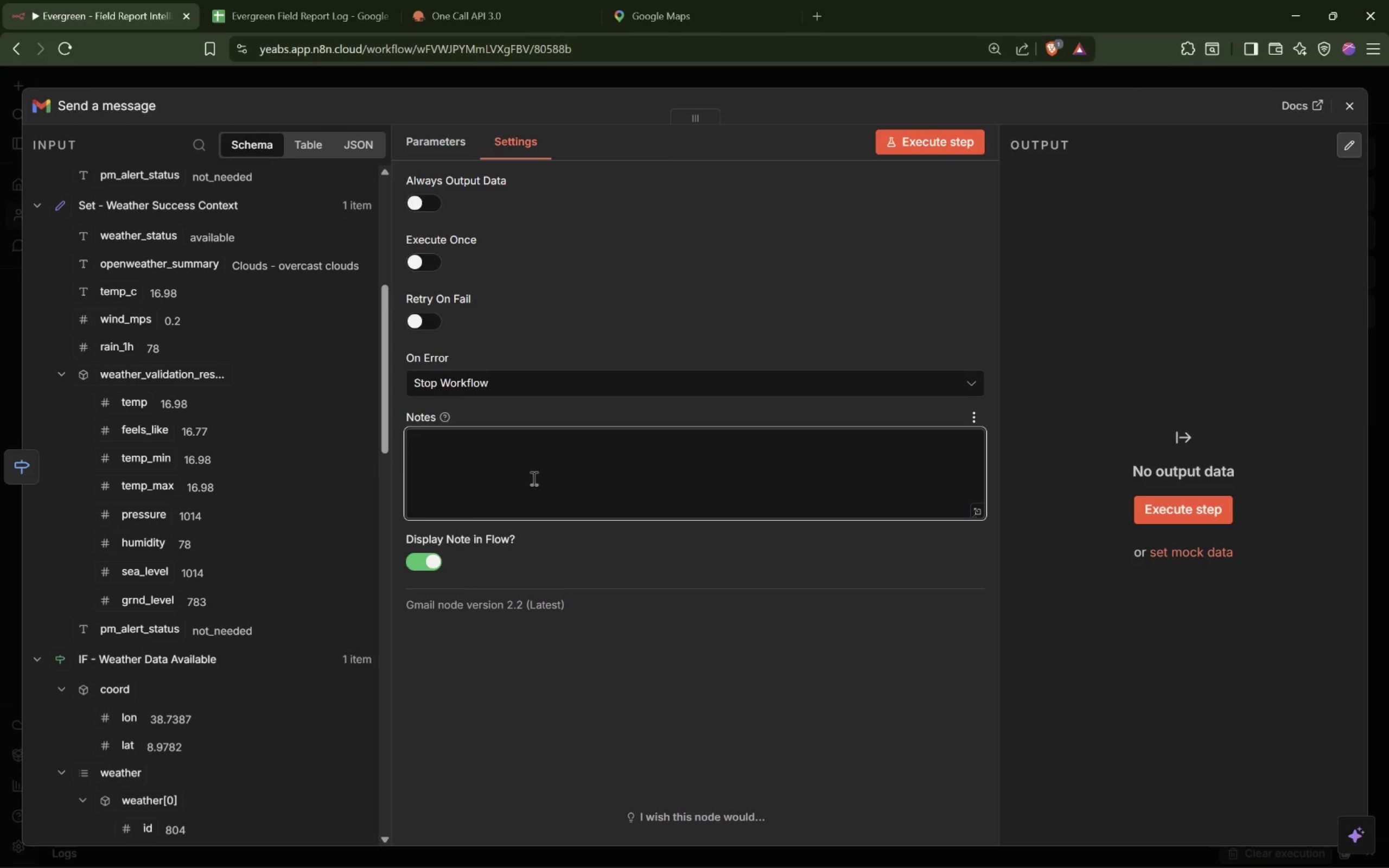 
type(Sends a personalized completin update to the homeowner o)
key(Backspace)
type(for standard )
 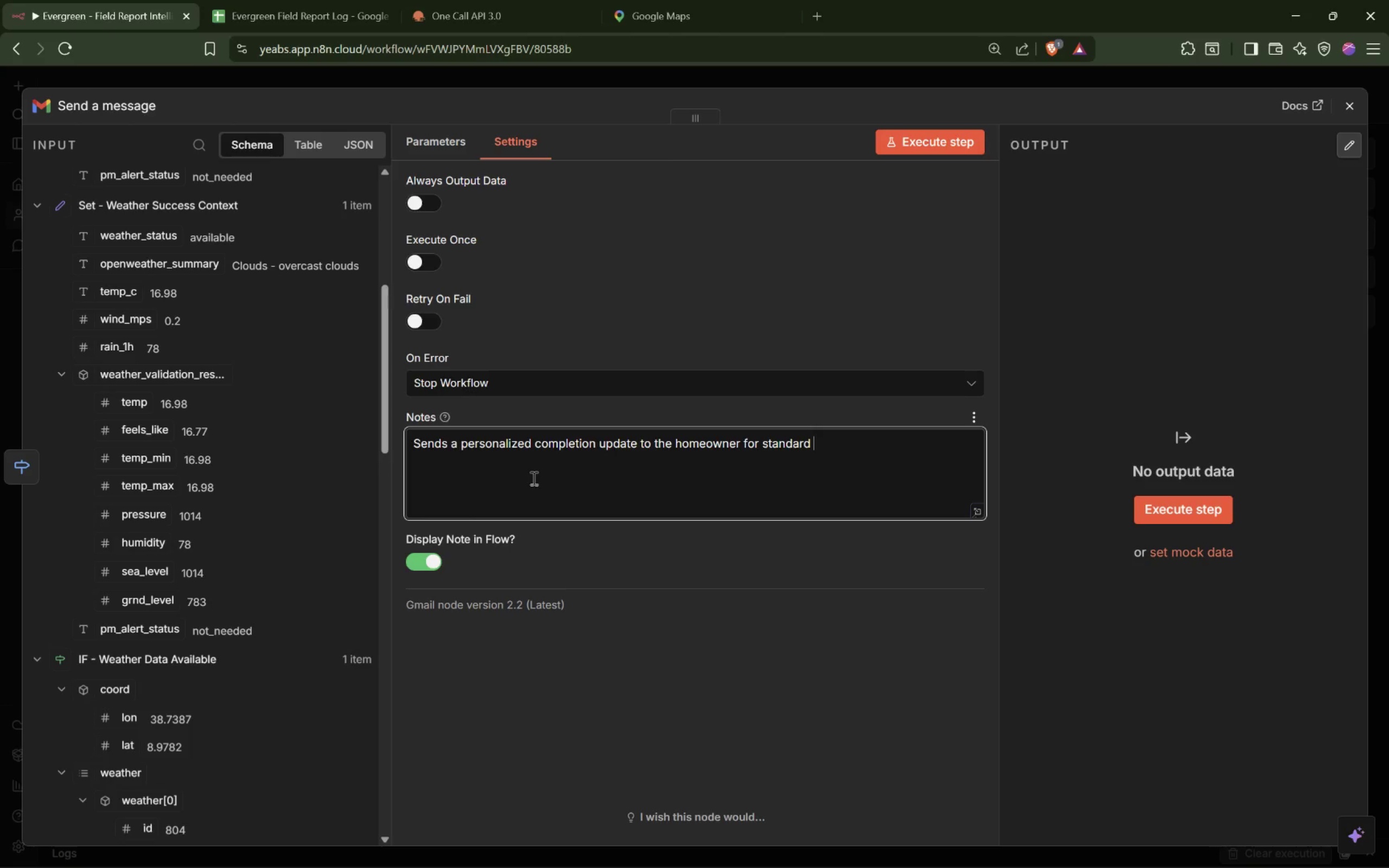 
wait(20.91)
 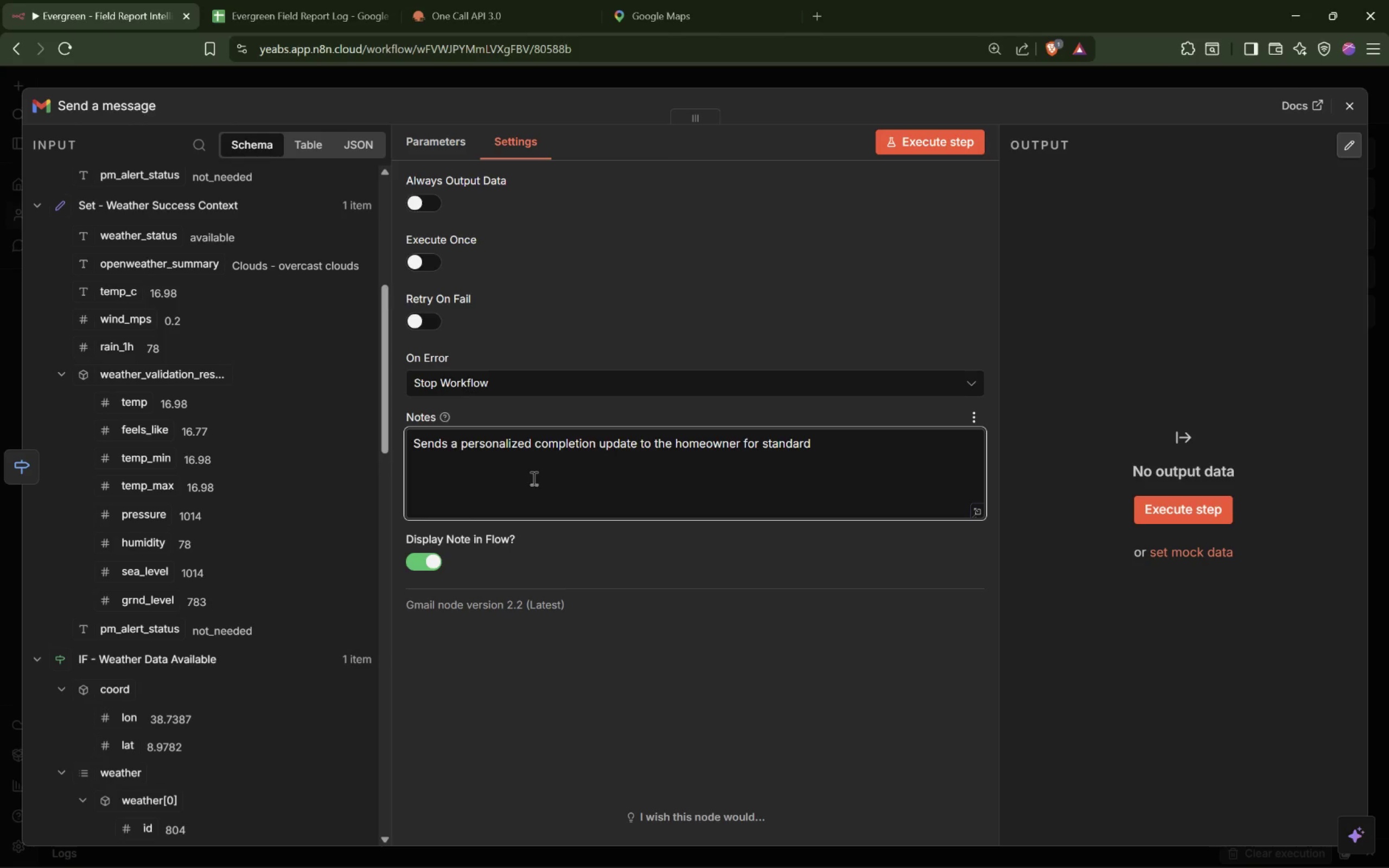 
type(service visis.)
 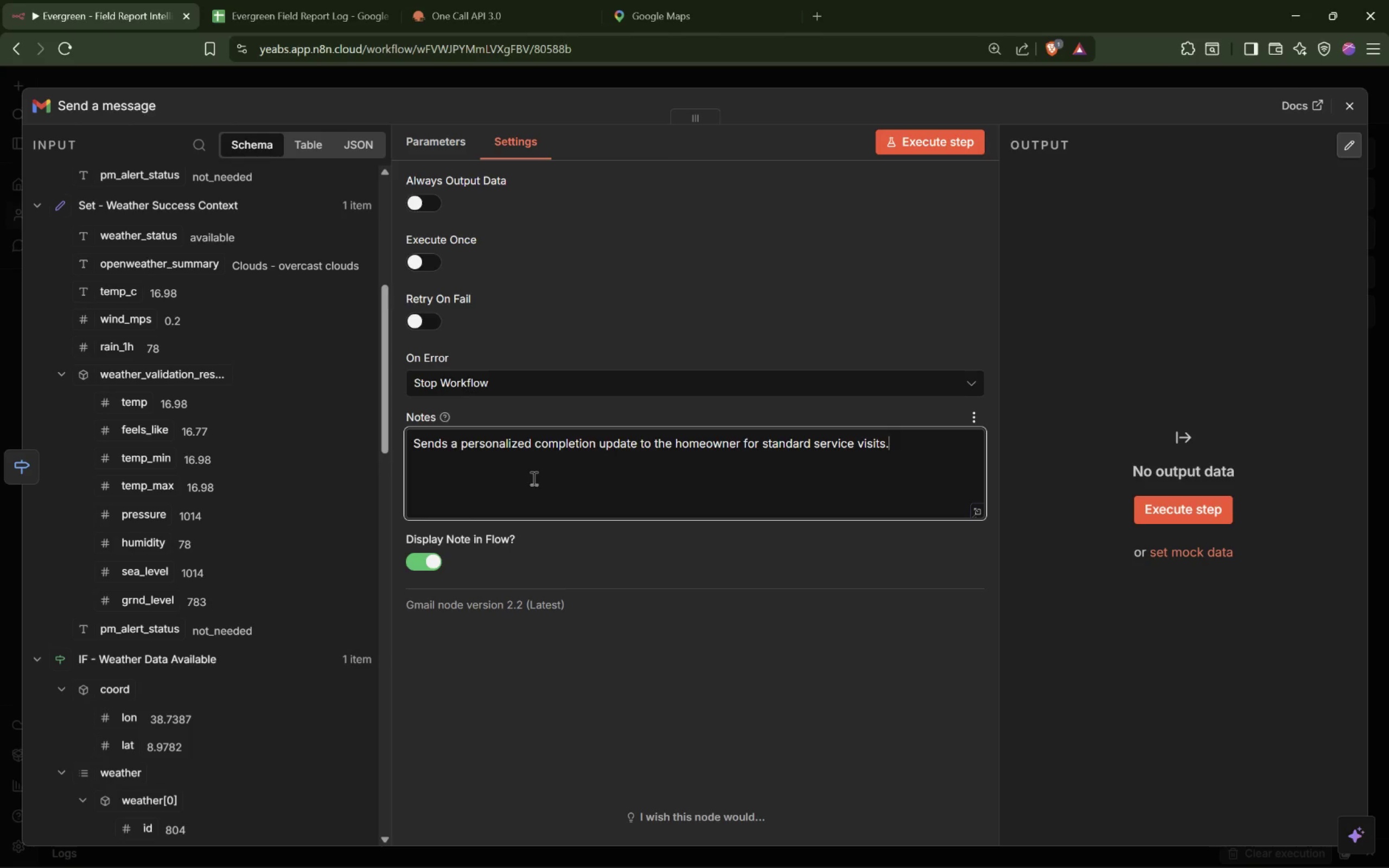 
hold_key(key=T, duration=0.31)
 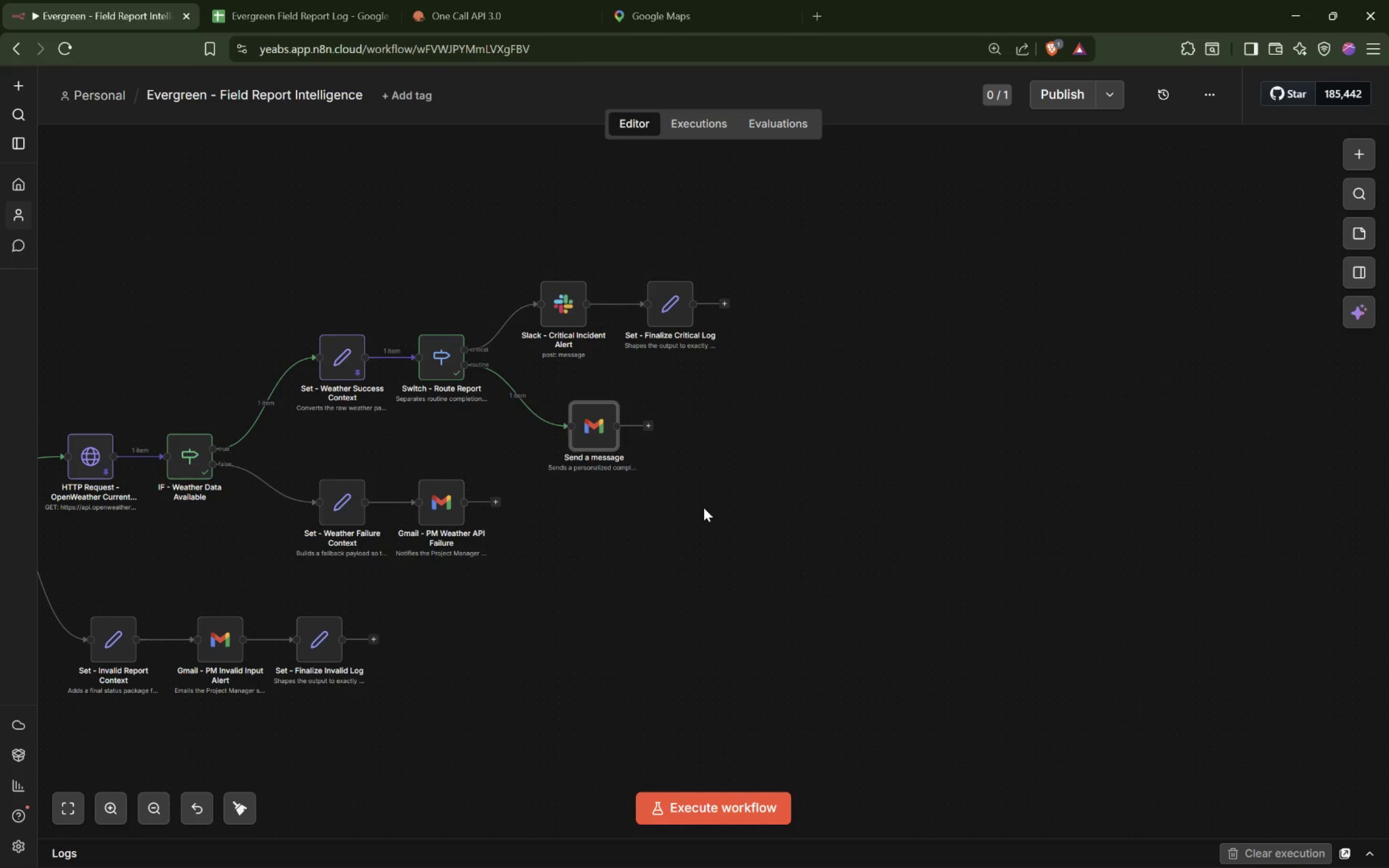 
wait(33.72)
 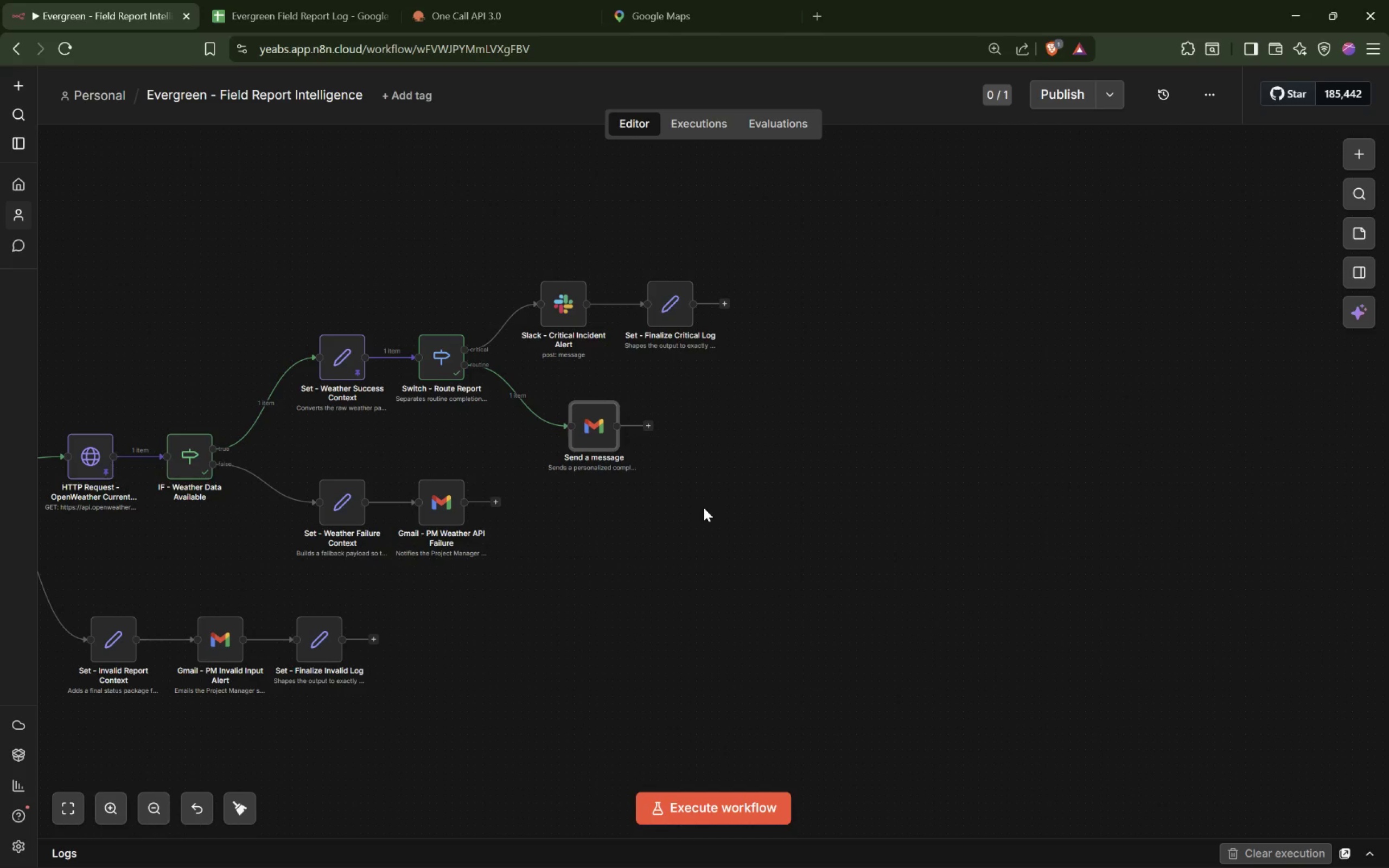 
left_click_drag(start_coordinate=[650, 427], to_coordinate=[712, 424])
 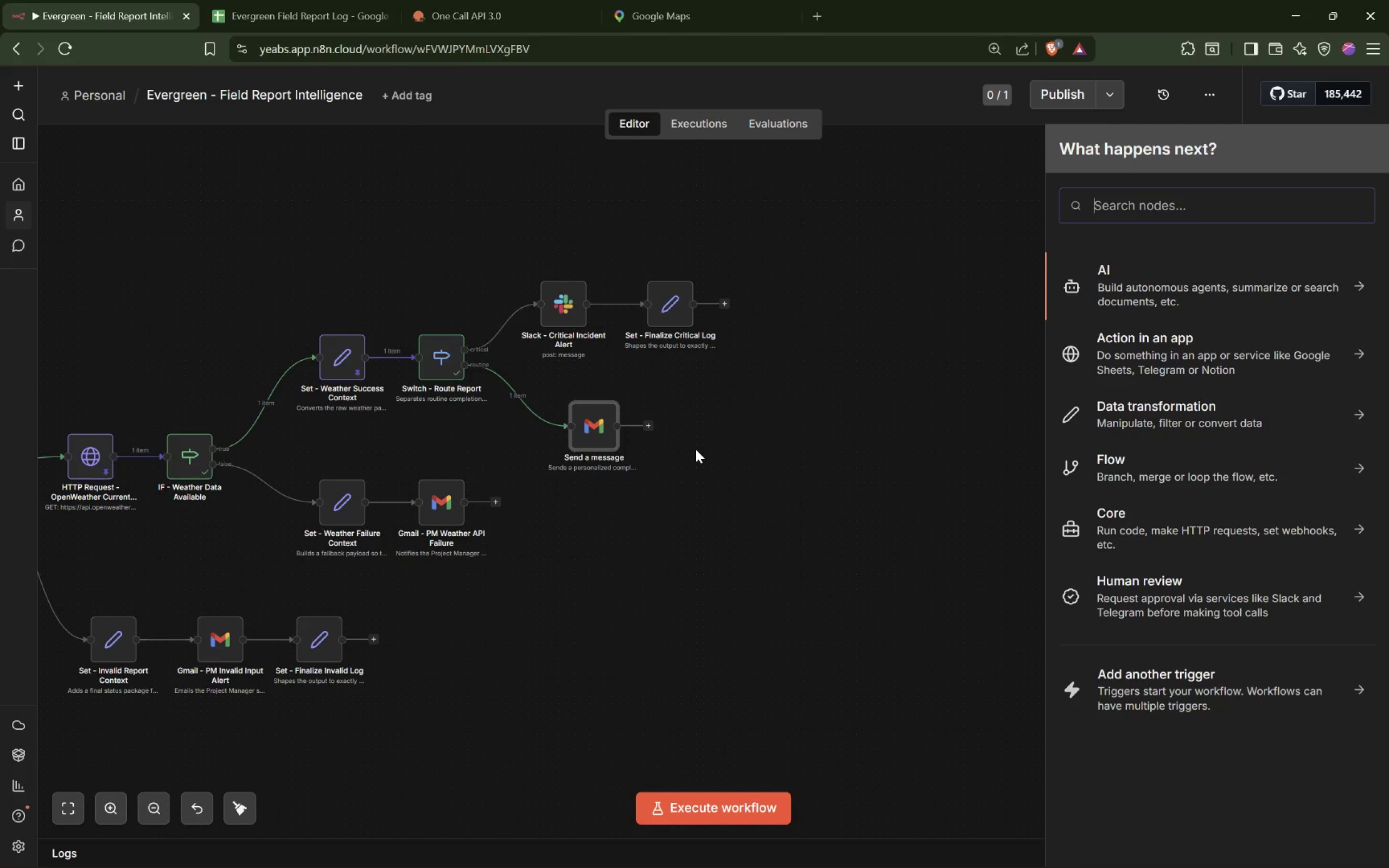 
type(Set)
 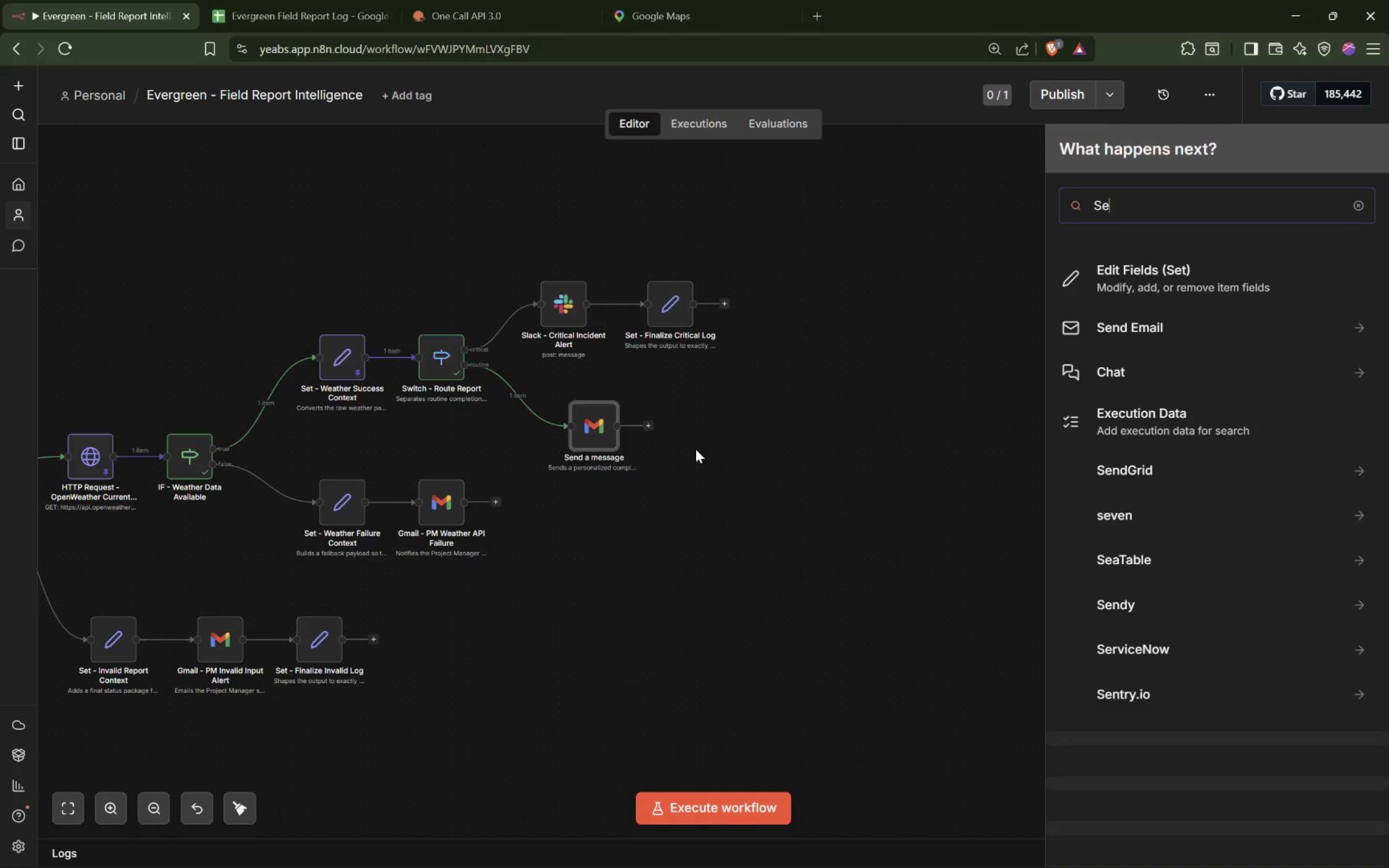 
key(Enter)
 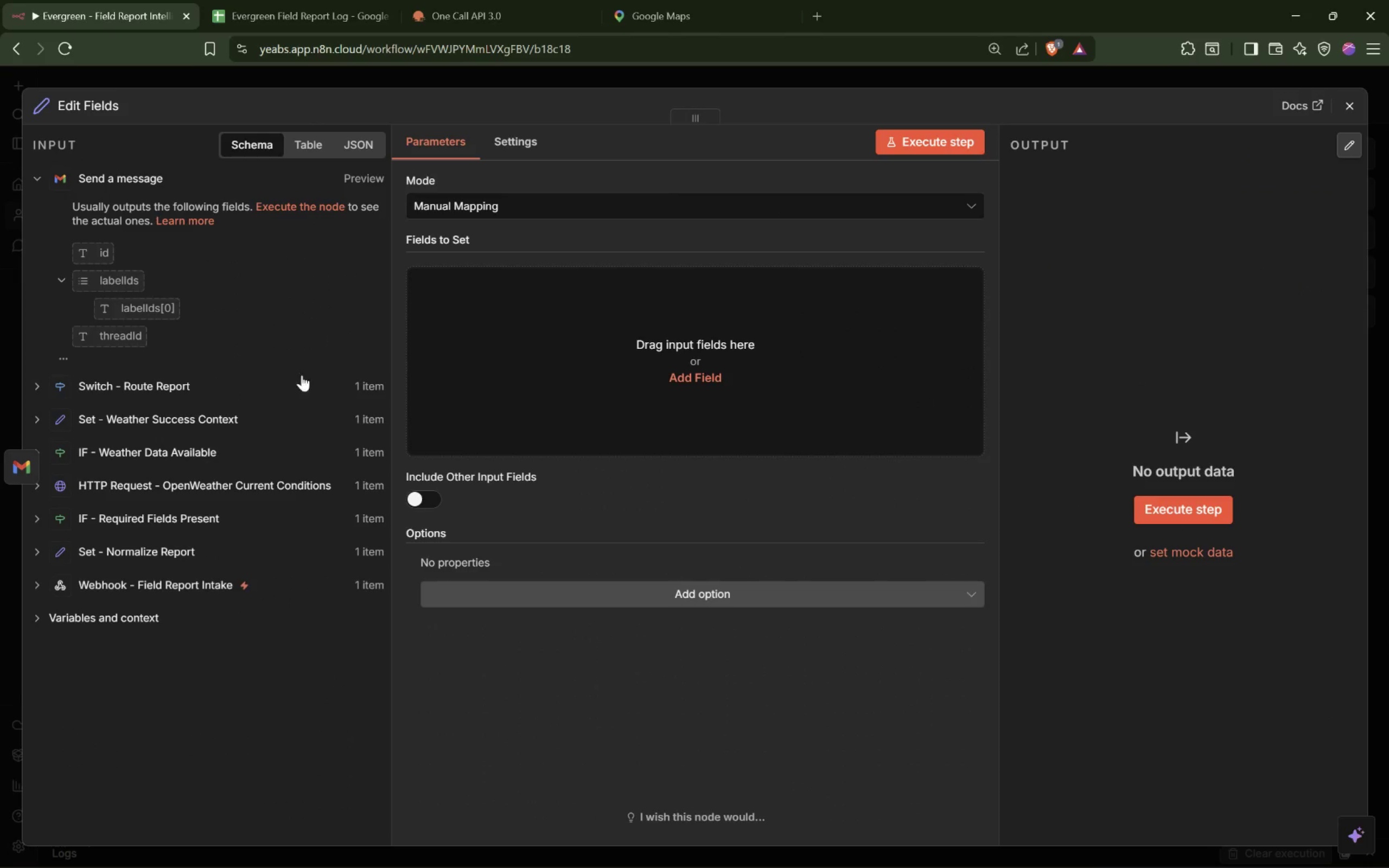 
left_click([111, 110])
 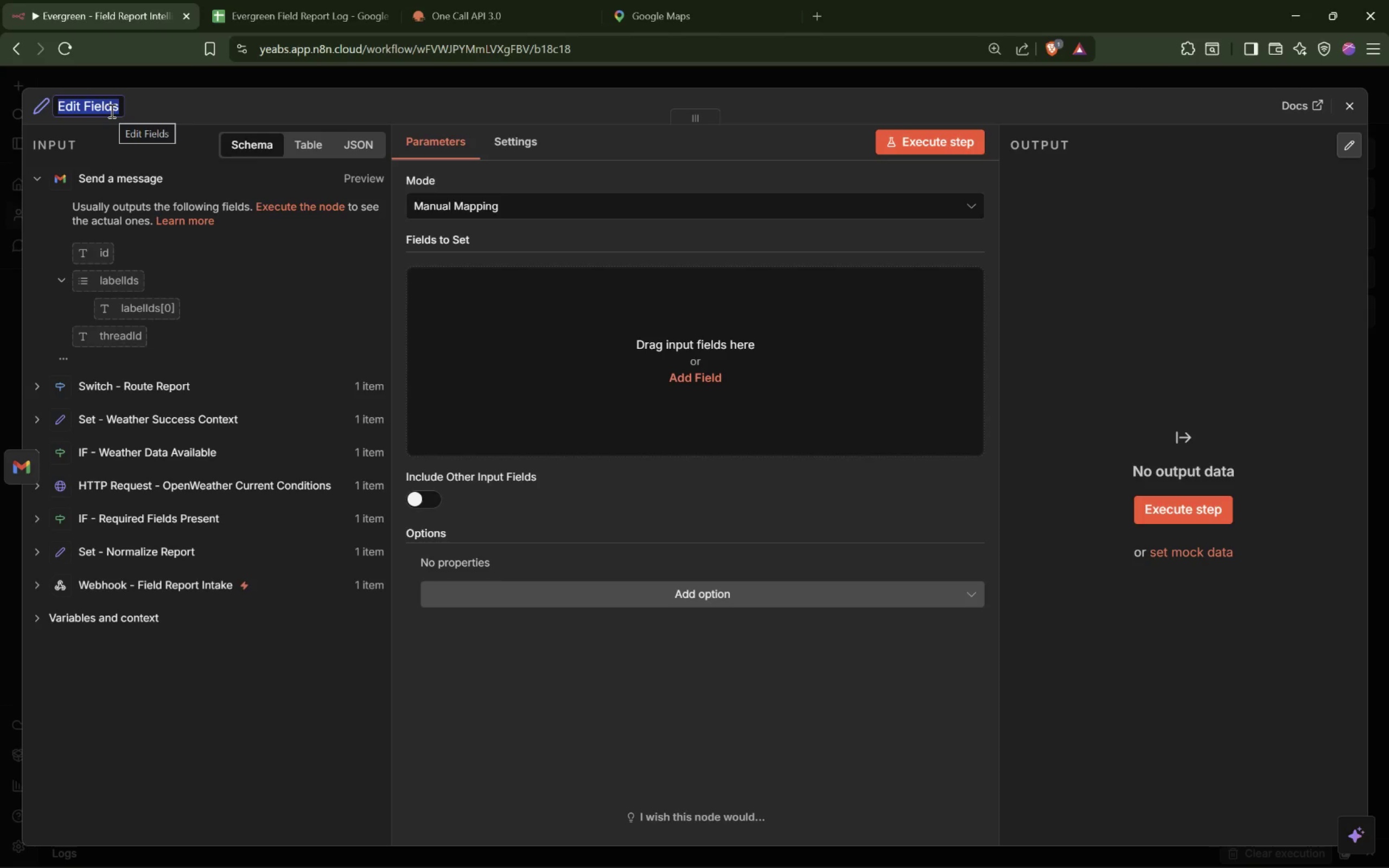 
type(Set - fin)
key(Backspace)
key(Backspace)
key(Backspace)
type(Finalize Routine Log)
 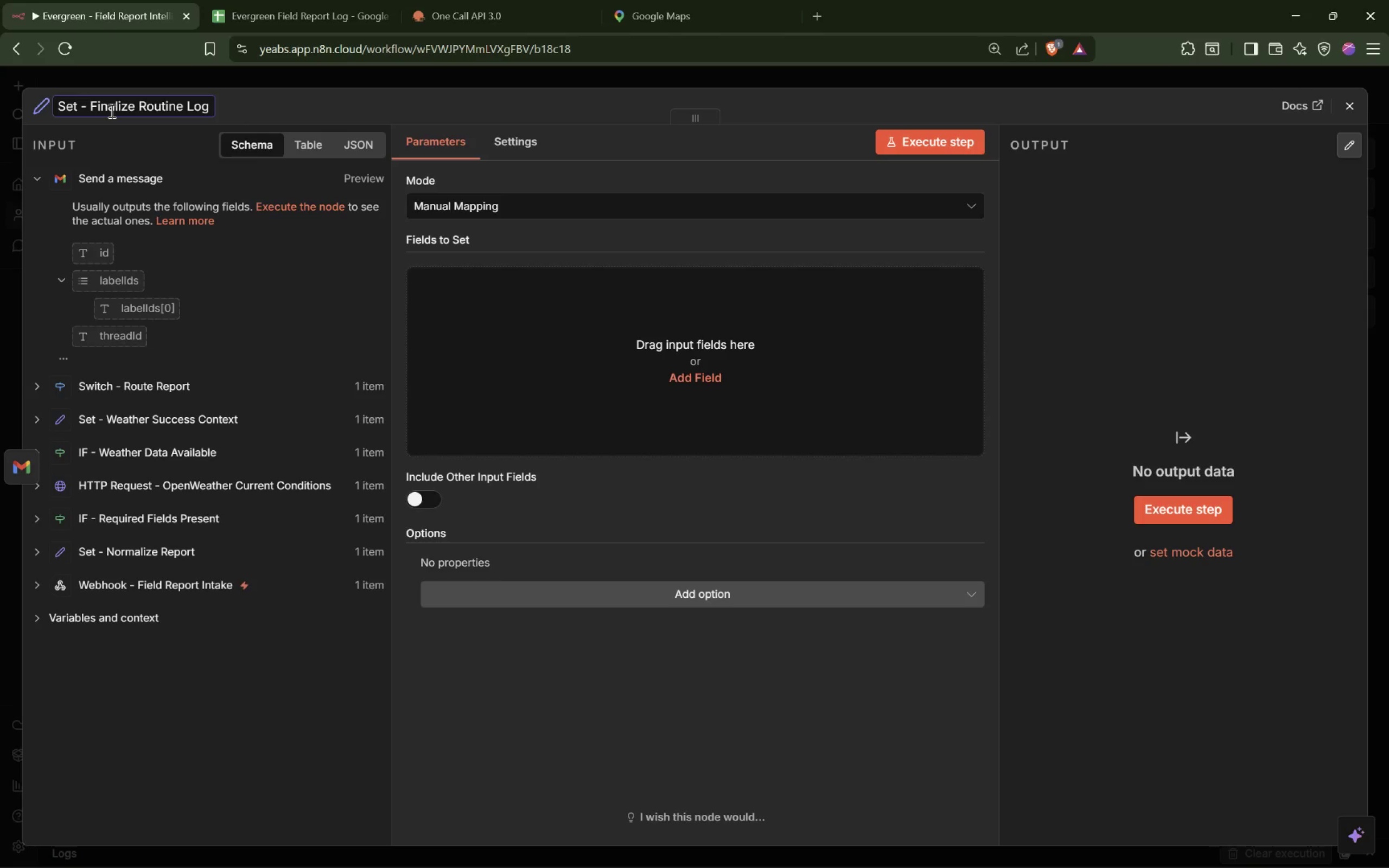 
key(Enter)
 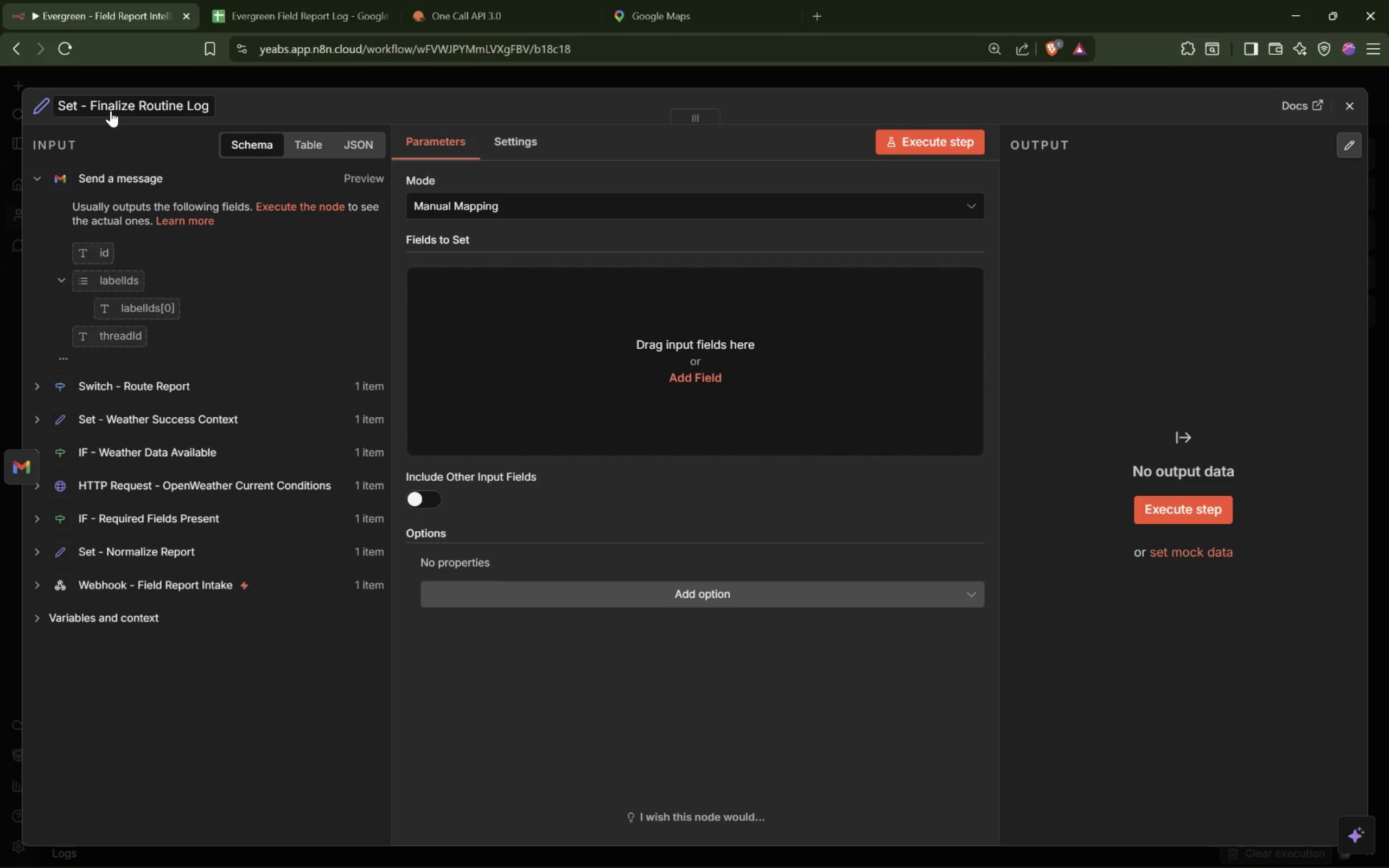 
mouse_move([122, 110])
 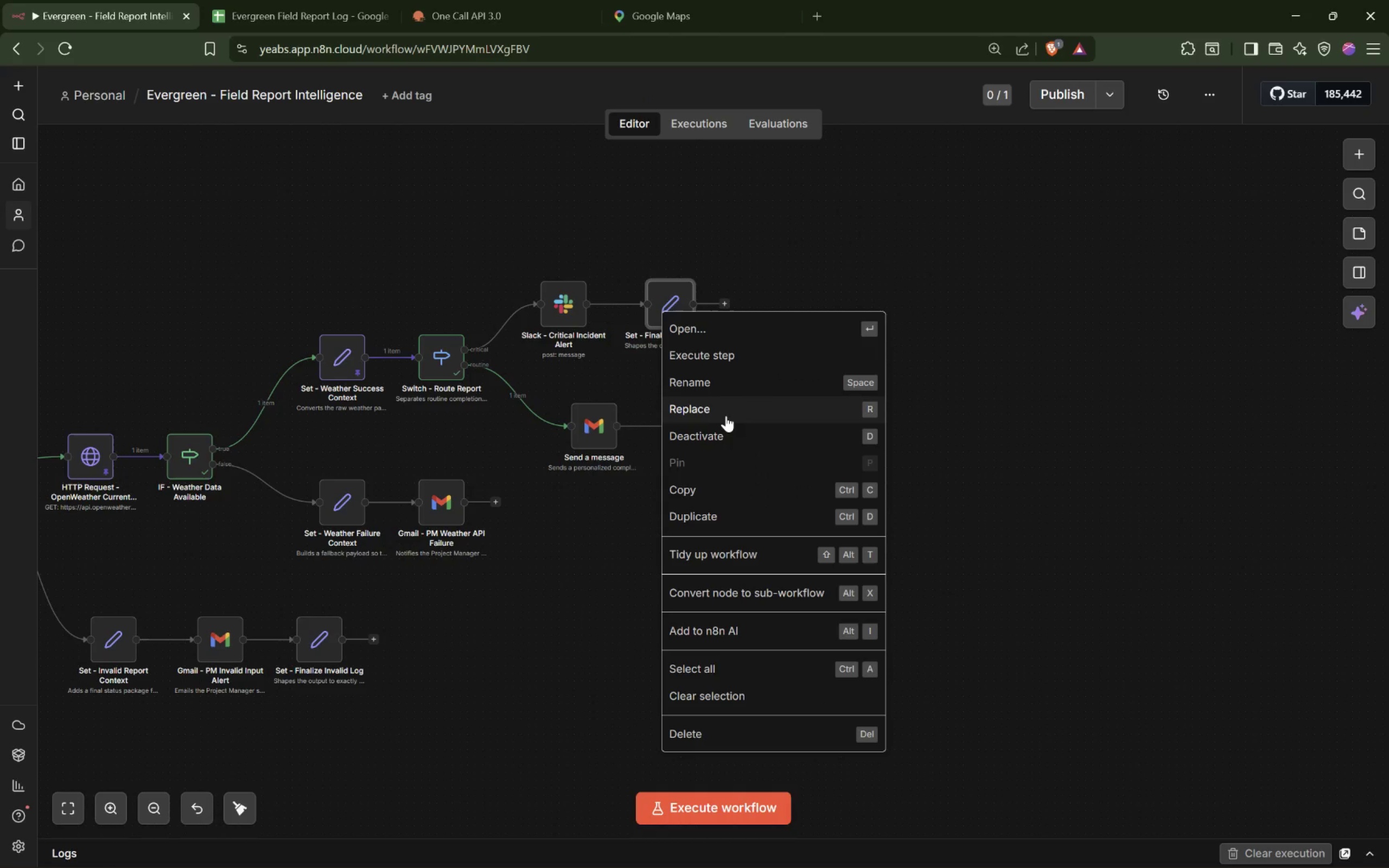 
wait(14.72)
 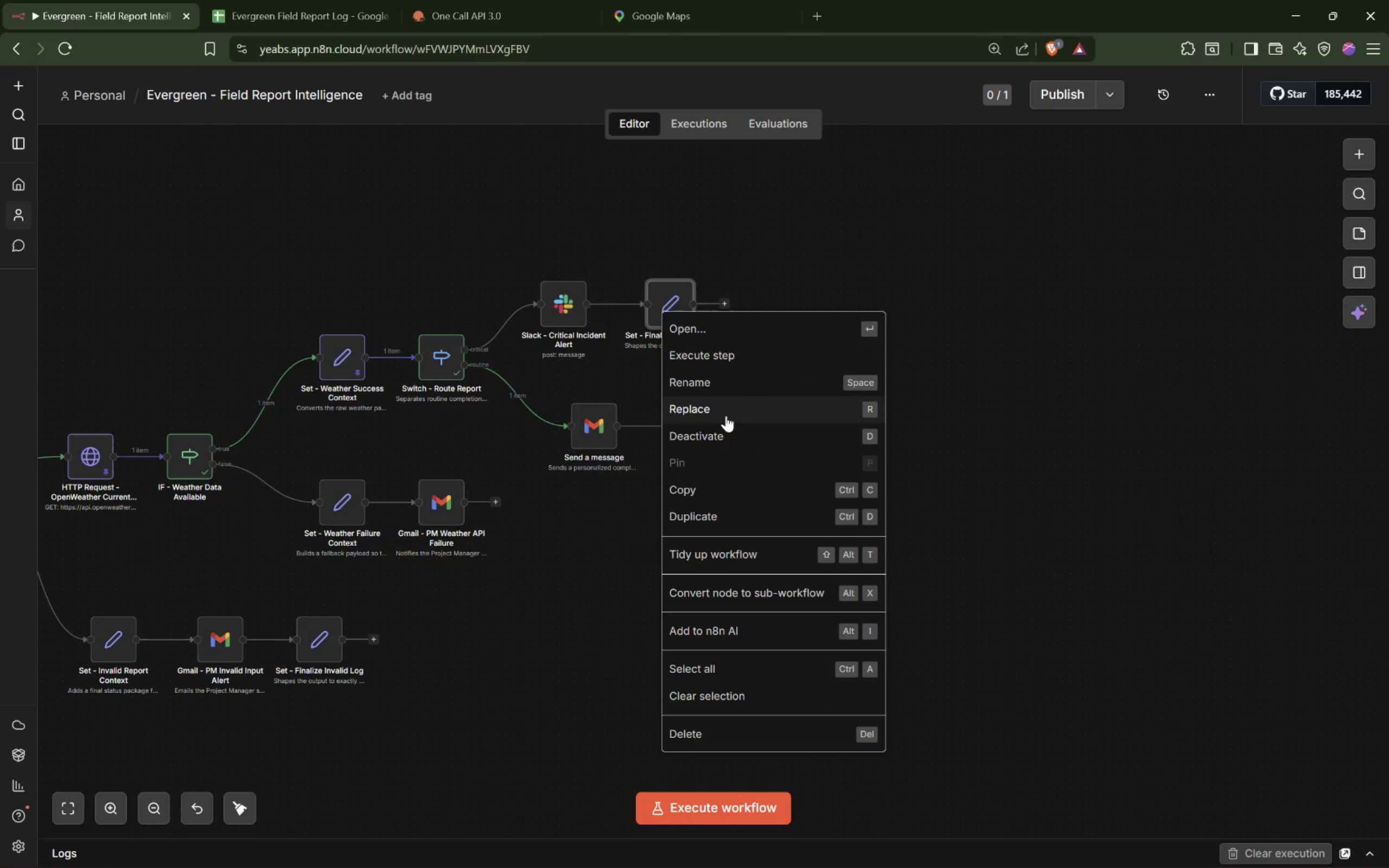 
left_click_drag(start_coordinate=[725, 368], to_coordinate=[933, 438])
 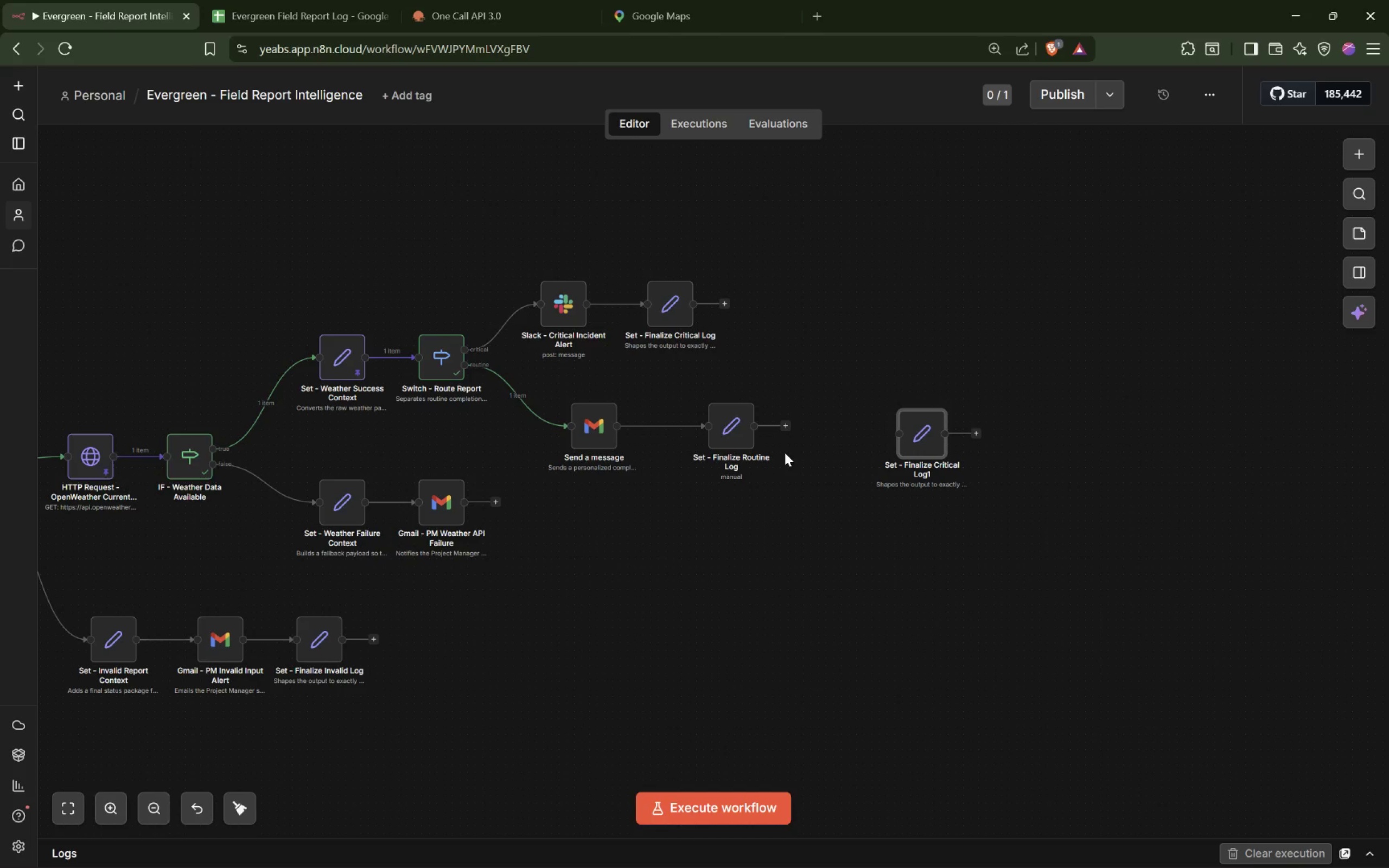 
mouse_move([740, 429])
 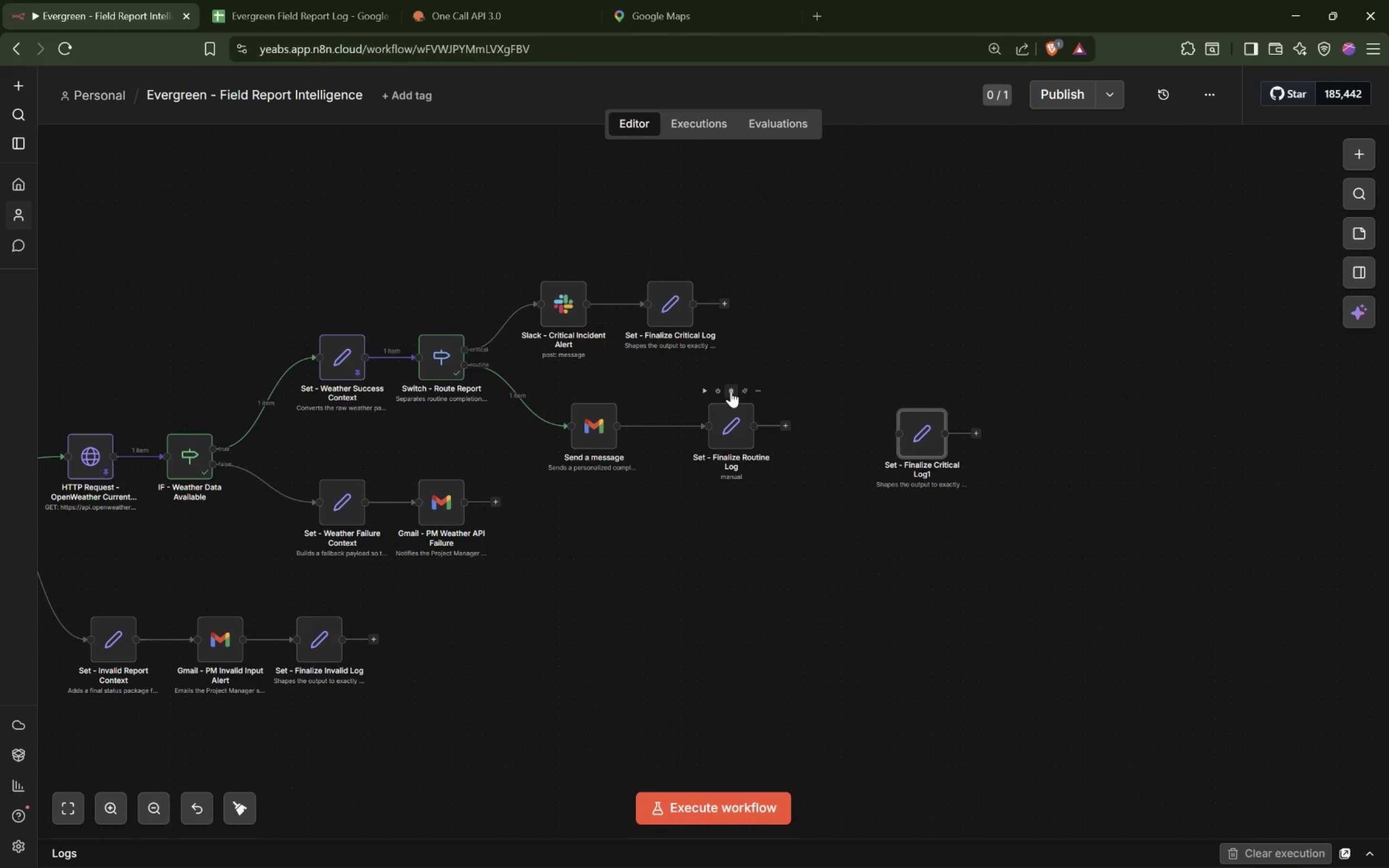 
left_click([731, 391])
 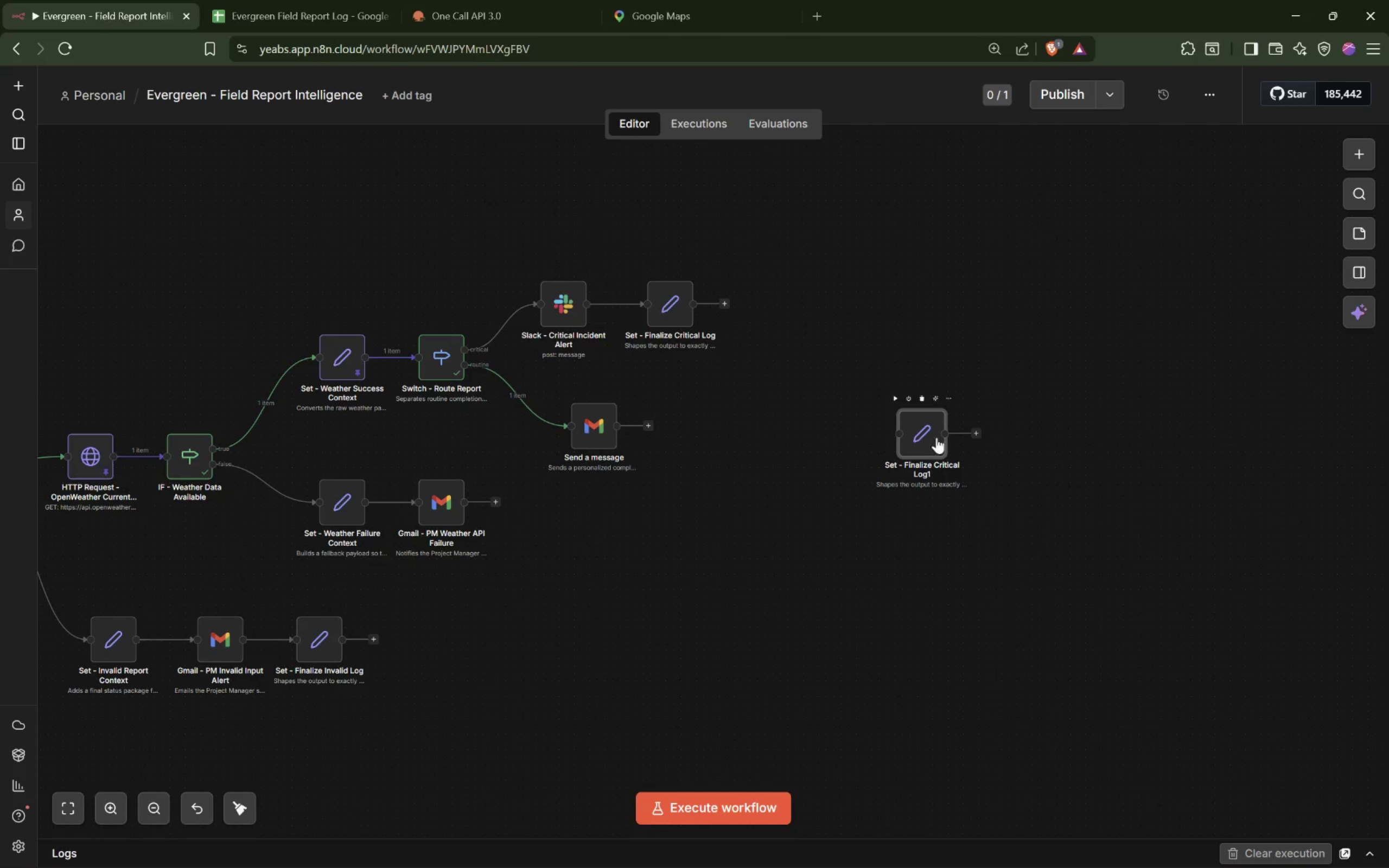 
left_click_drag(start_coordinate=[933, 436], to_coordinate=[725, 427])
 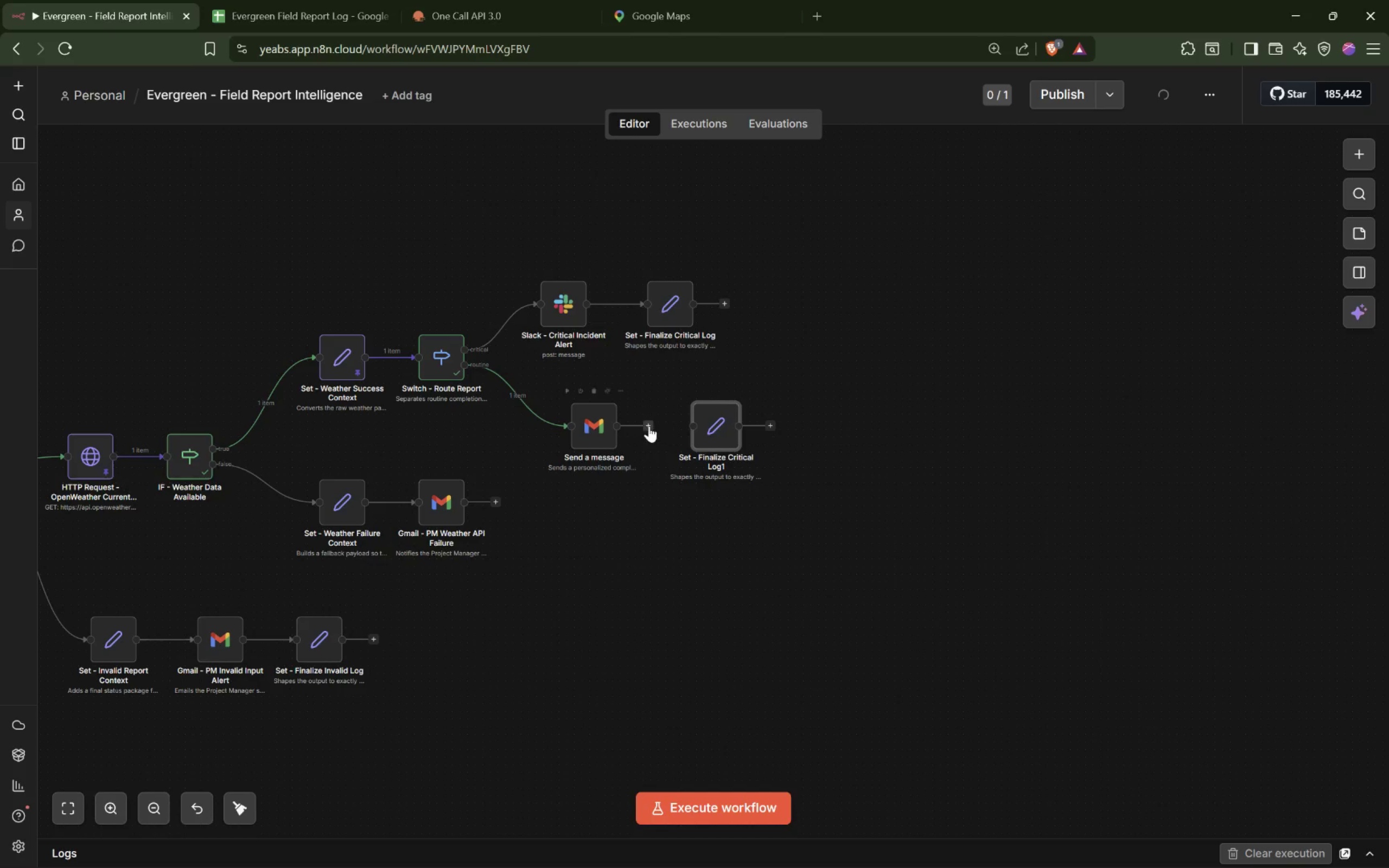 
left_click_drag(start_coordinate=[649, 425], to_coordinate=[693, 426])
 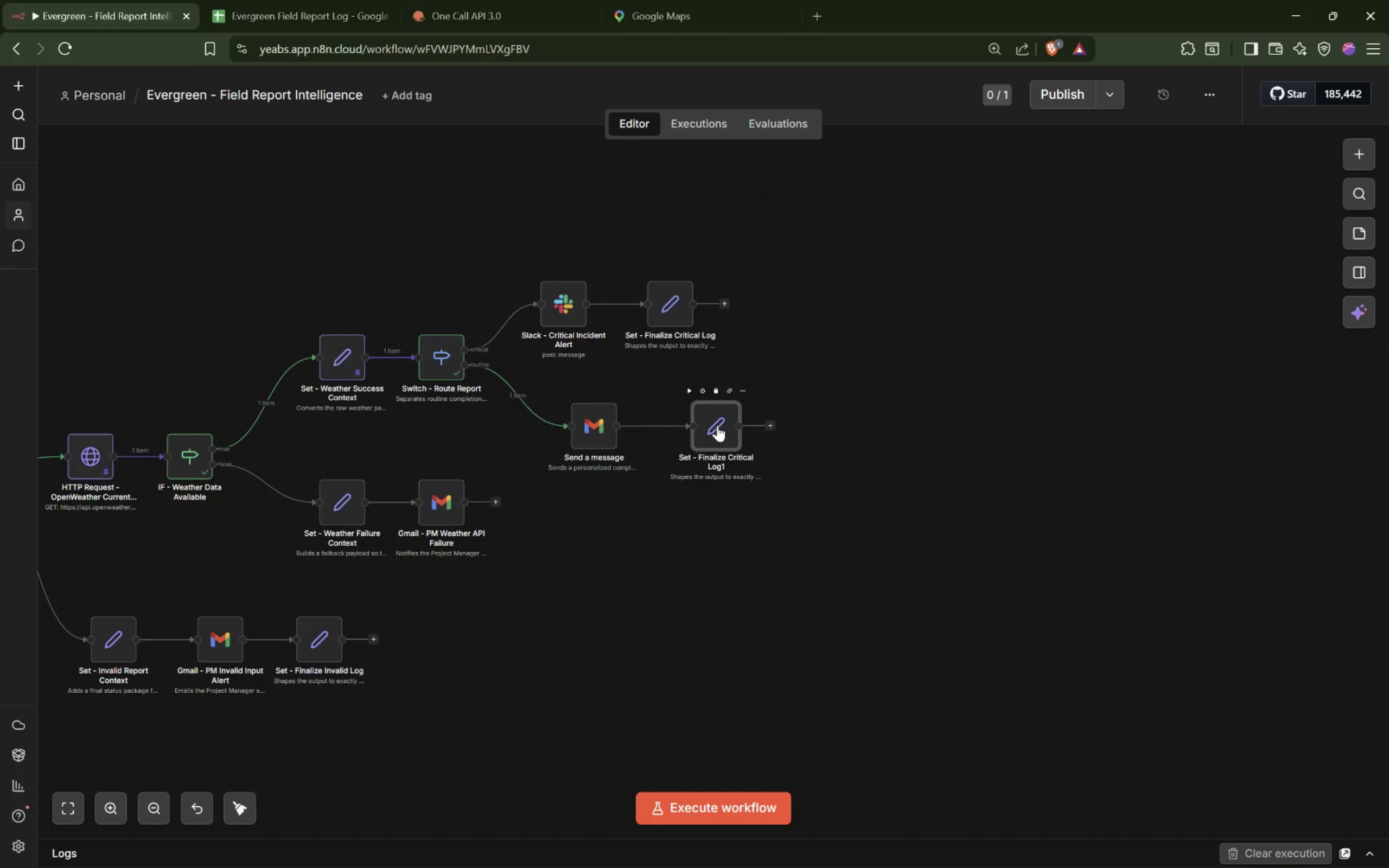 
double_click([718, 424])
 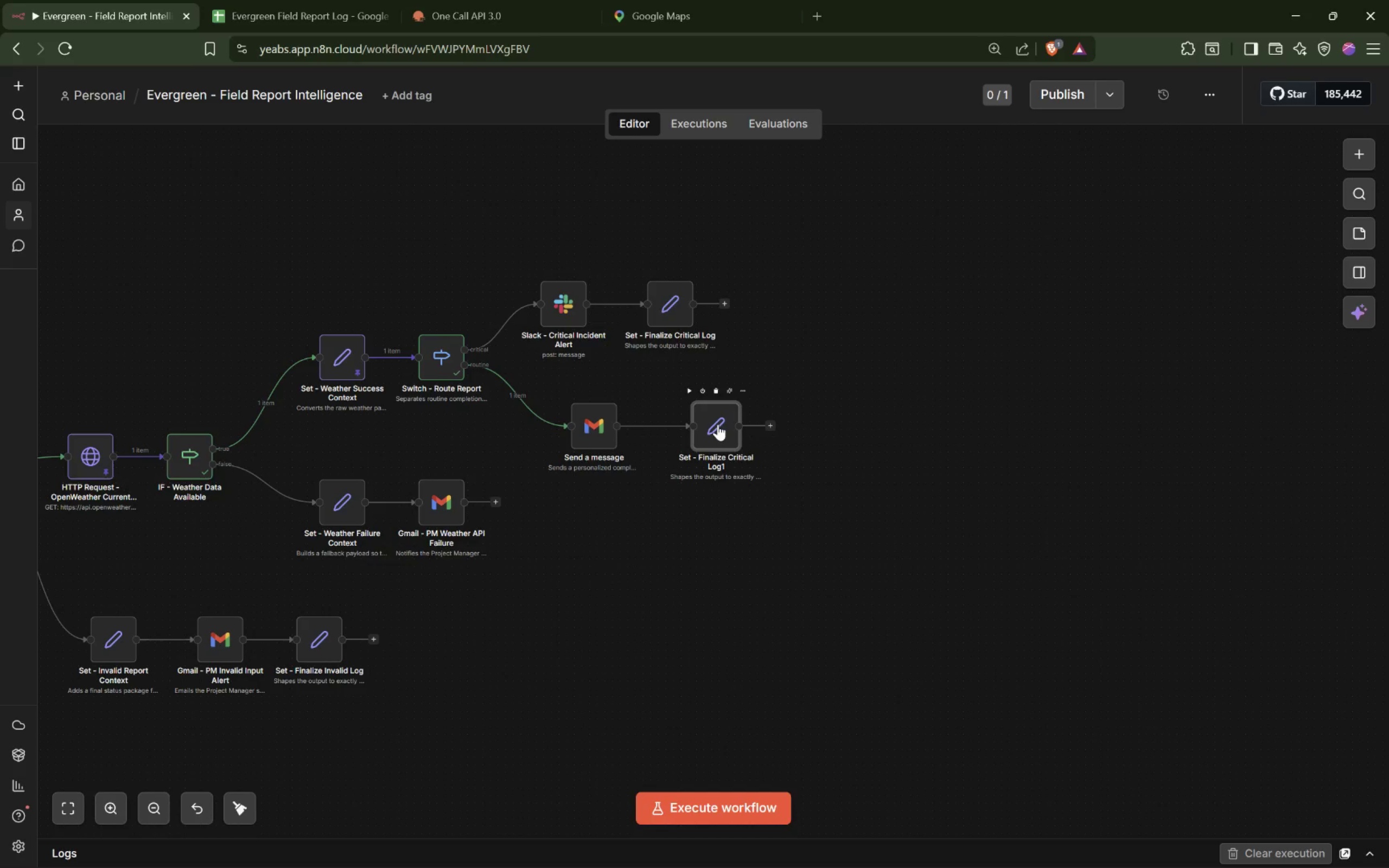 
double_click([718, 424])
 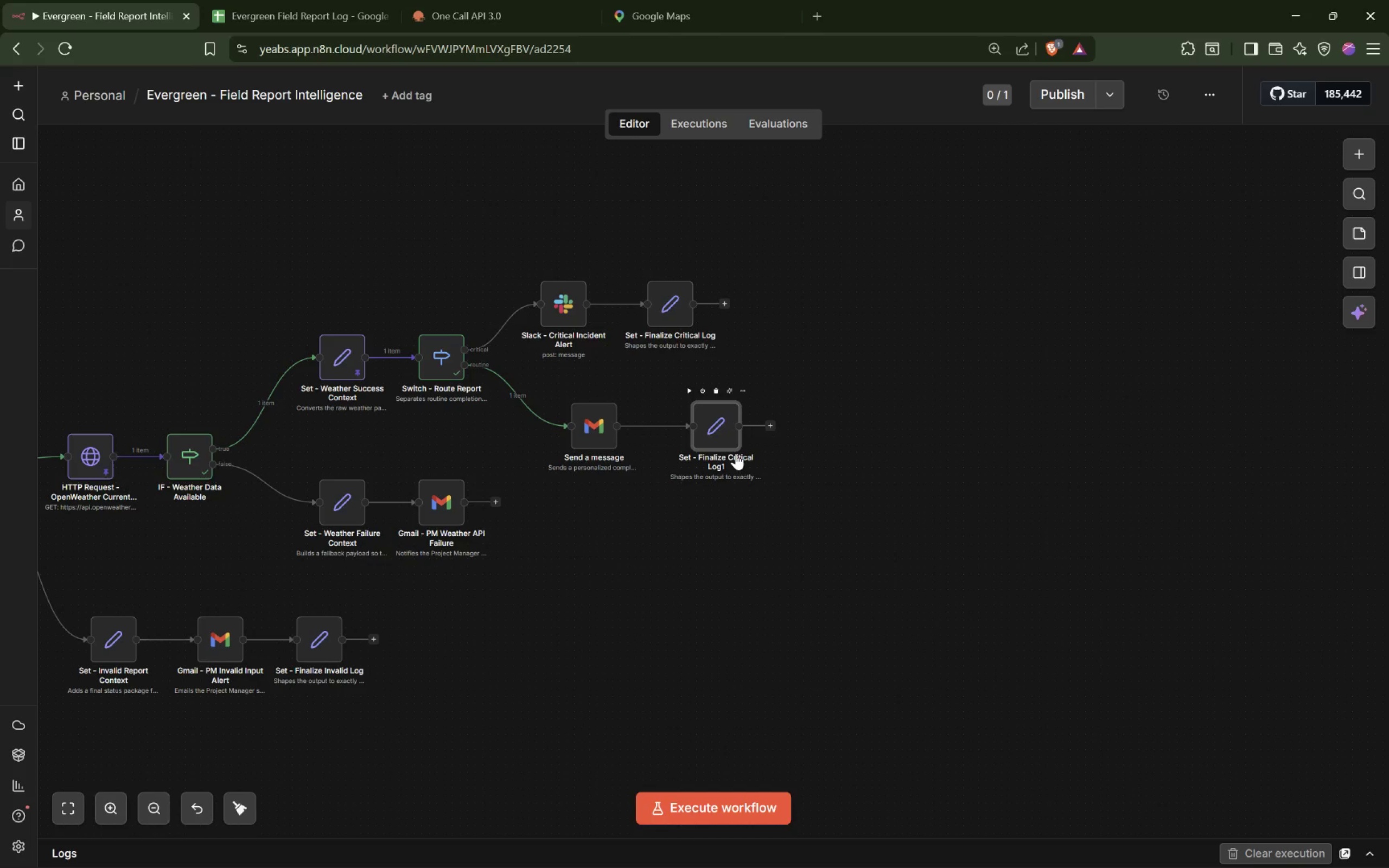 
double_click([736, 454])
 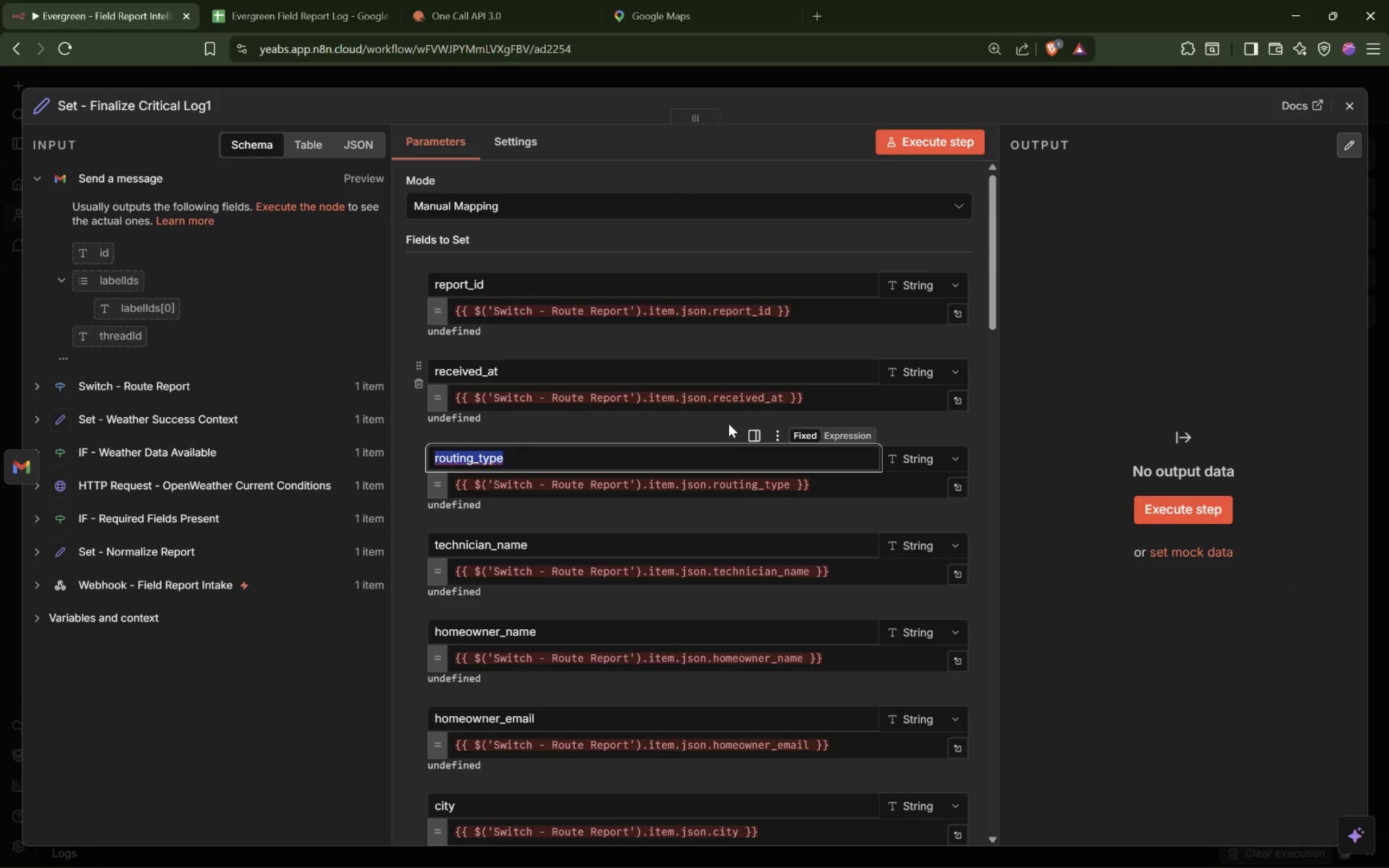 
wait(6.38)
 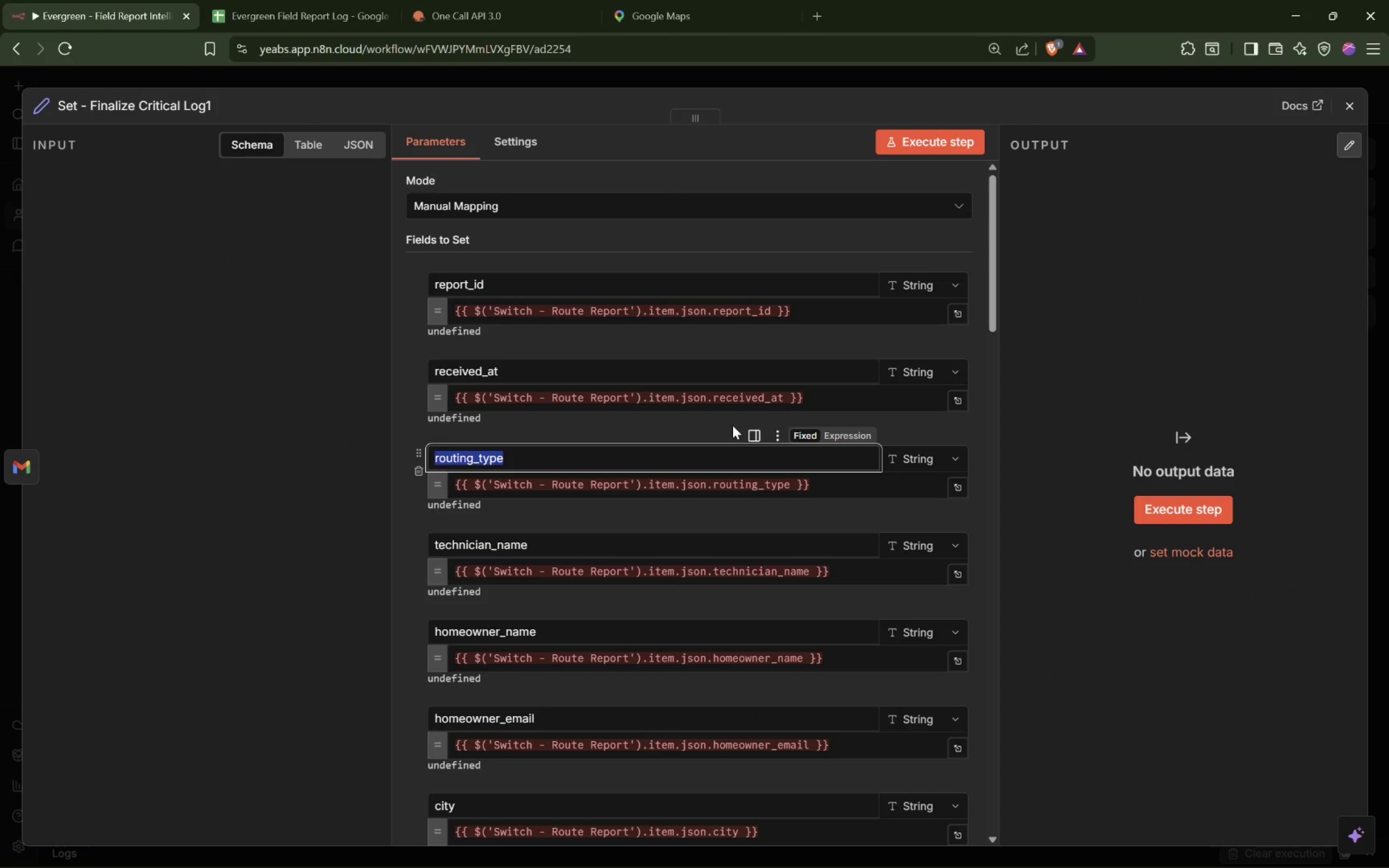 
left_click([830, 68])
 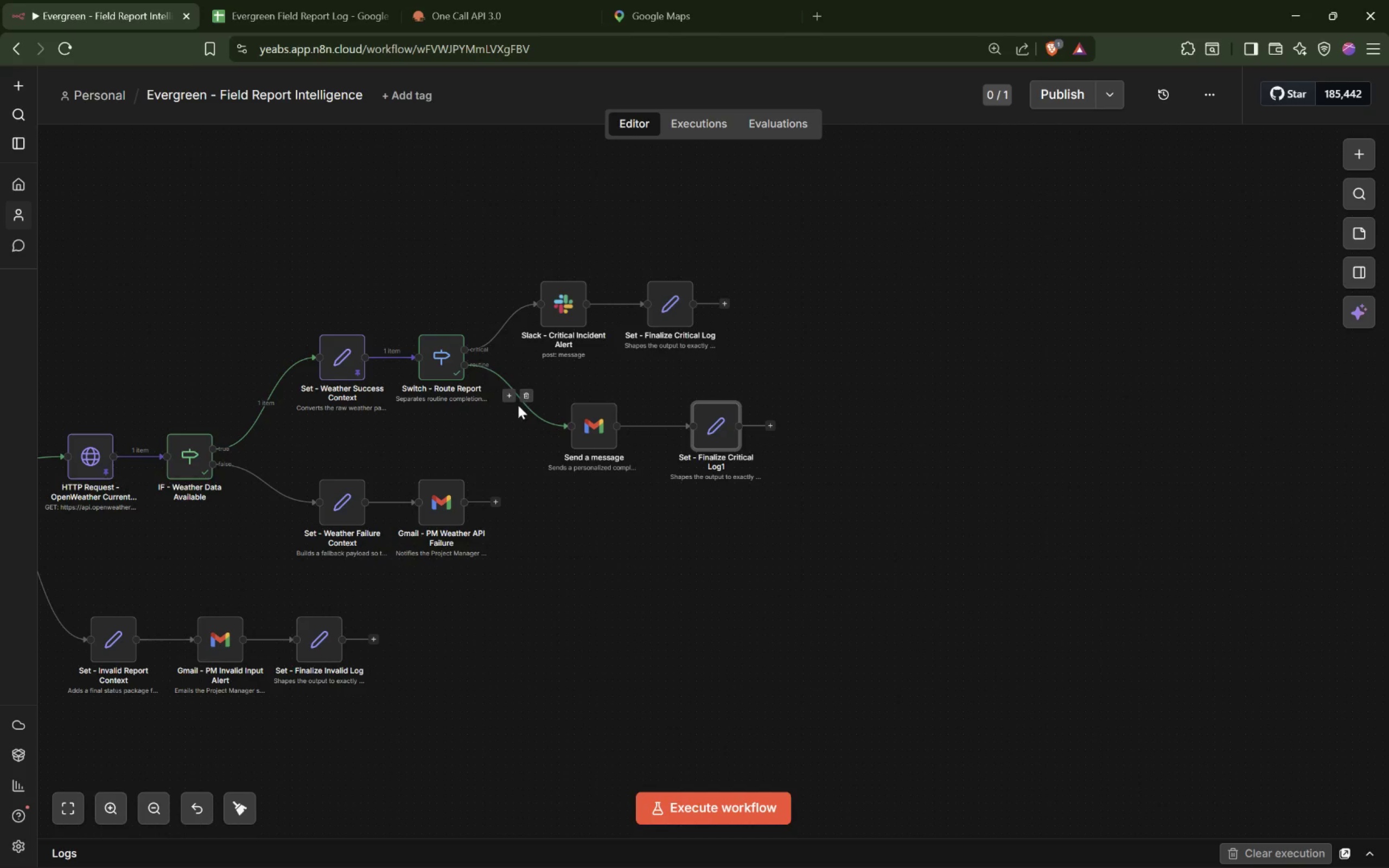 
double_click([705, 429])
 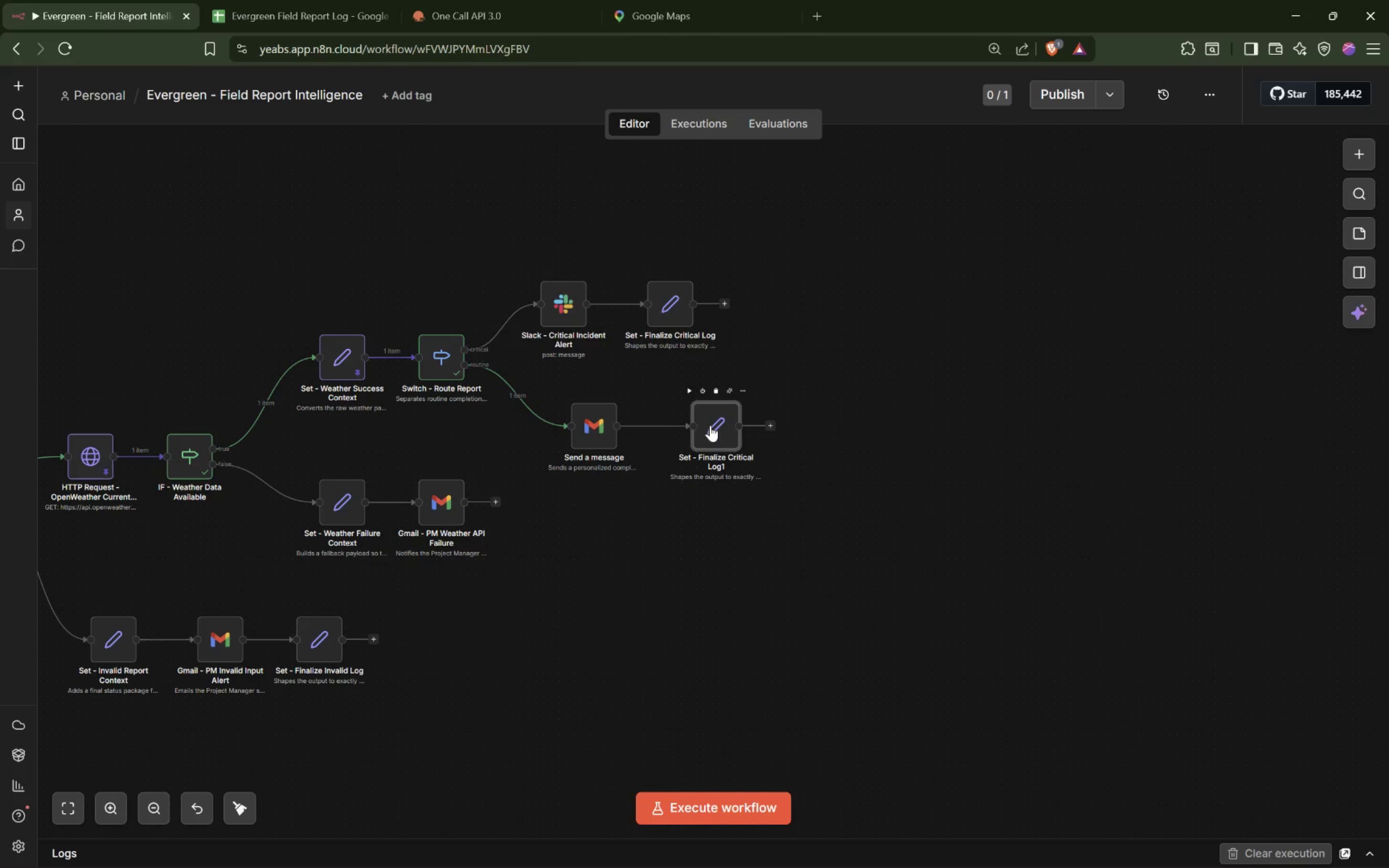 
double_click([715, 423])
 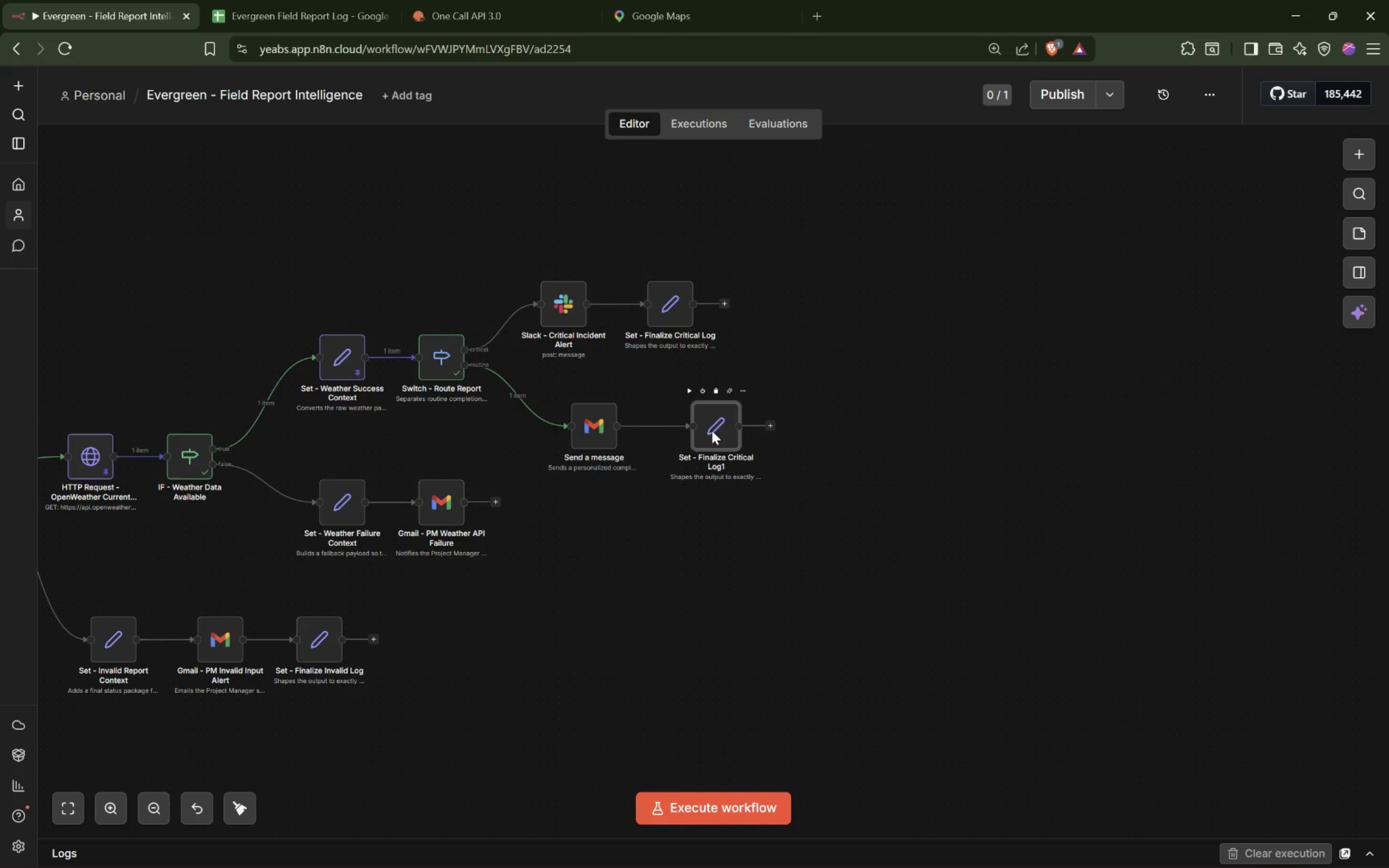 
double_click([712, 431])
 